 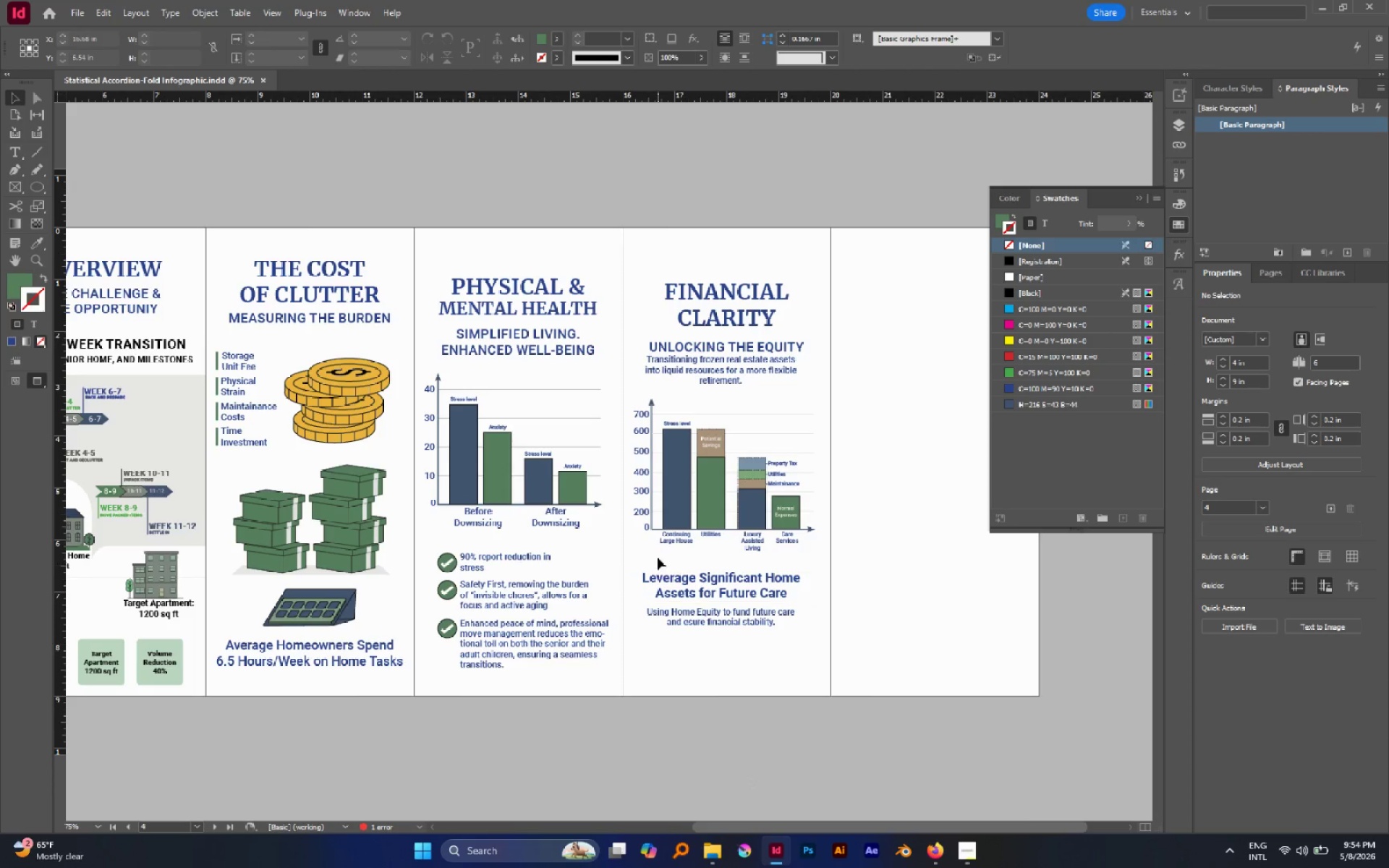 
left_click_drag(start_coordinate=[838, 543], to_coordinate=[655, 571])
 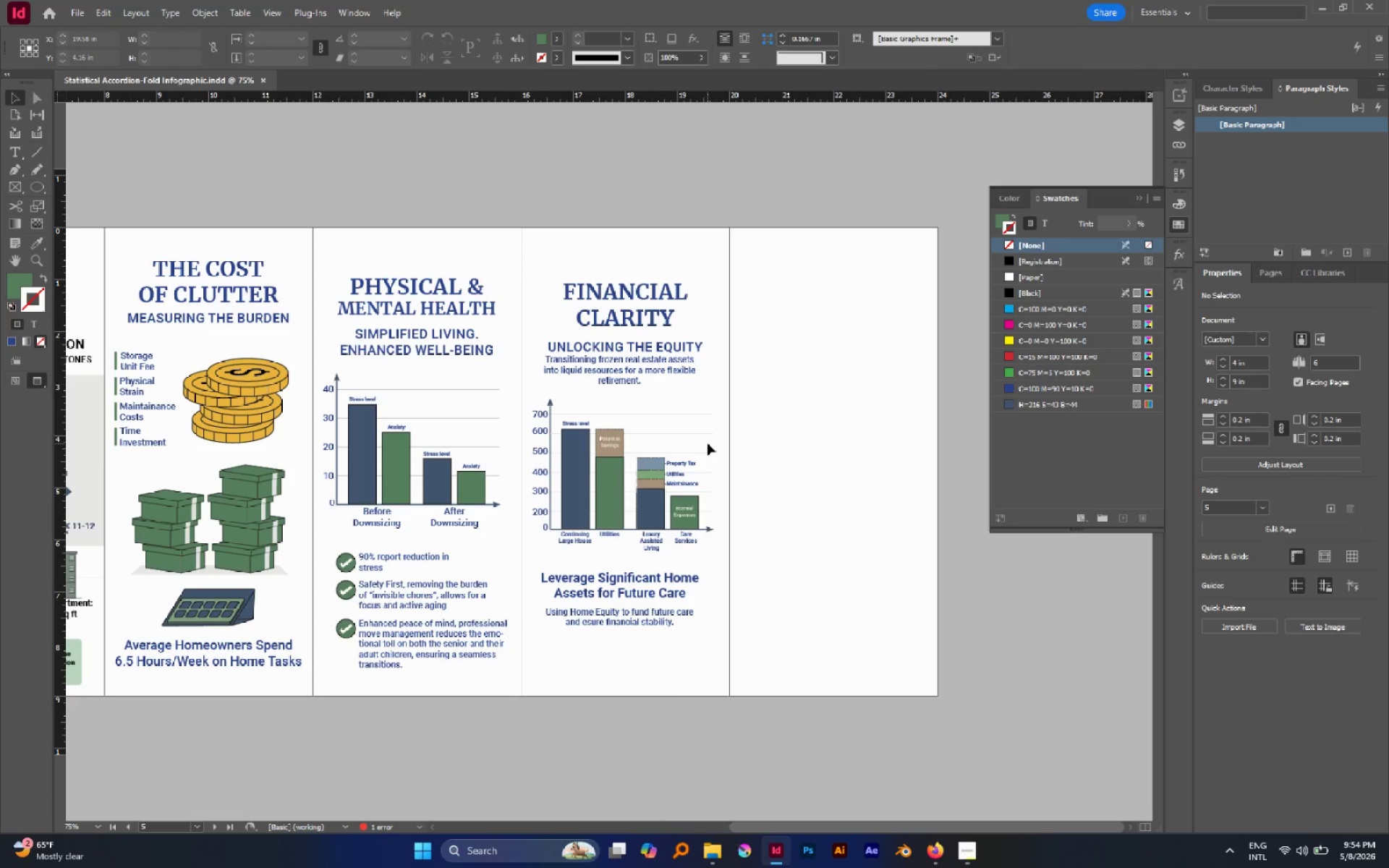 
wait(5.98)
 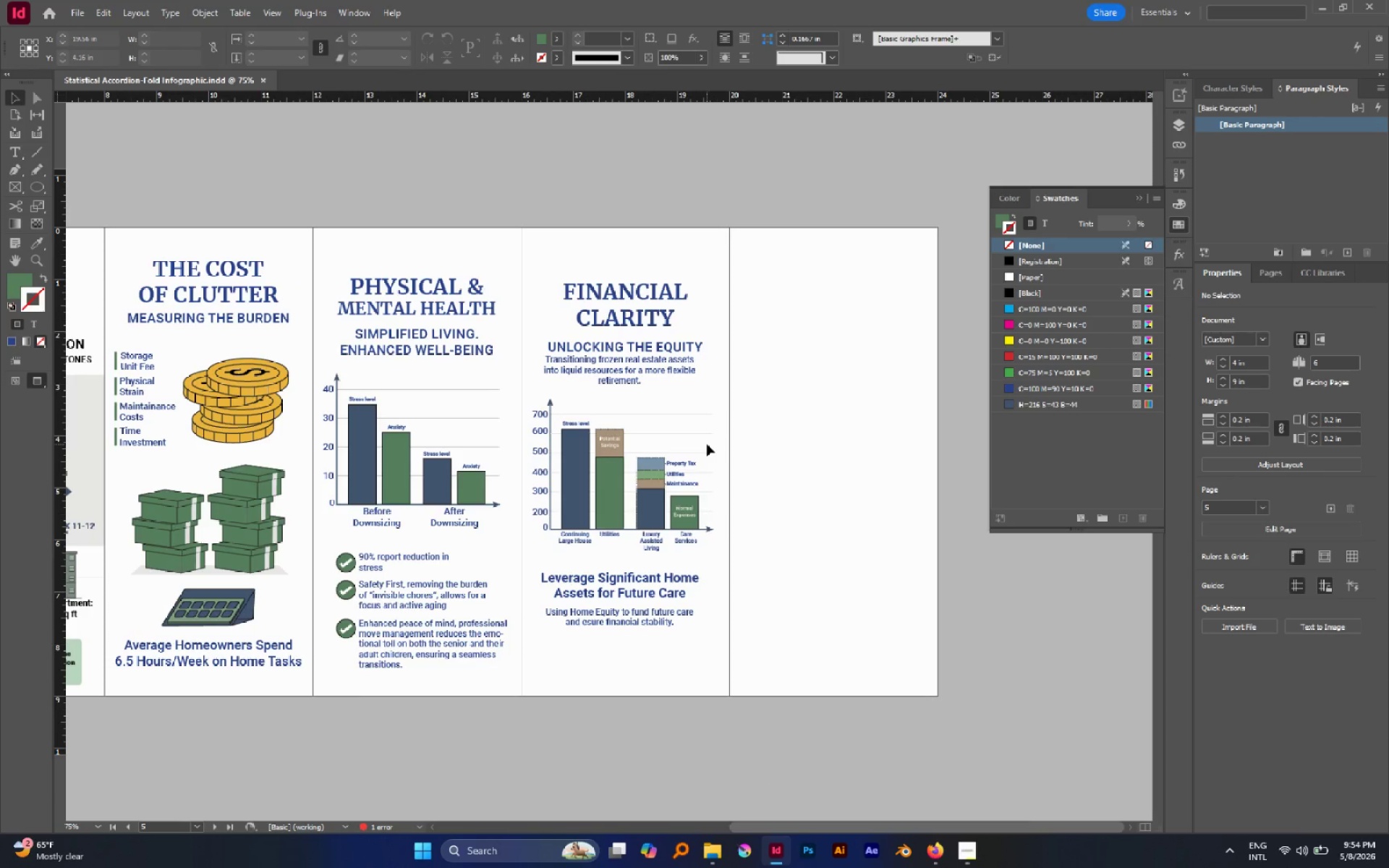 
hold_key(key=AltLeft, duration=0.59)
scroll: coordinate [746, 478], scroll_direction: down, amount: 2.0
 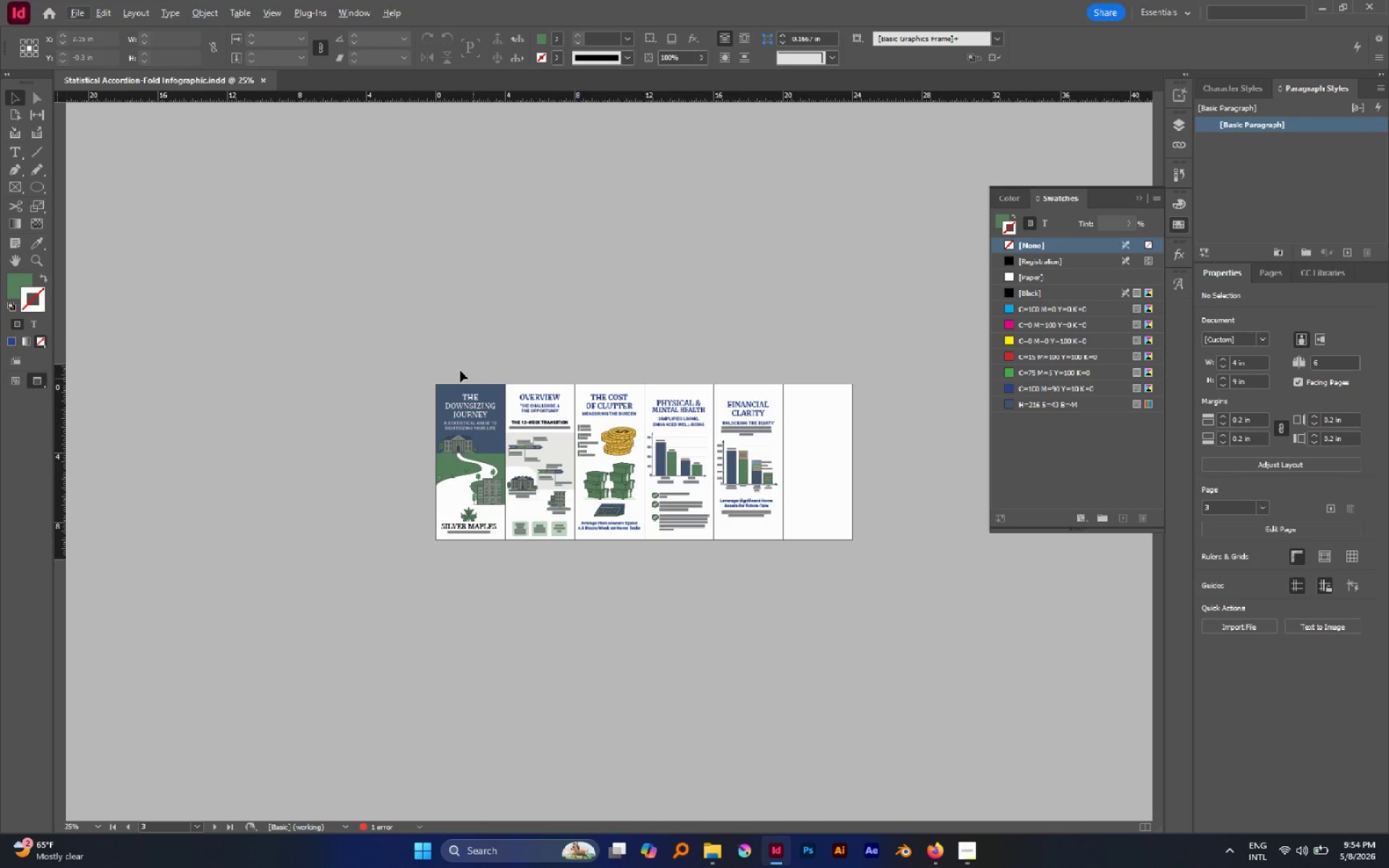 
left_click_drag(start_coordinate=[453, 364], to_coordinate=[489, 412])
 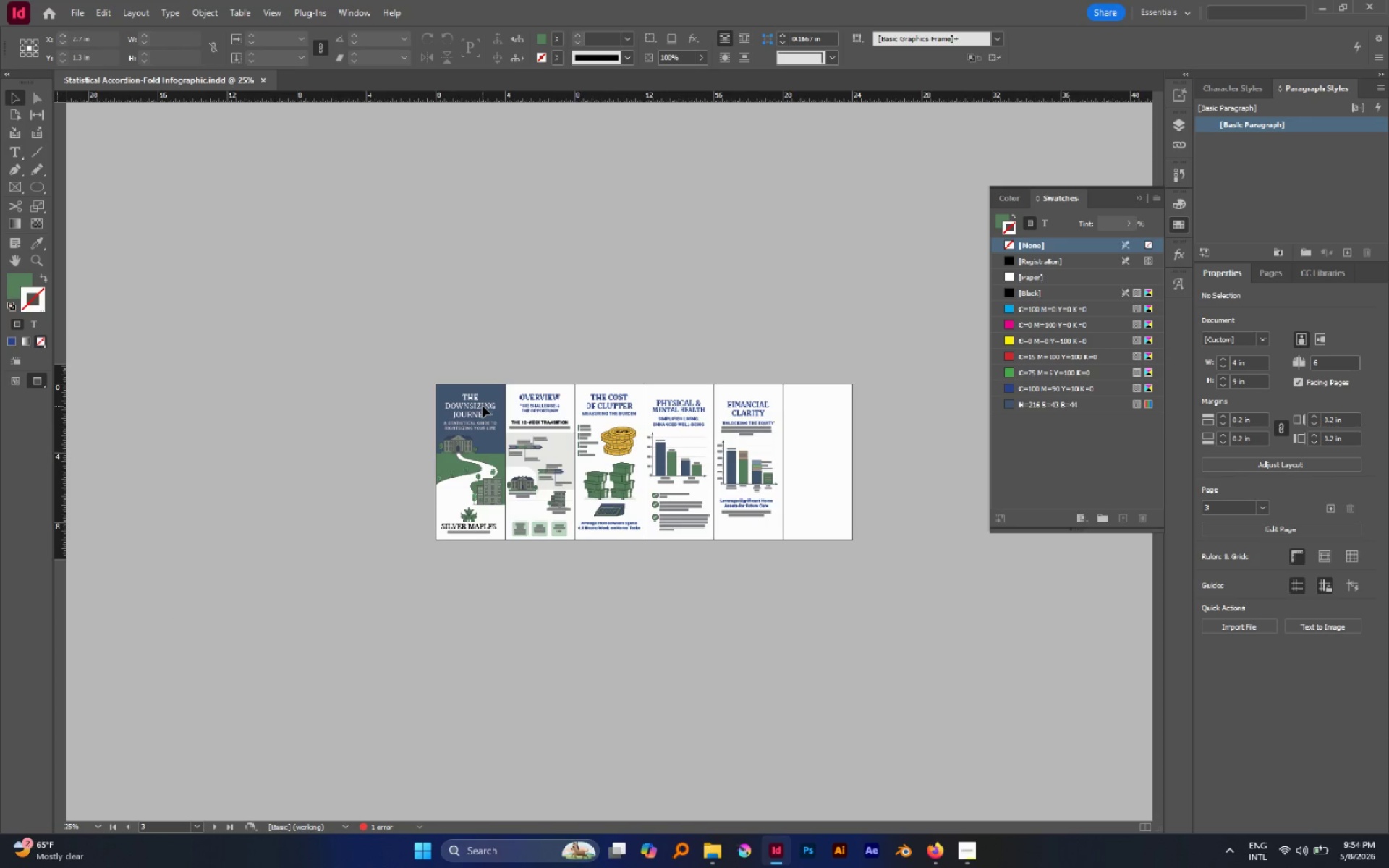 
hold_key(key=ControlLeft, duration=0.45)
 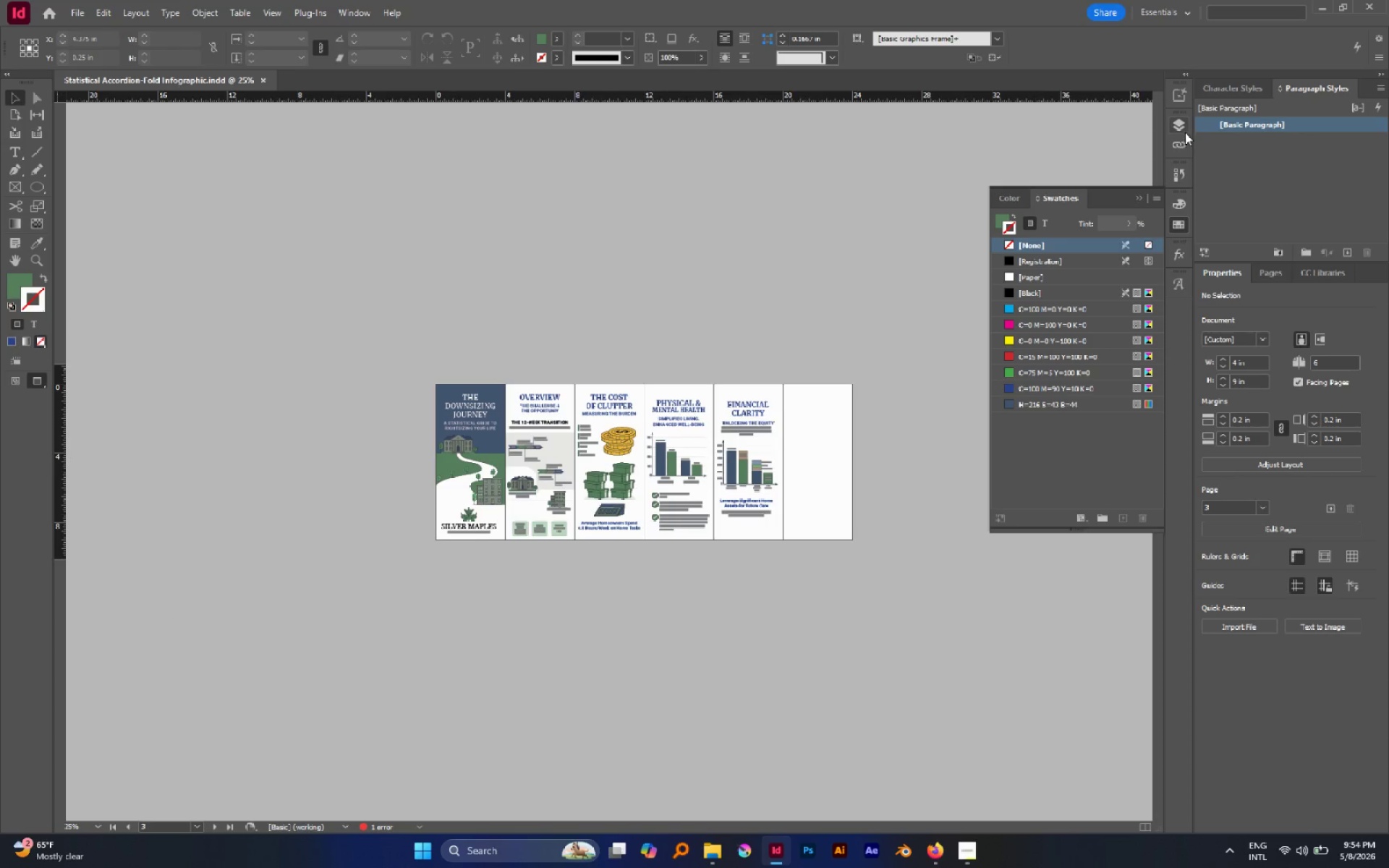 
left_click([1183, 129])
 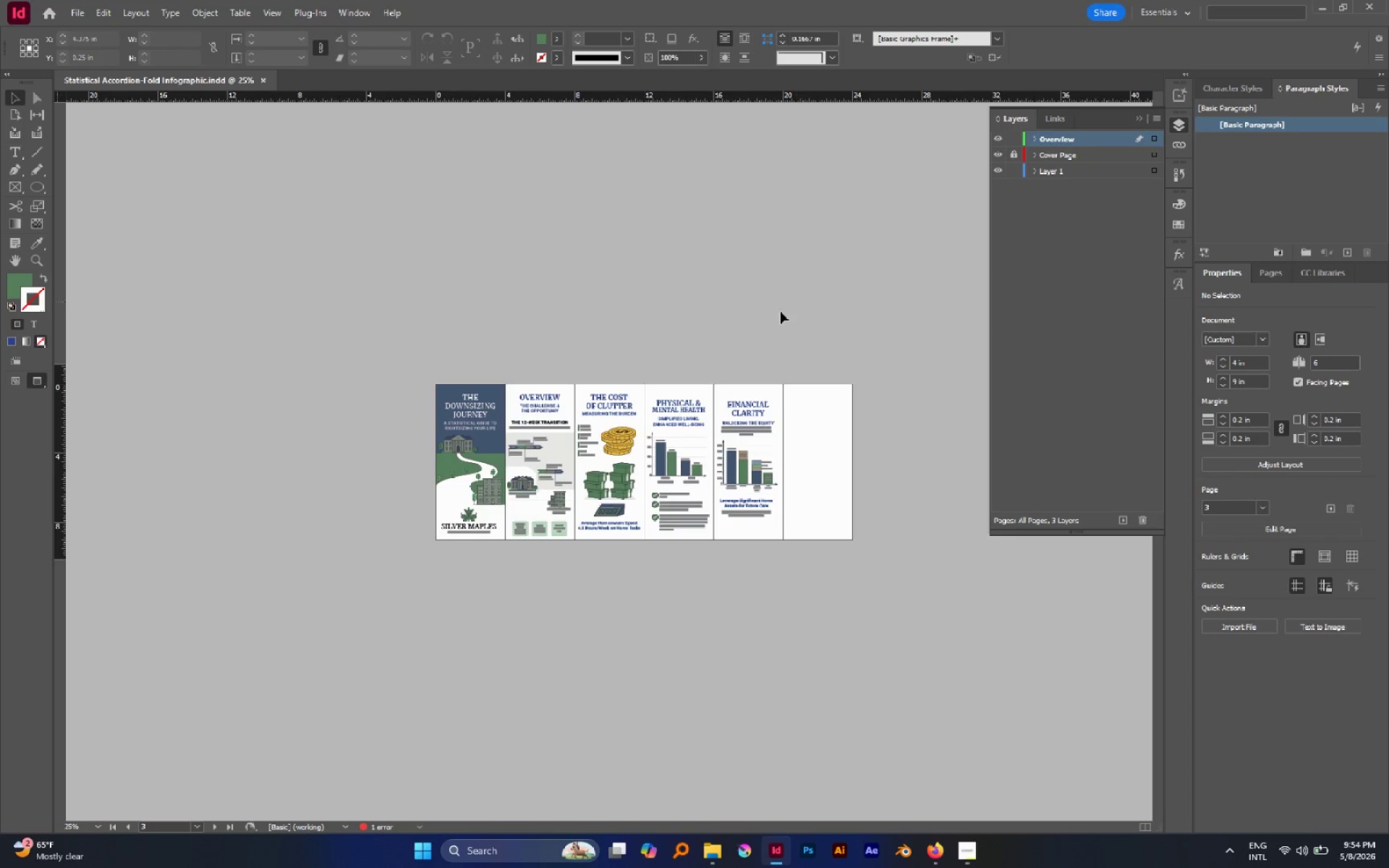 
hold_key(key=AltLeft, duration=0.56)
scroll: coordinate [538, 421], scroll_direction: up, amount: 1.0
 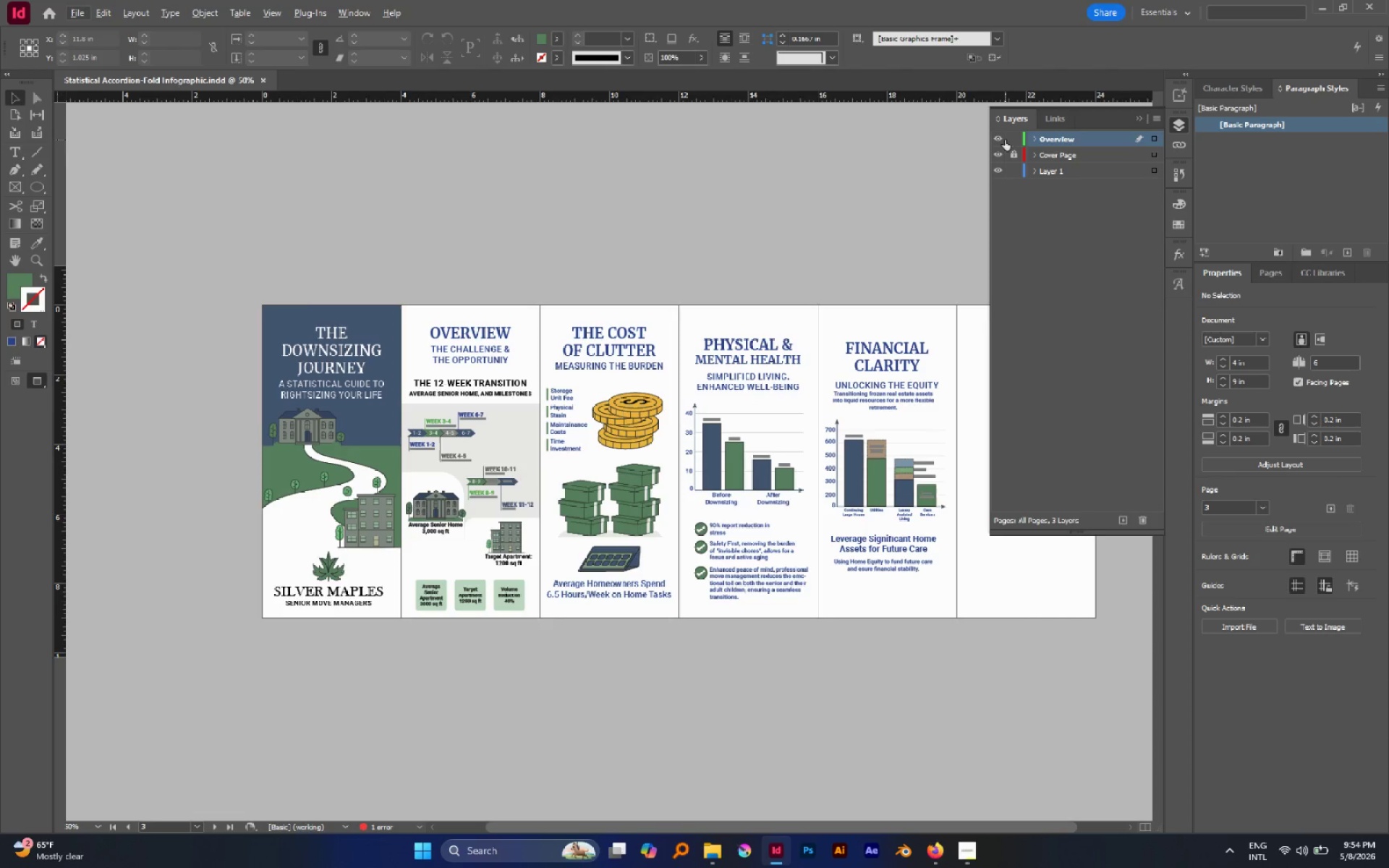 
left_click([998, 136])
 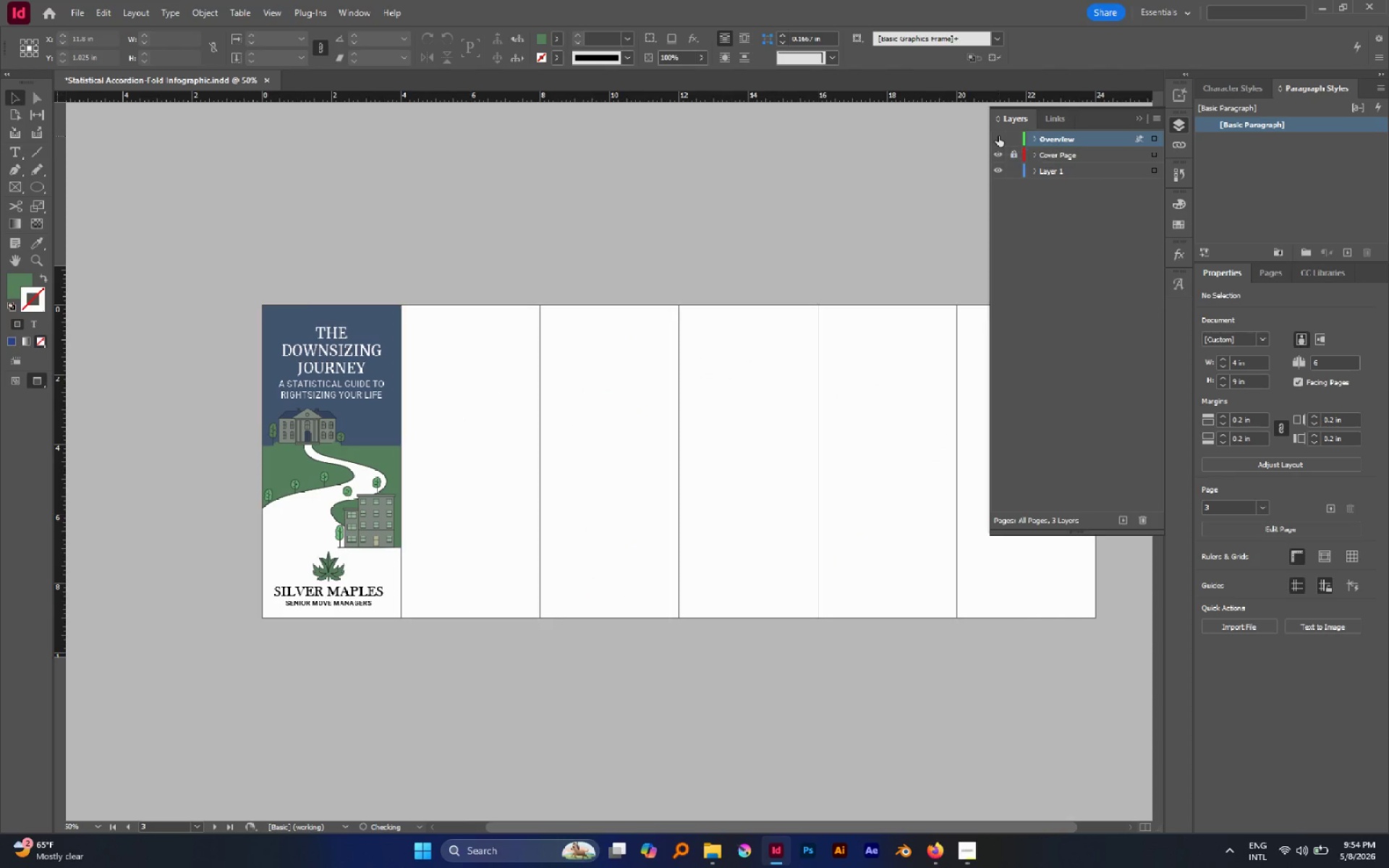 
left_click([998, 136])
 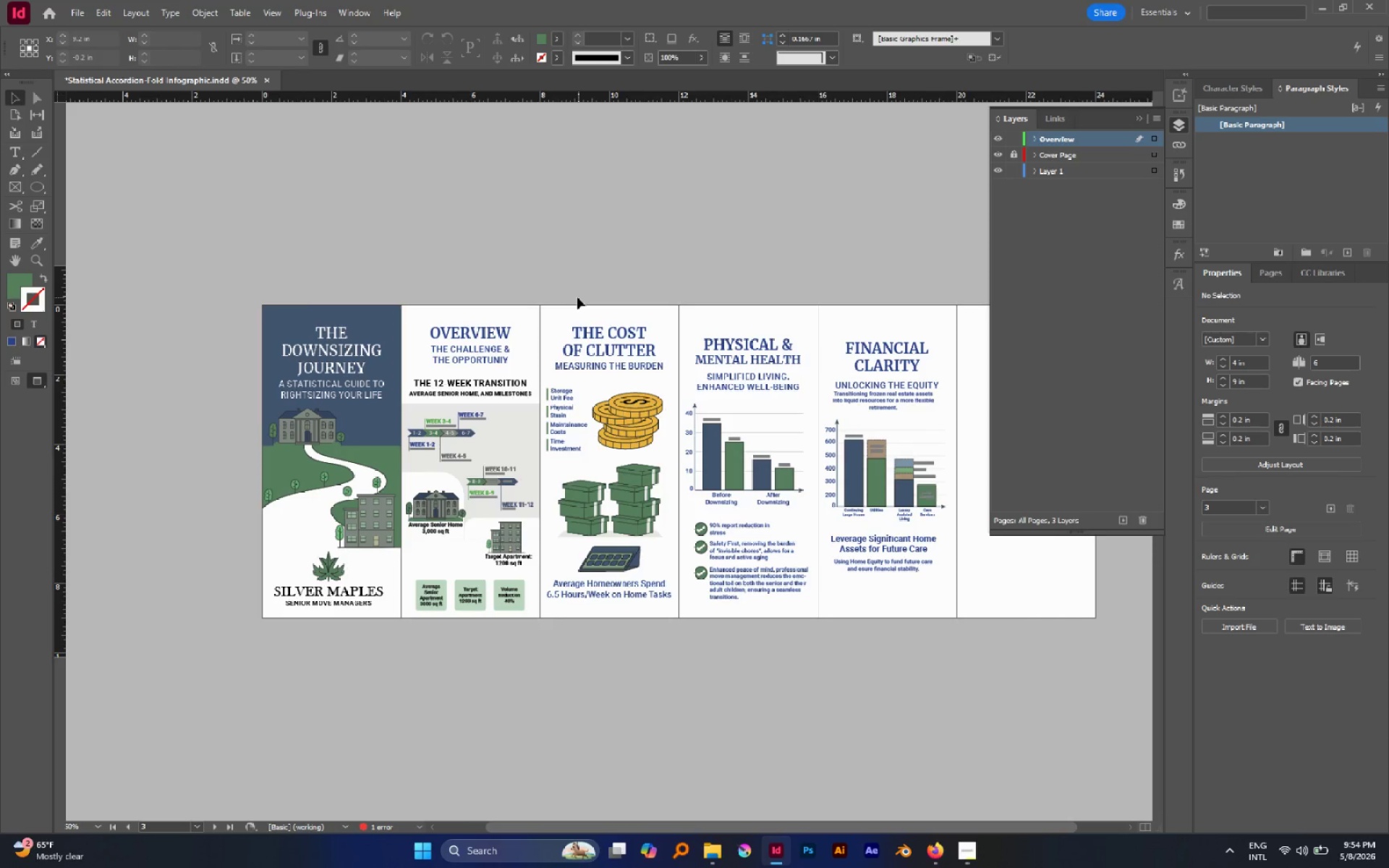 
hold_key(key=Space, duration=0.61)
 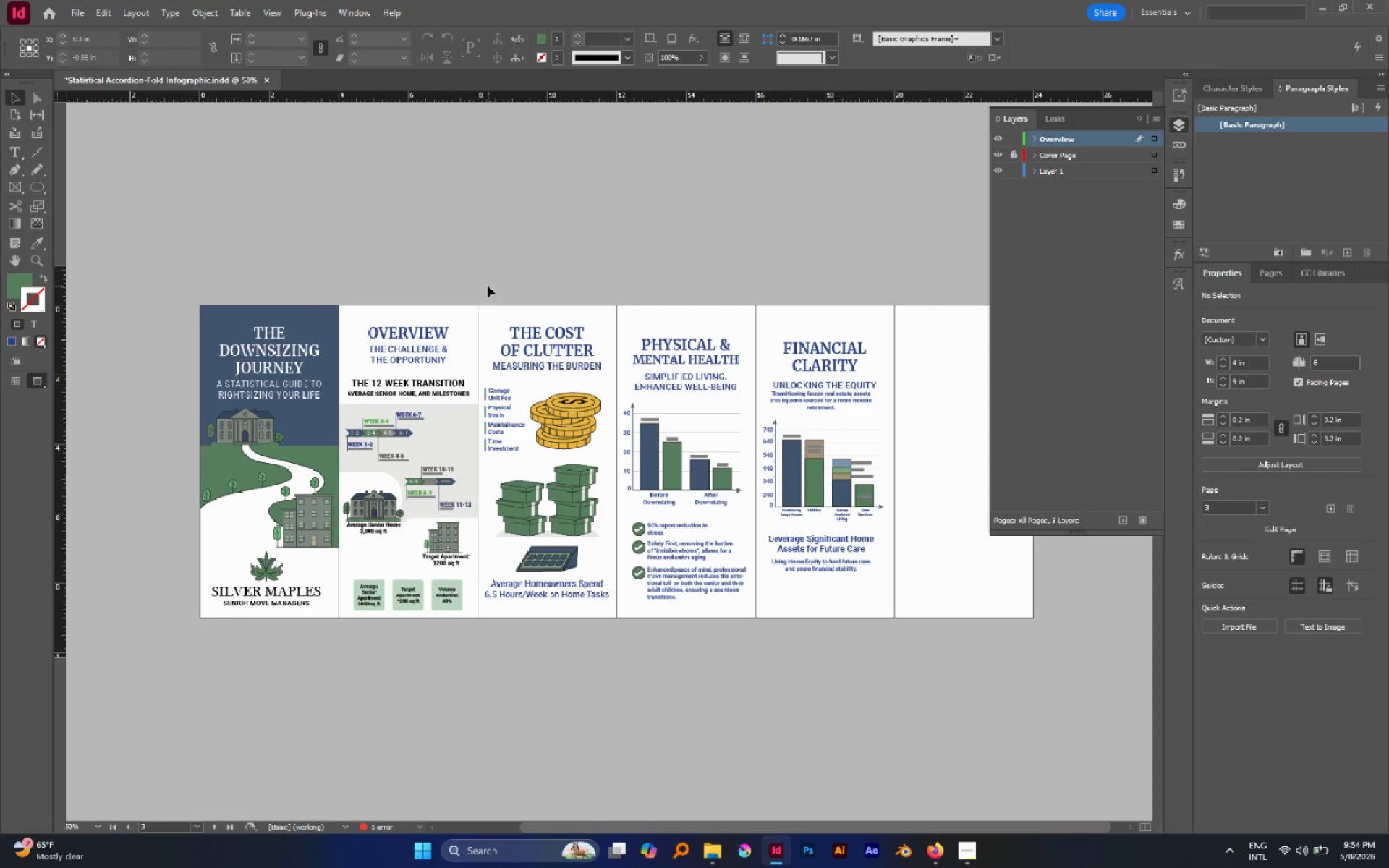 
left_click_drag(start_coordinate=[797, 390], to_coordinate=[736, 390])
 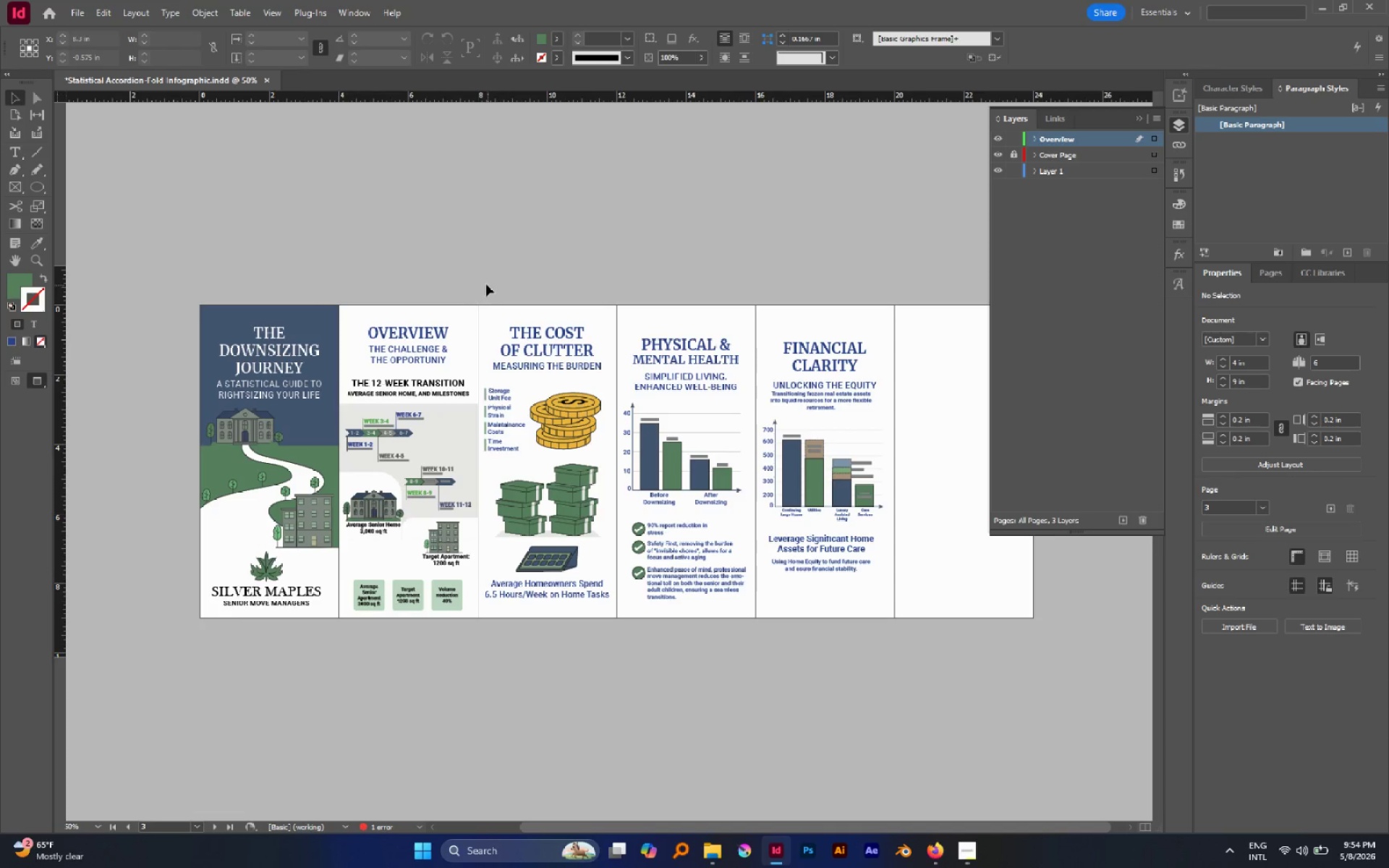 
left_click_drag(start_coordinate=[486, 284], to_coordinate=[867, 644])
 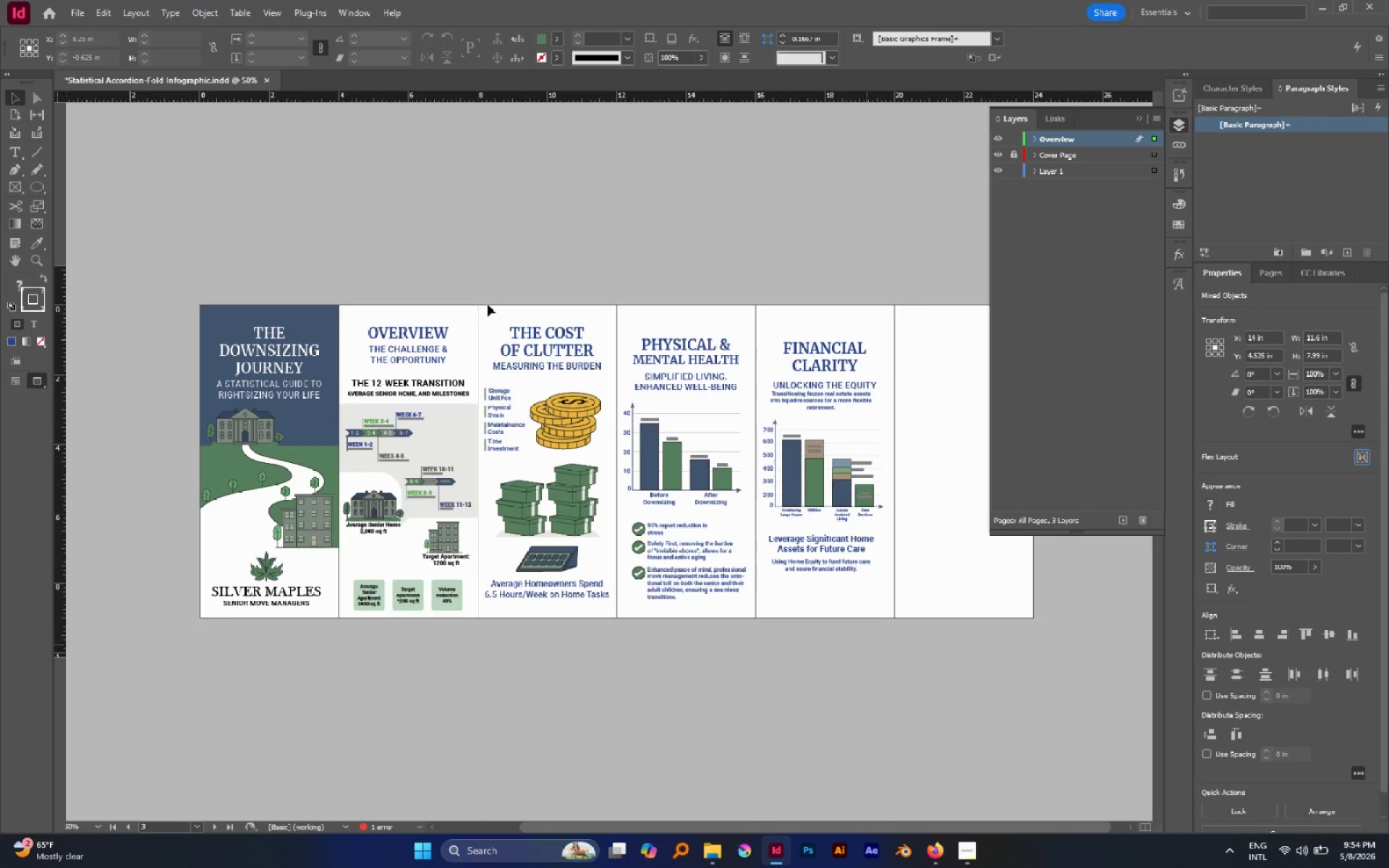 
left_click([483, 294])
 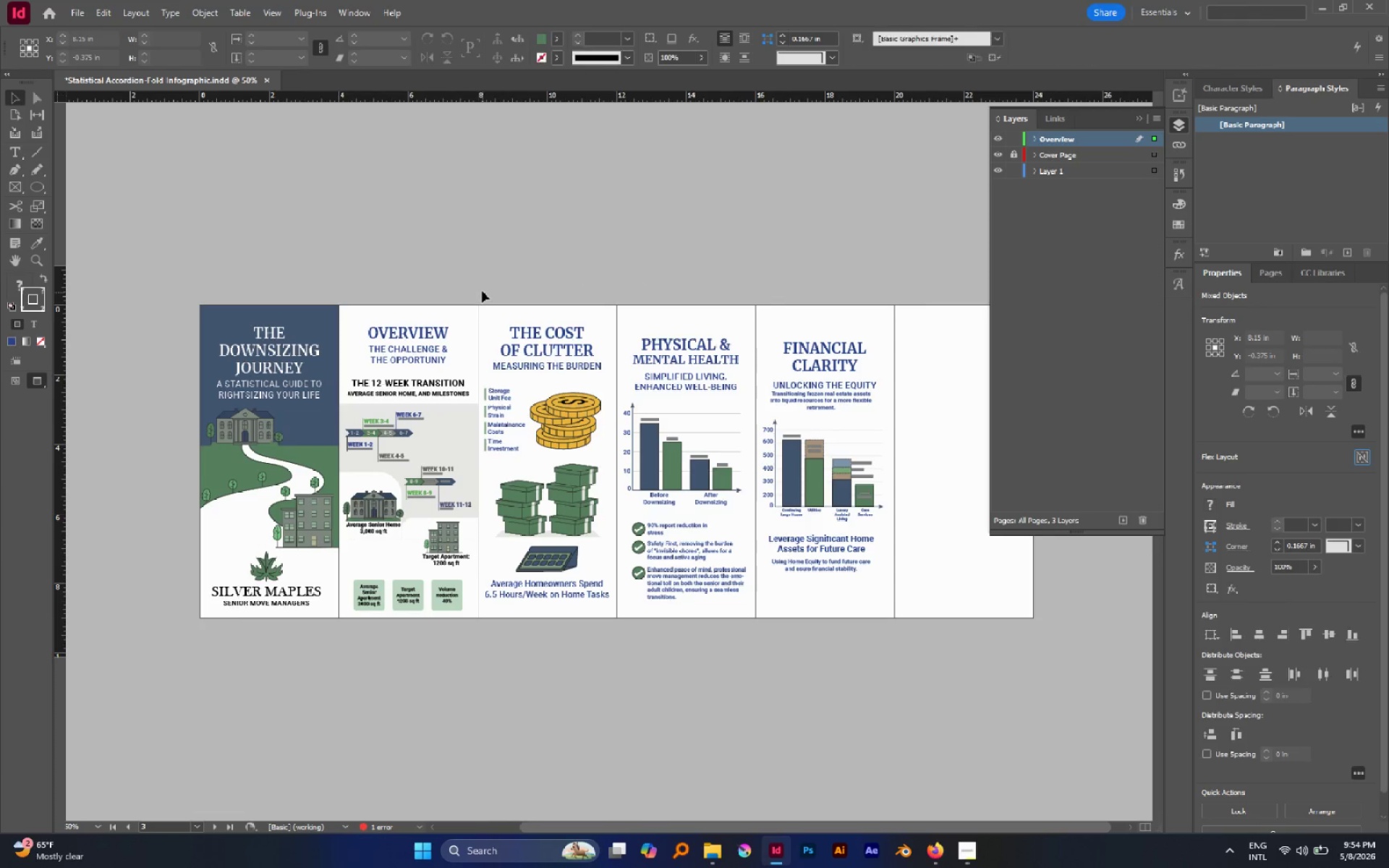 
left_click_drag(start_coordinate=[482, 291], to_coordinate=[924, 656])
 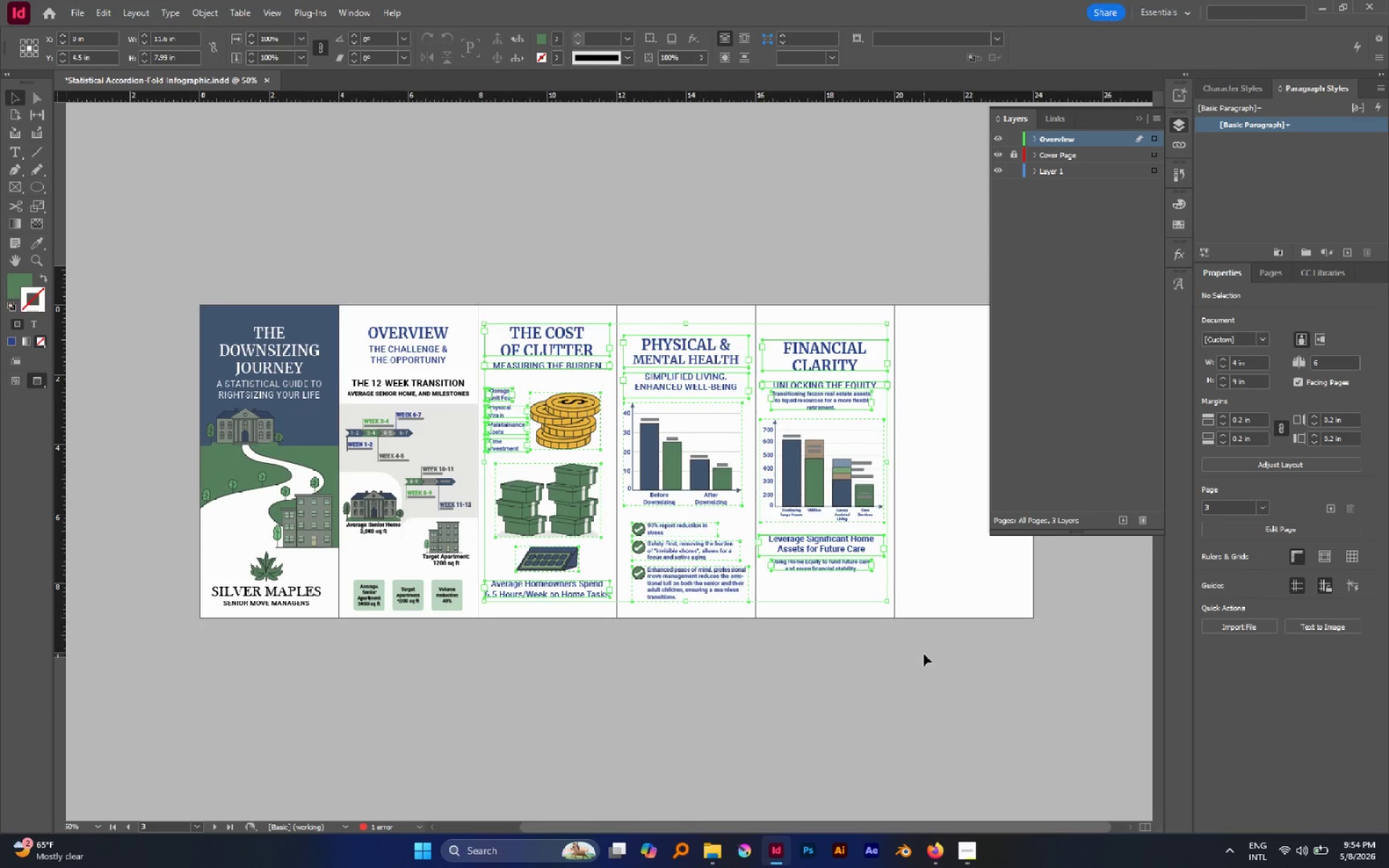 
key(Control+X)
 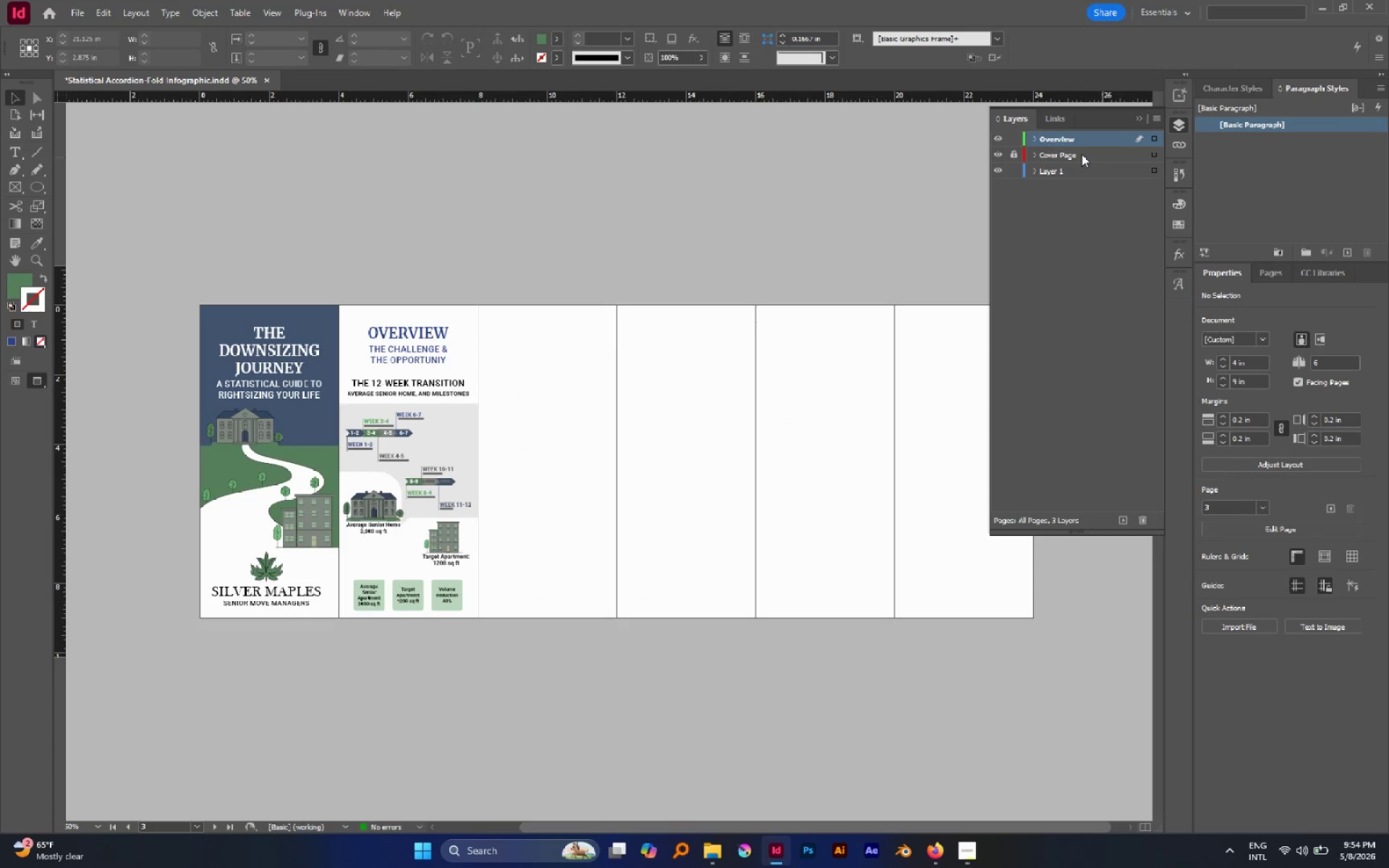 
left_click([998, 171])
 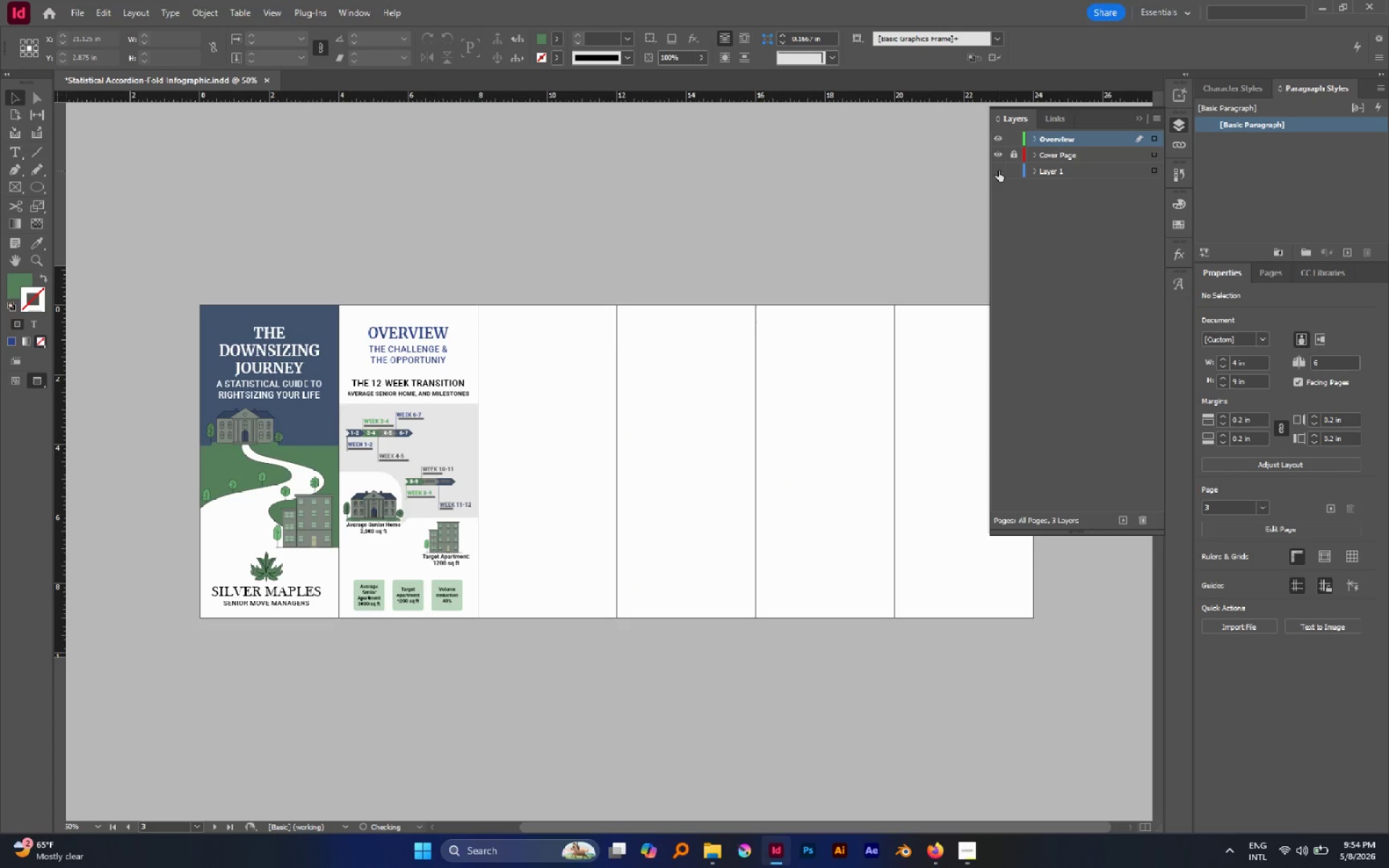 
left_click([998, 171])
 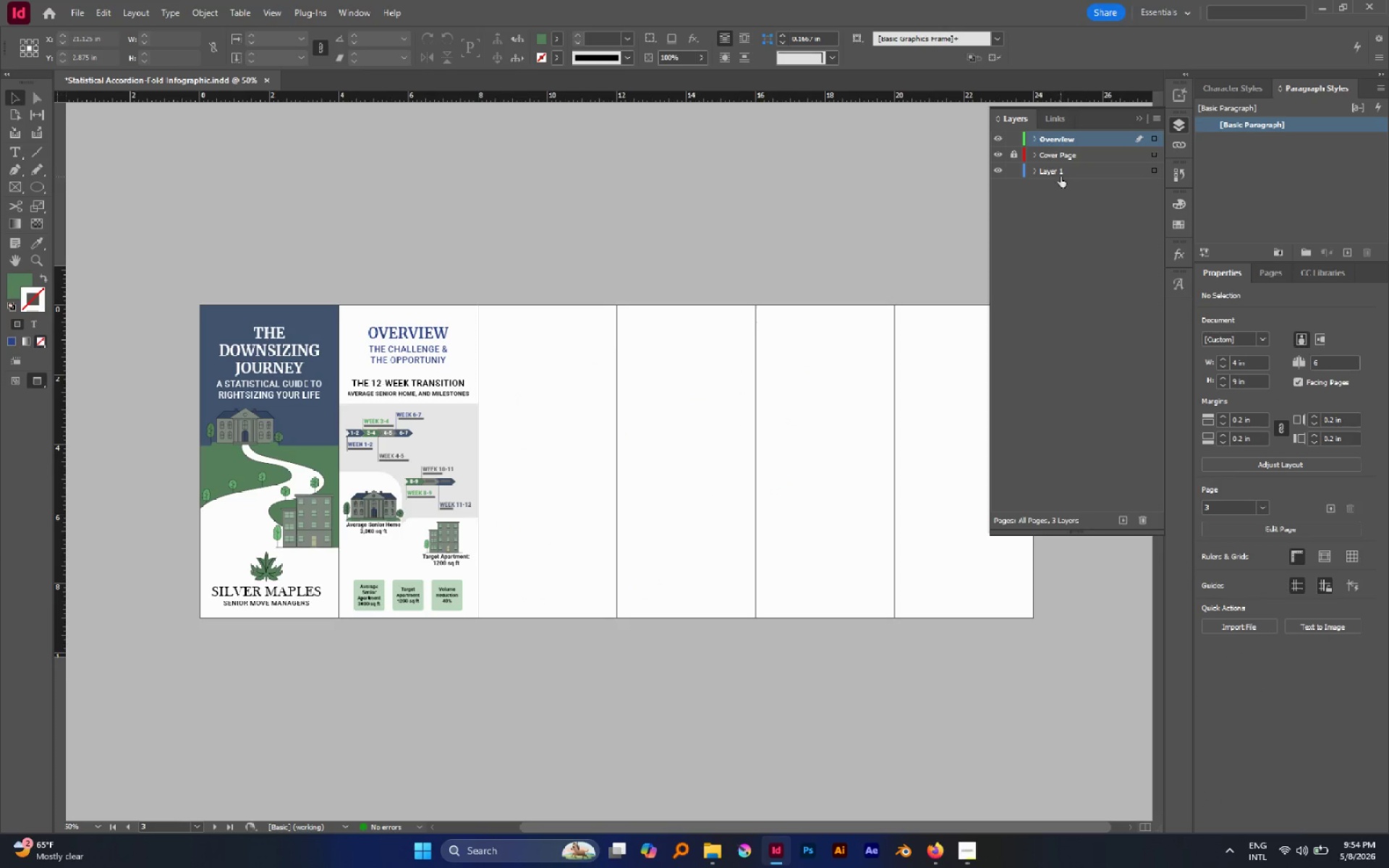 
double_click([1061, 176])
 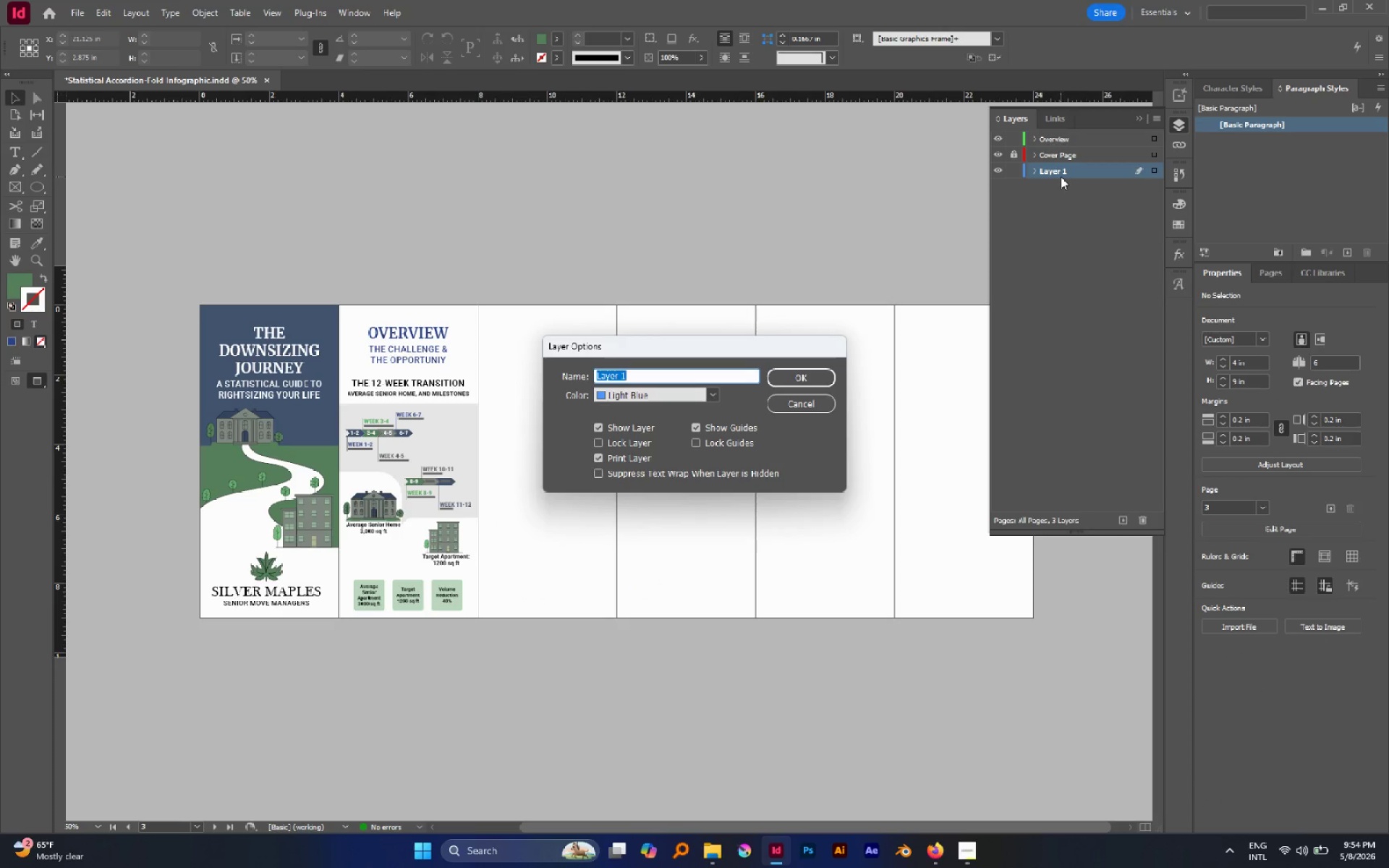 
type(The Cost of Clutter)
 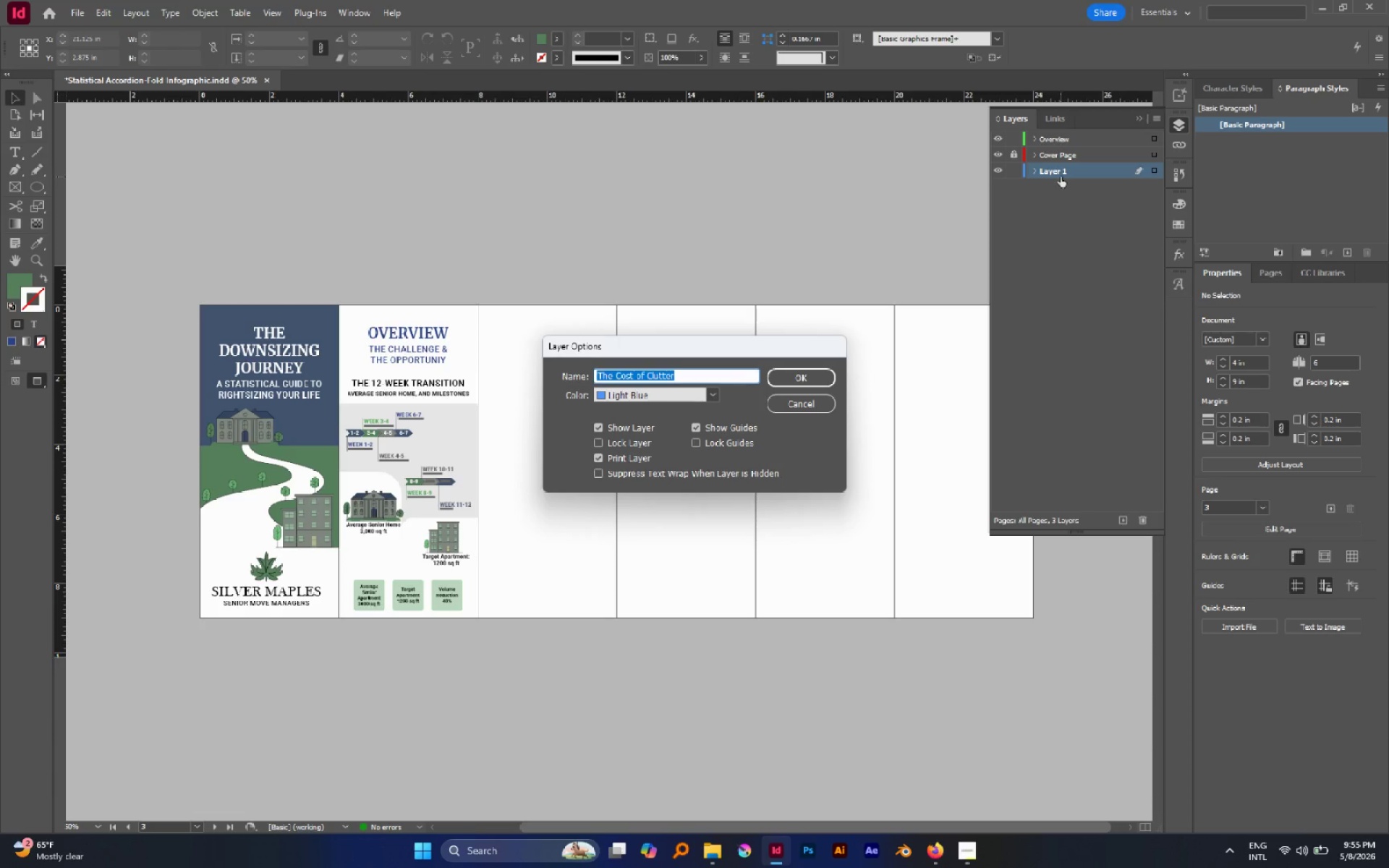 
key(Enter)
 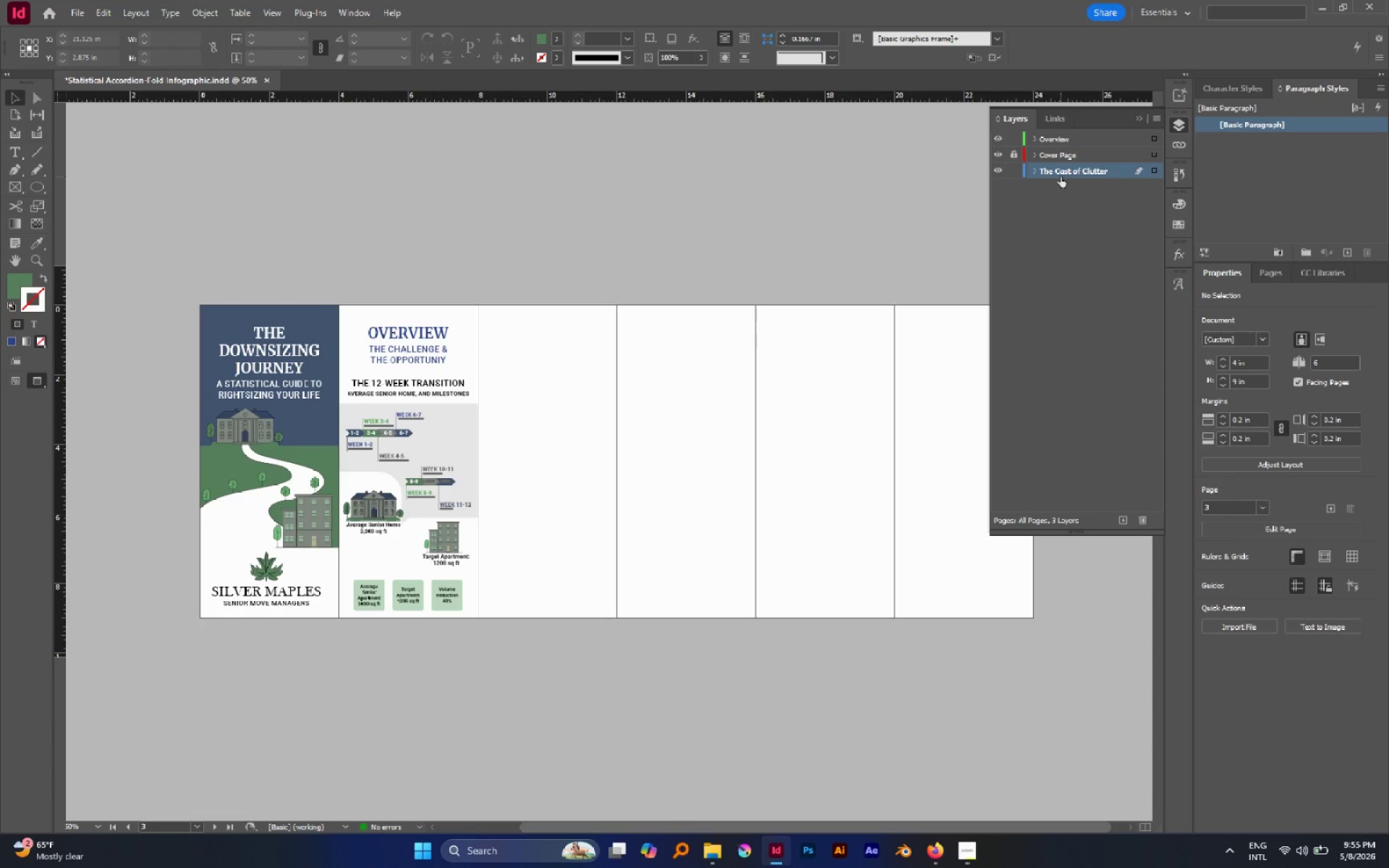 
key(Alt+Control+Shift+V)
 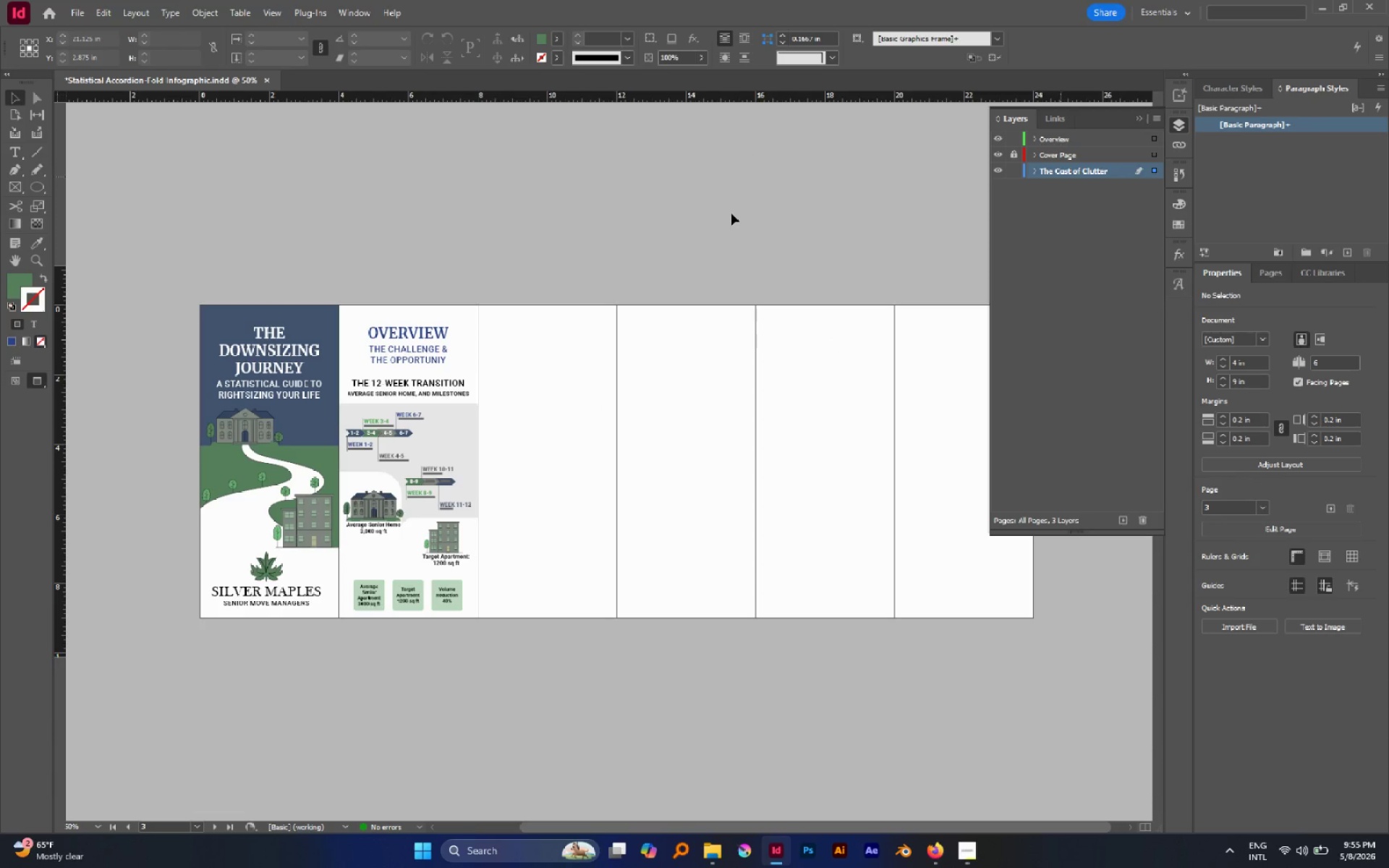 
mouse_move([694, 305])
 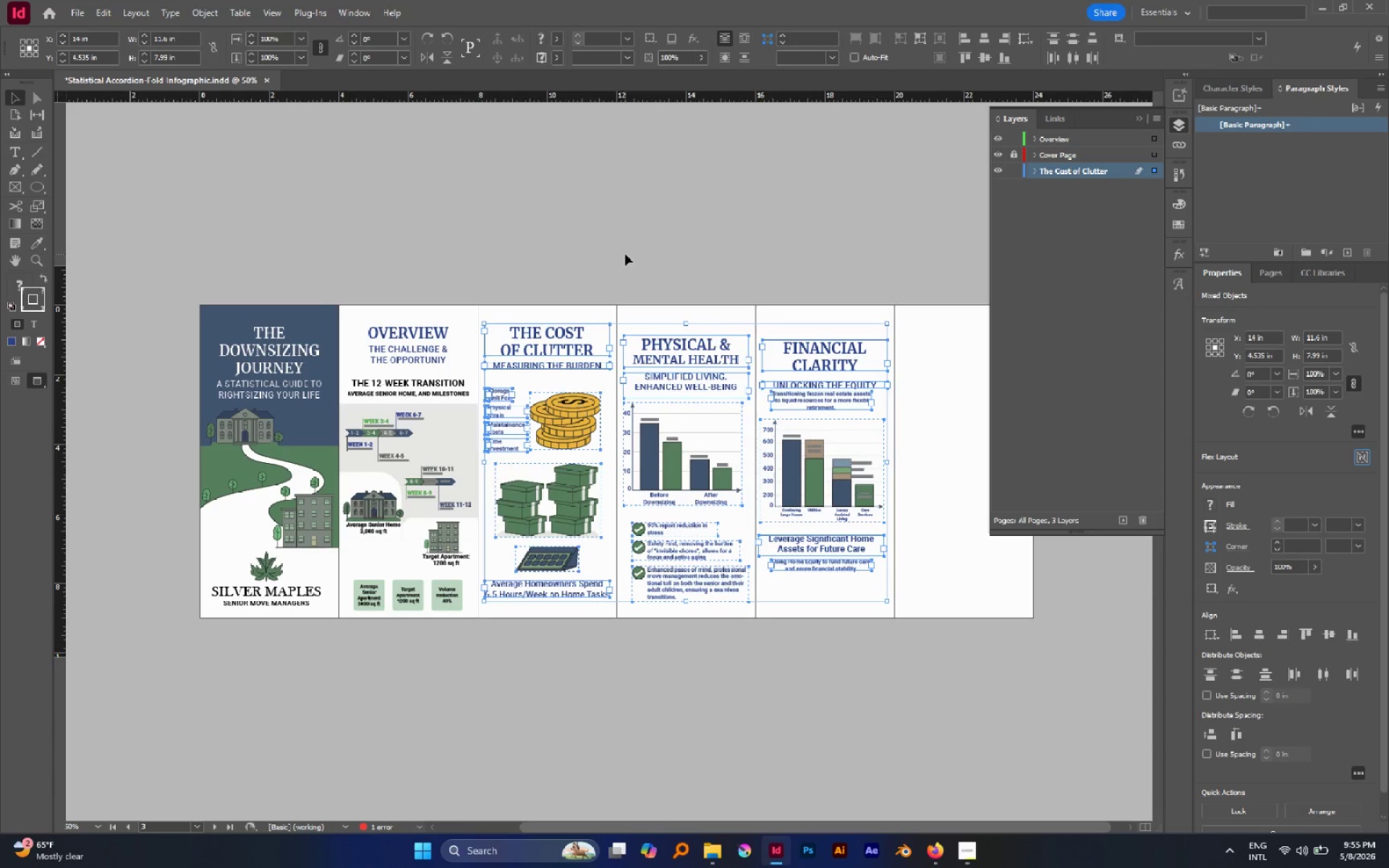 
left_click([625, 254])
 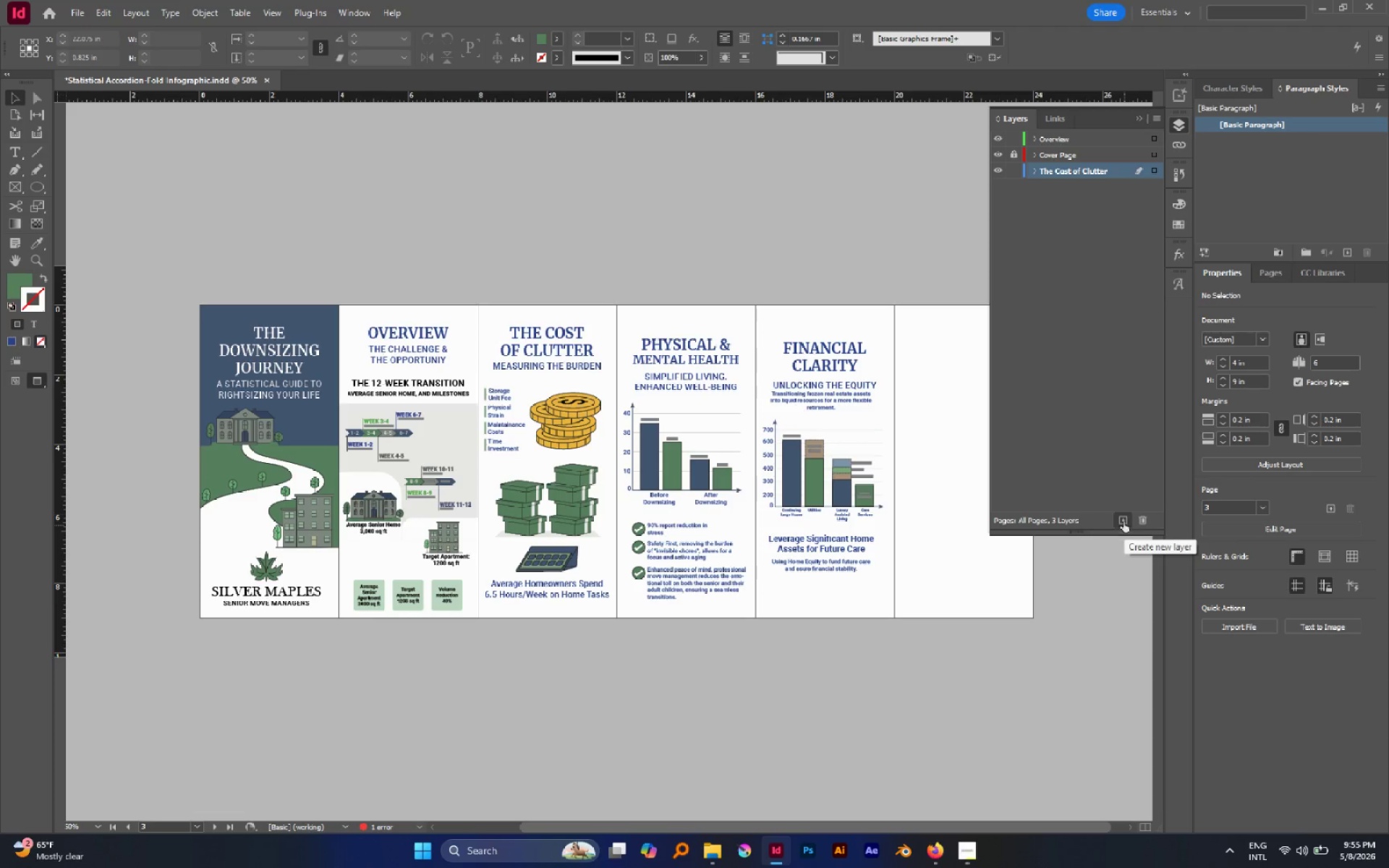 
left_click([1123, 520])
 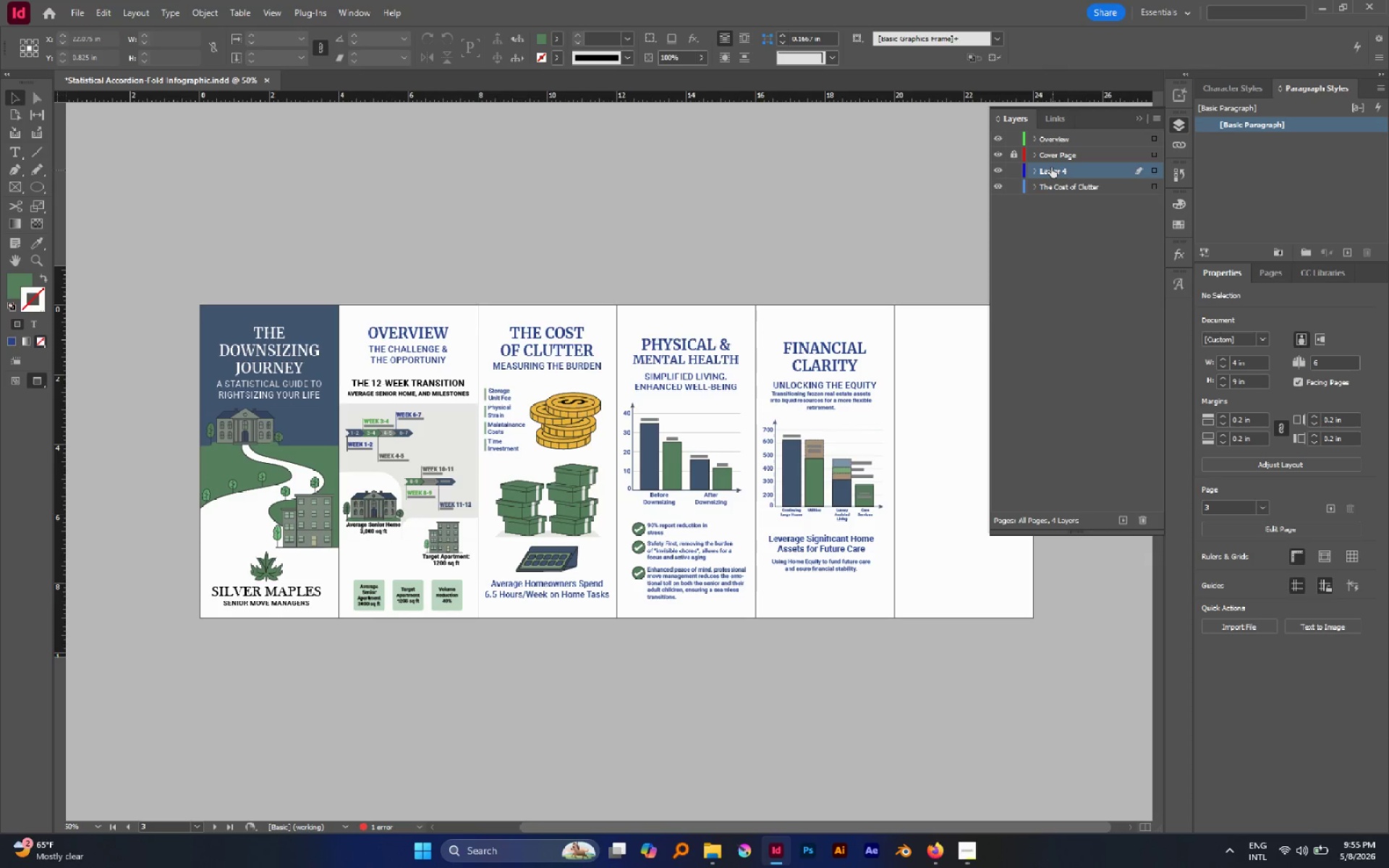 
double_click([1051, 167])
 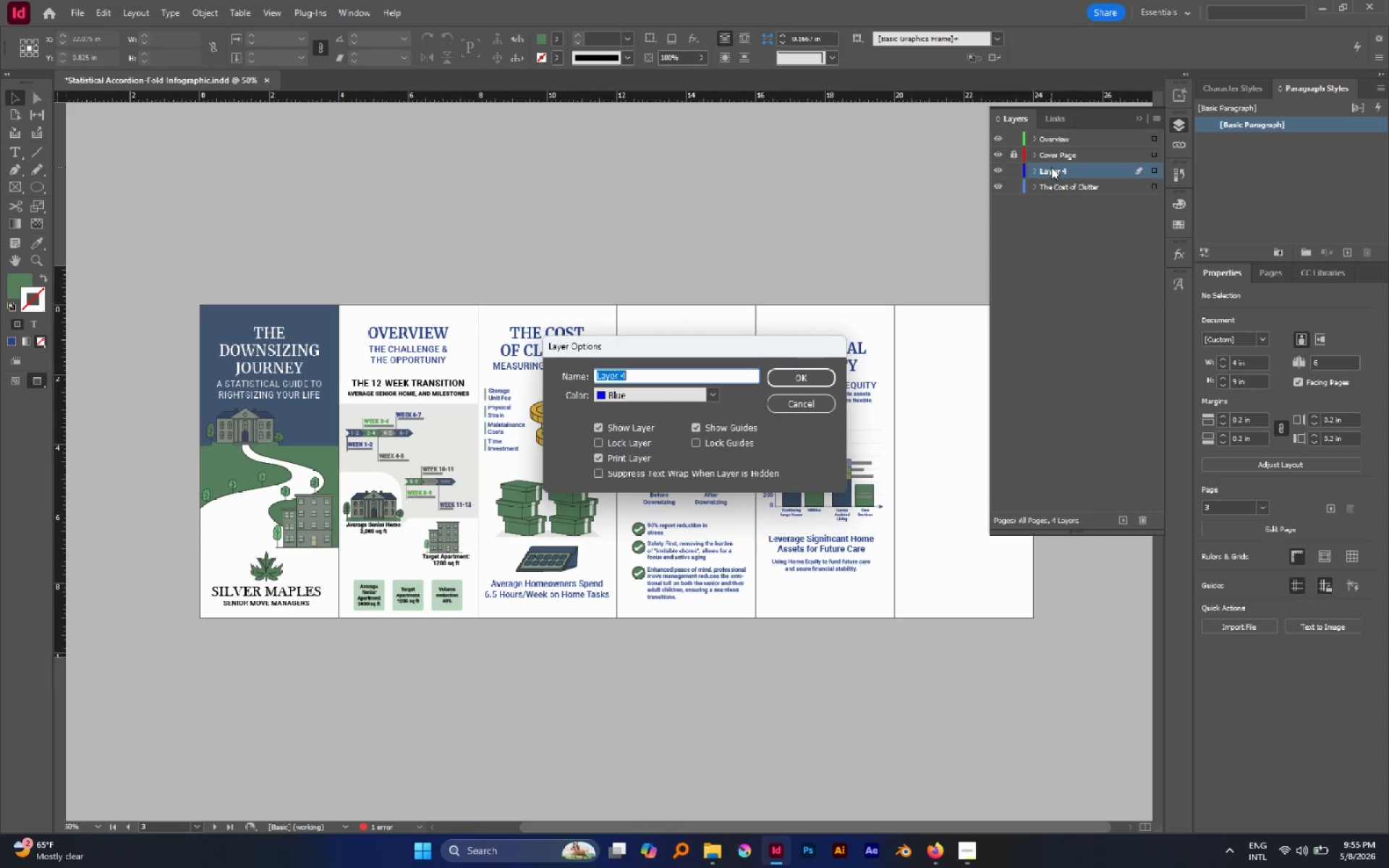 
type(Phy)
 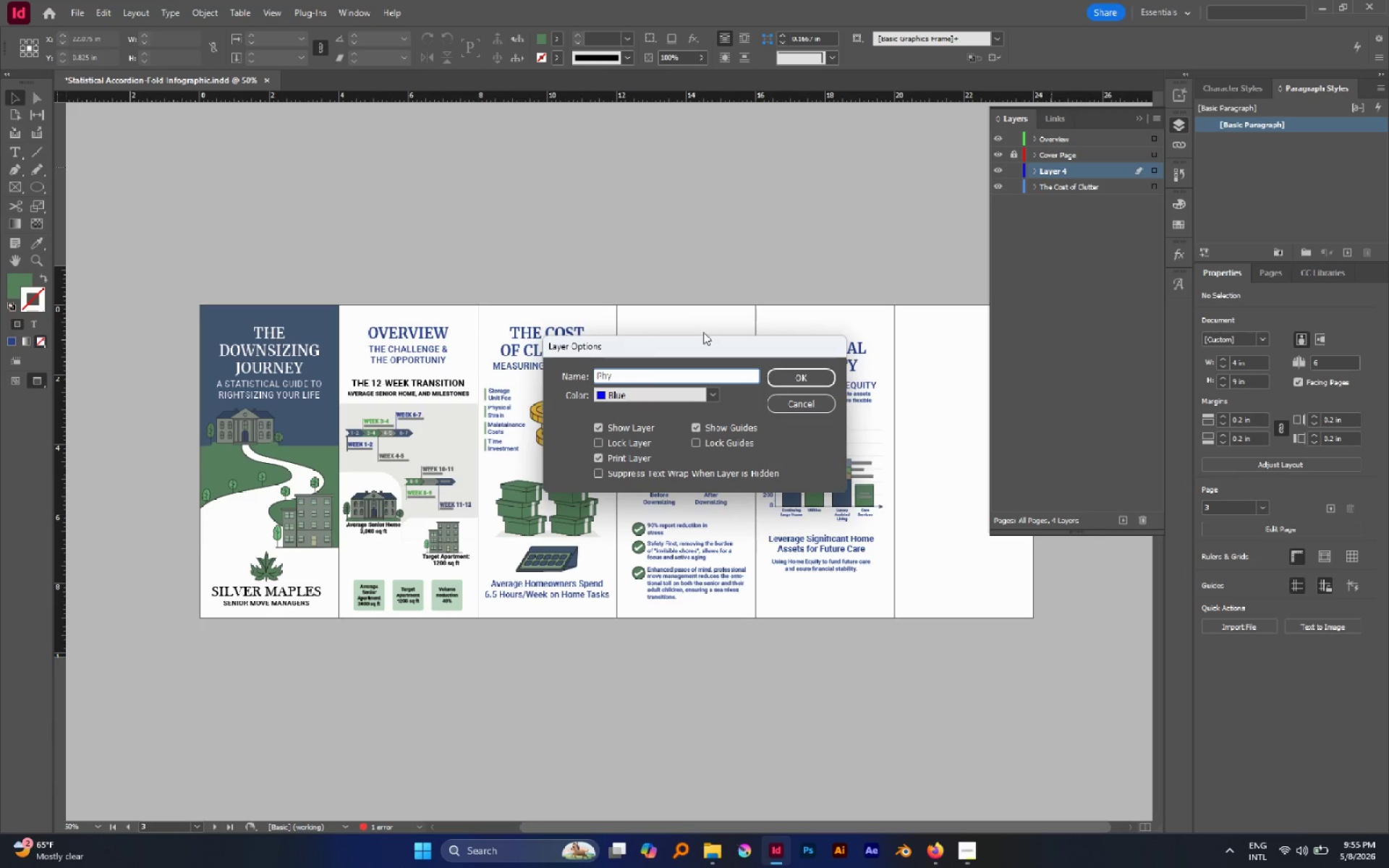 
left_click_drag(start_coordinate=[697, 341], to_coordinate=[755, 498])
 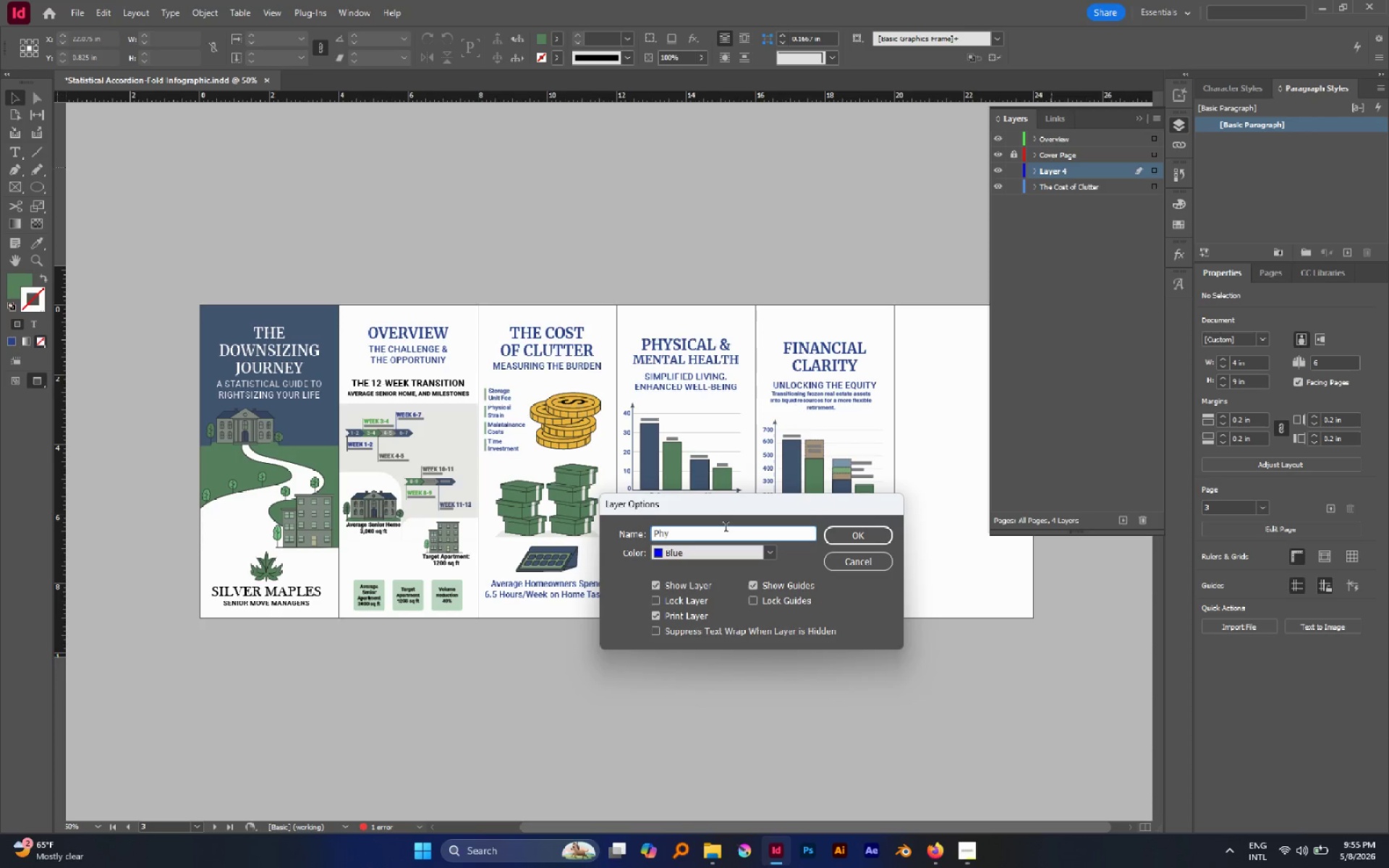 
type(sicla)
key(Backspace)
key(Backspace)
type(al & Mental Health)
 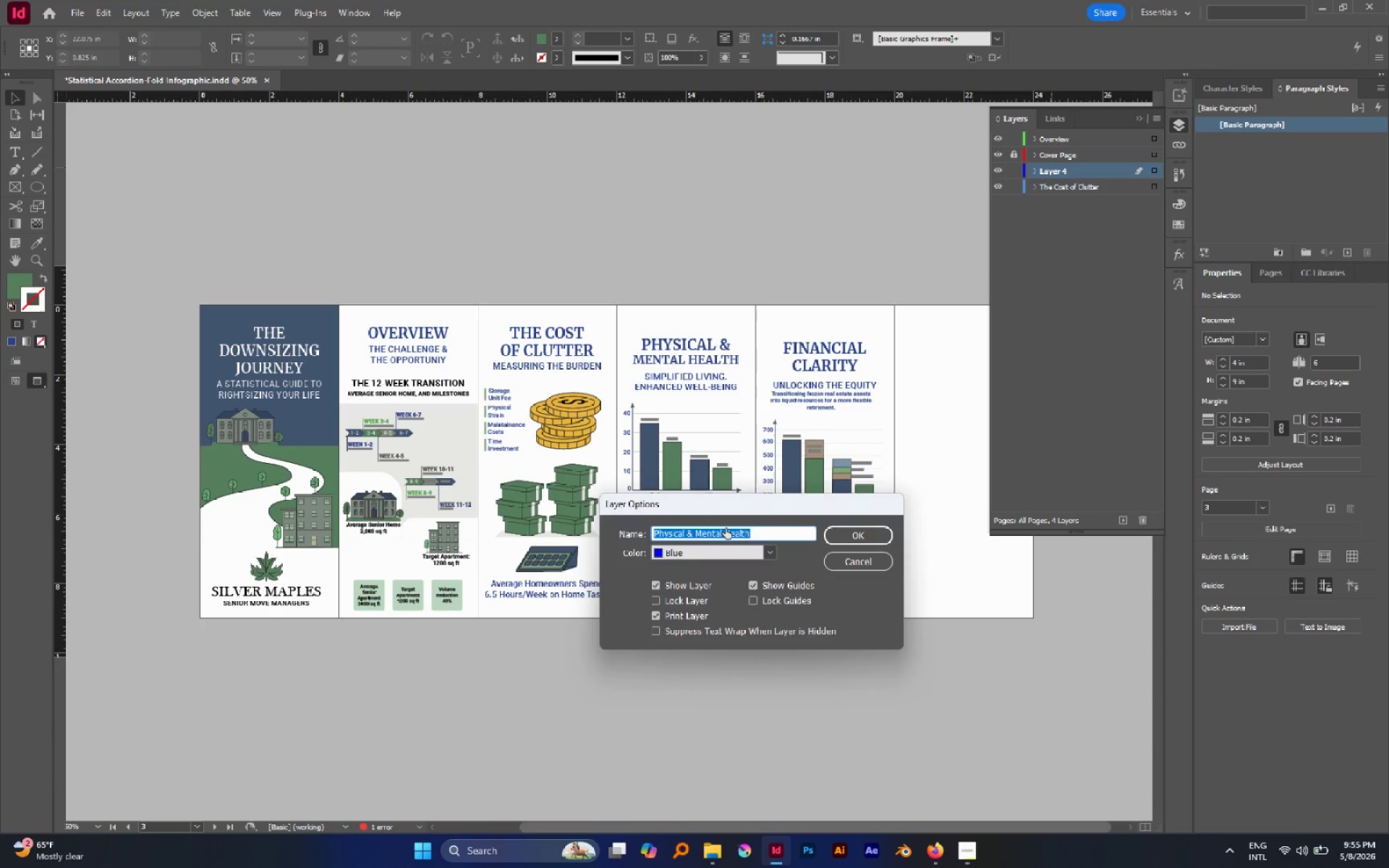 
 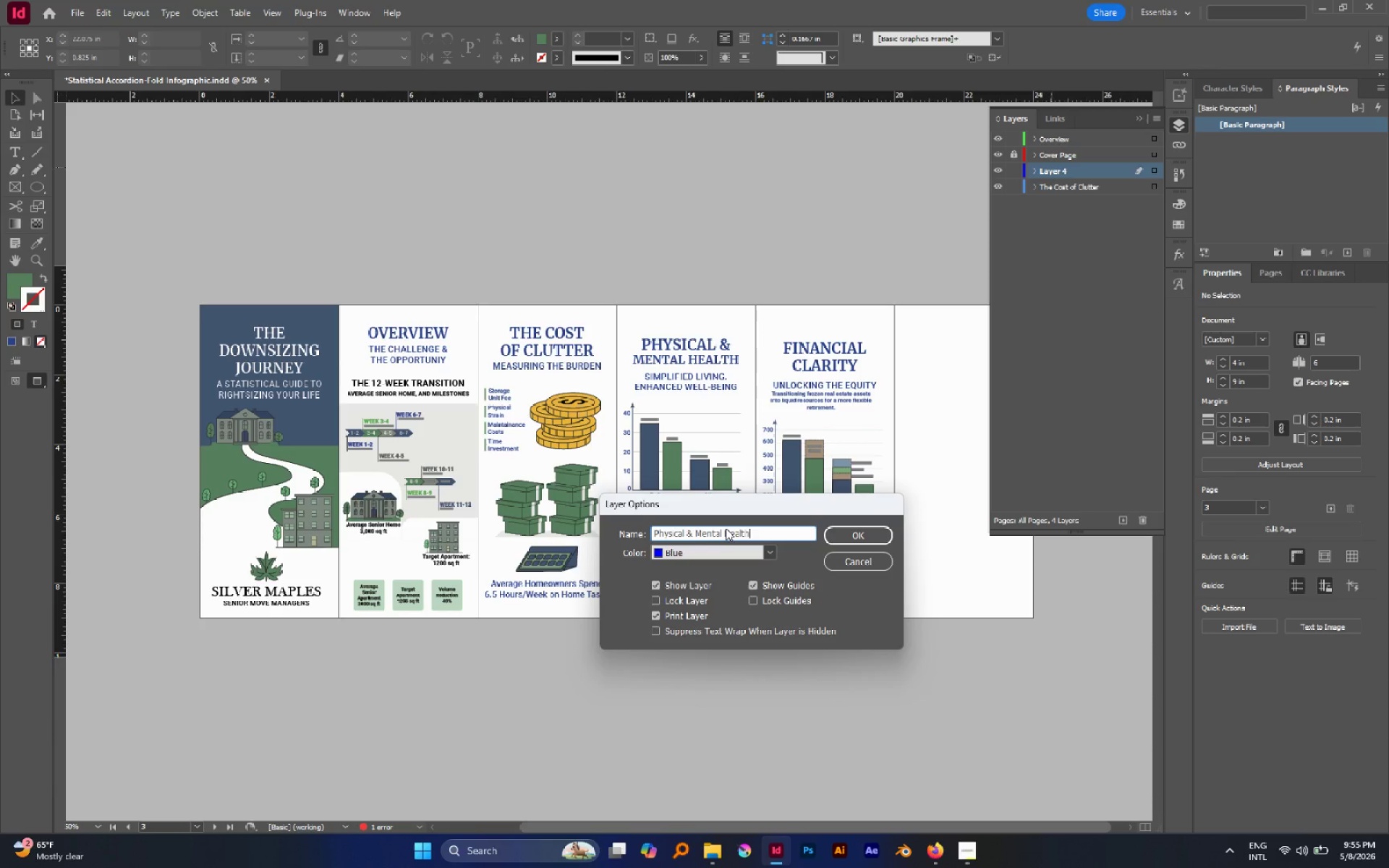 
key(Enter)
 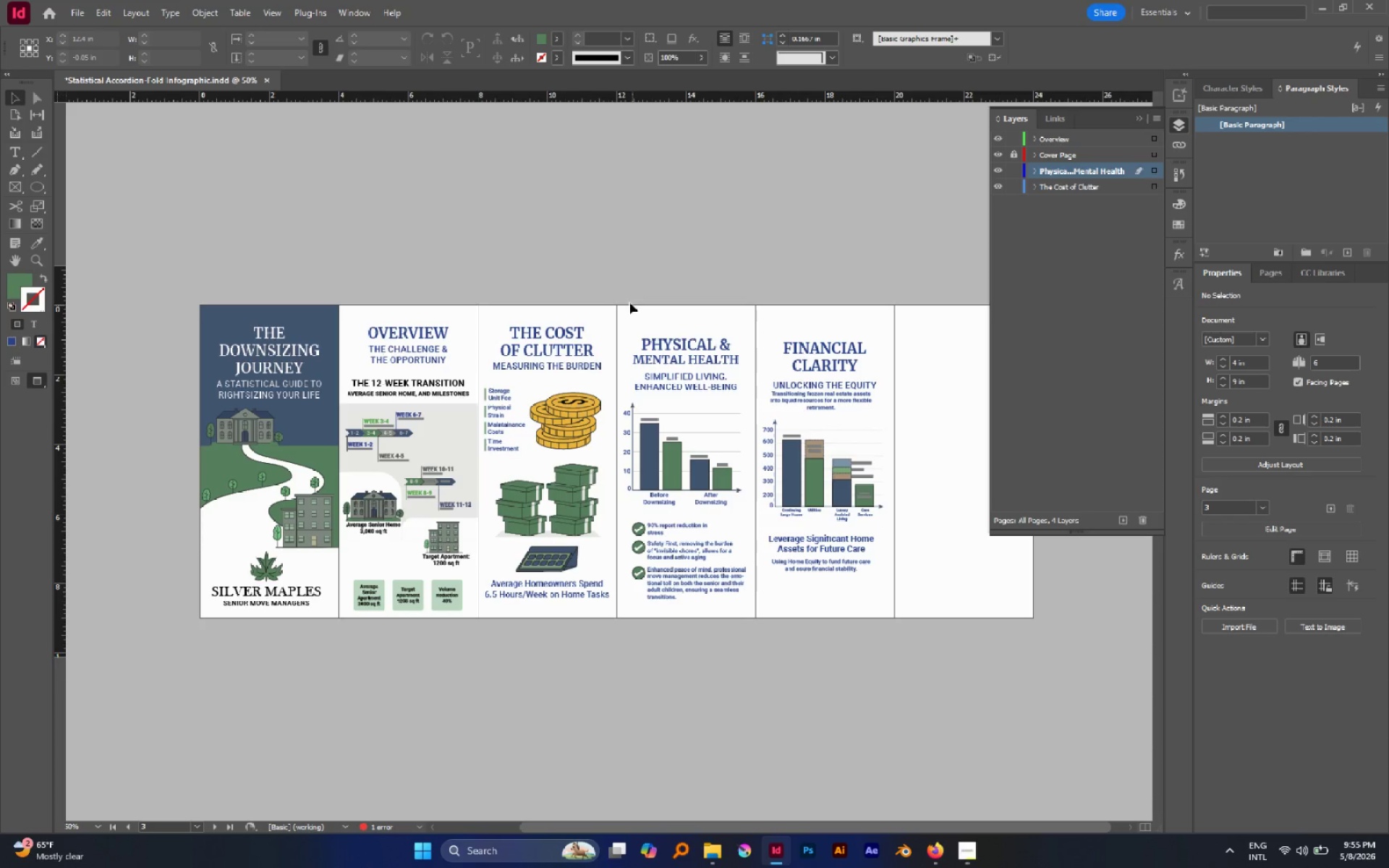 
left_click_drag(start_coordinate=[623, 295], to_coordinate=[752, 660])
 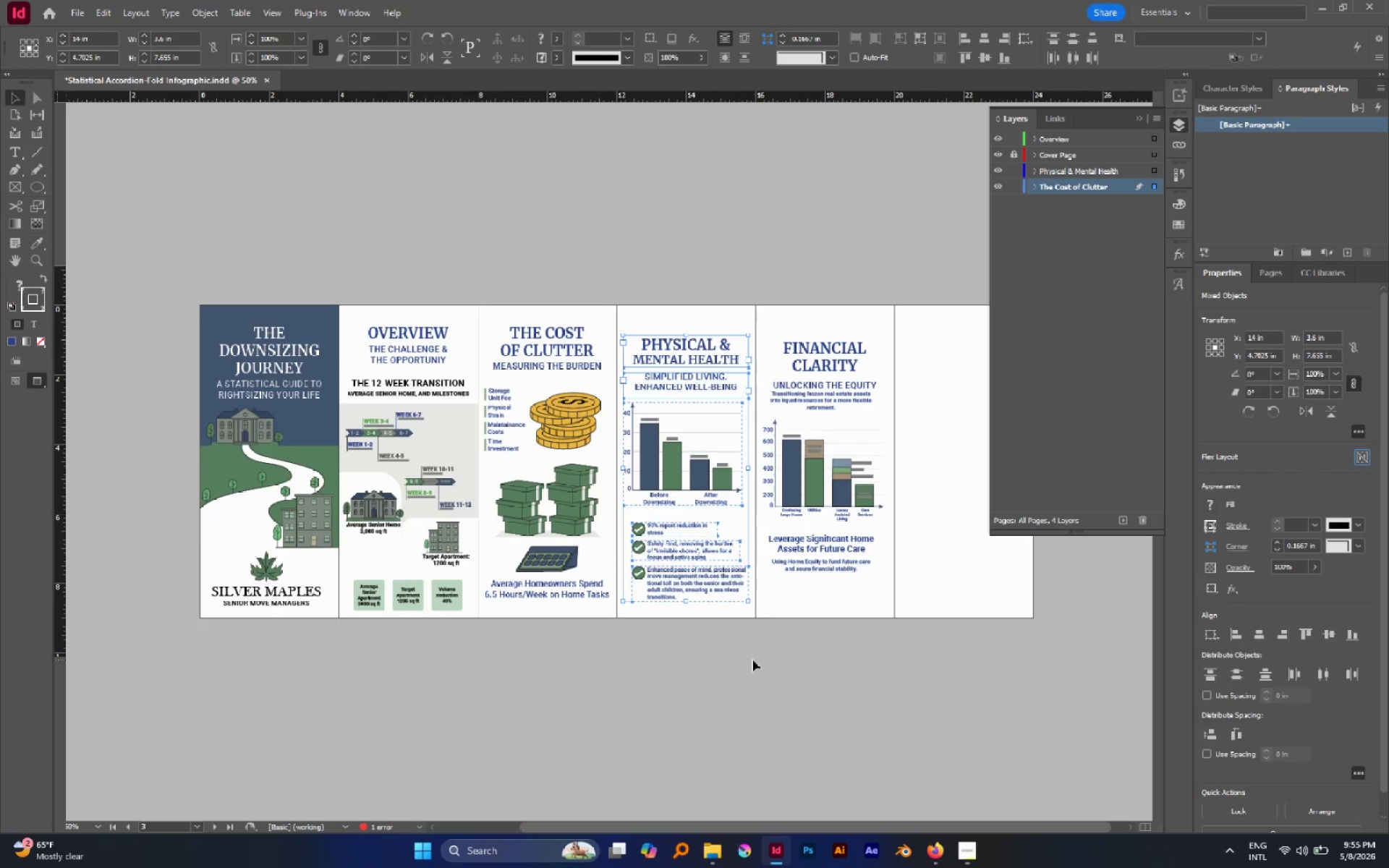 
key(Control+X)
 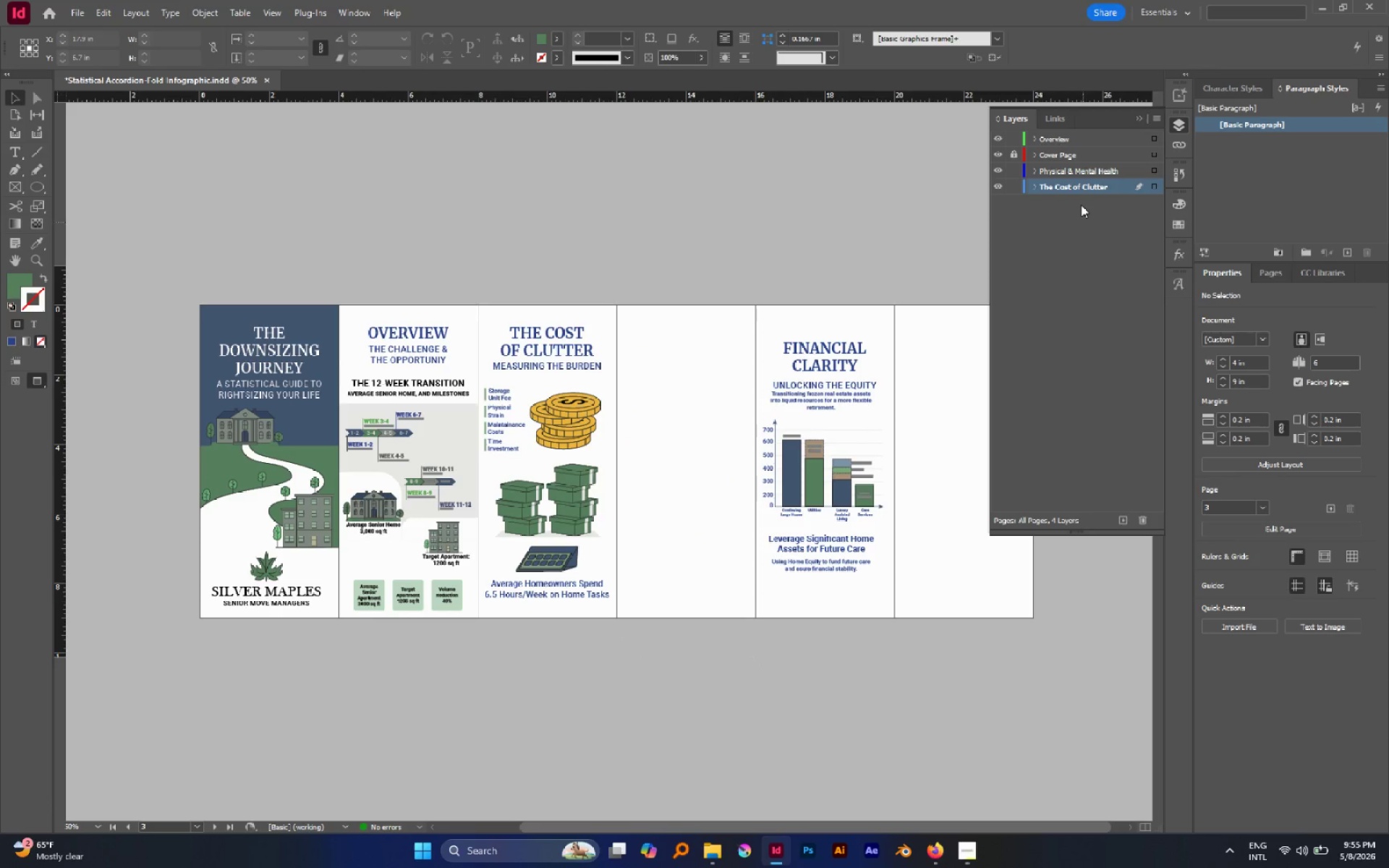 
left_click([1079, 166])
 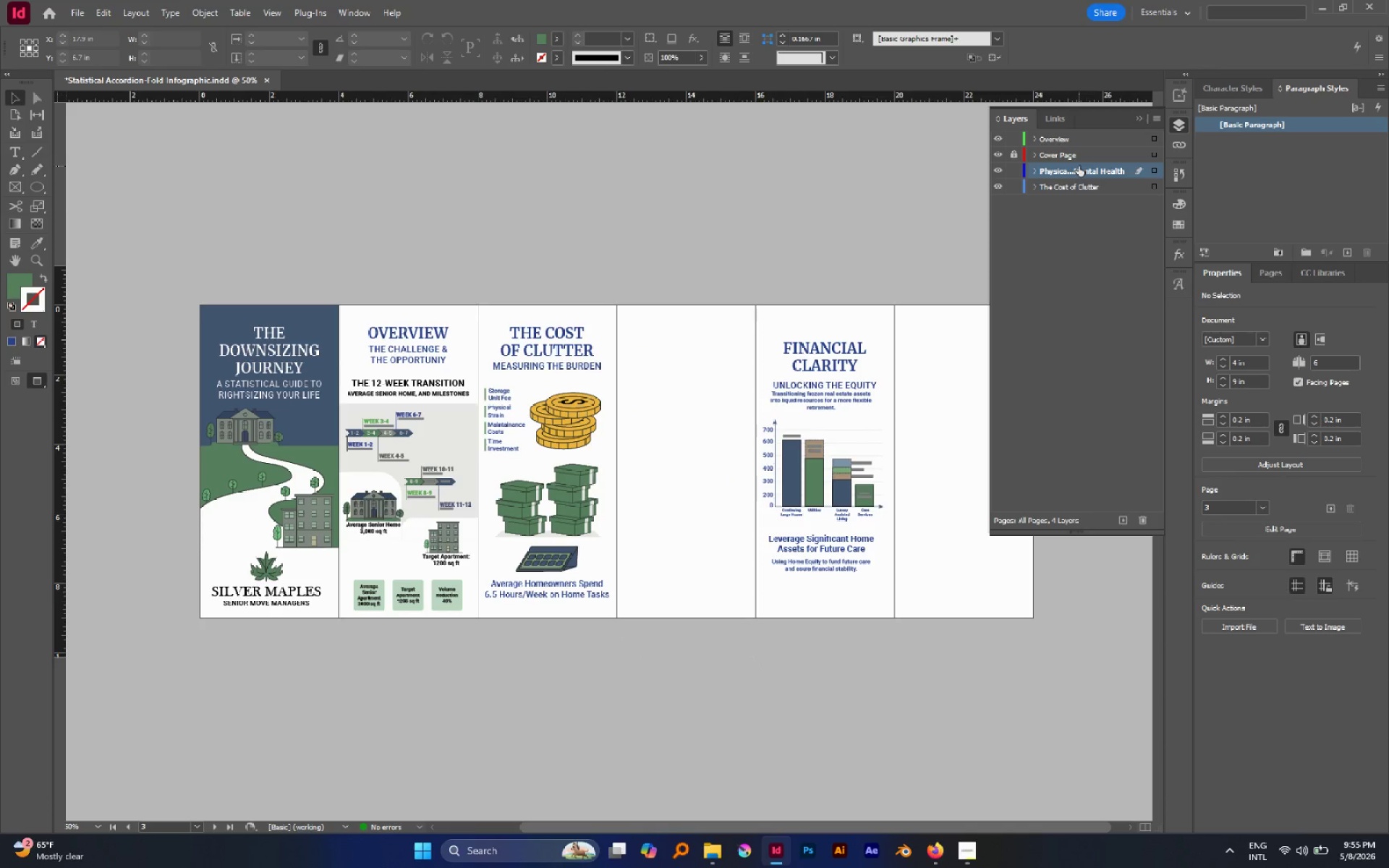 
key(Alt+Control+Shift+V)
 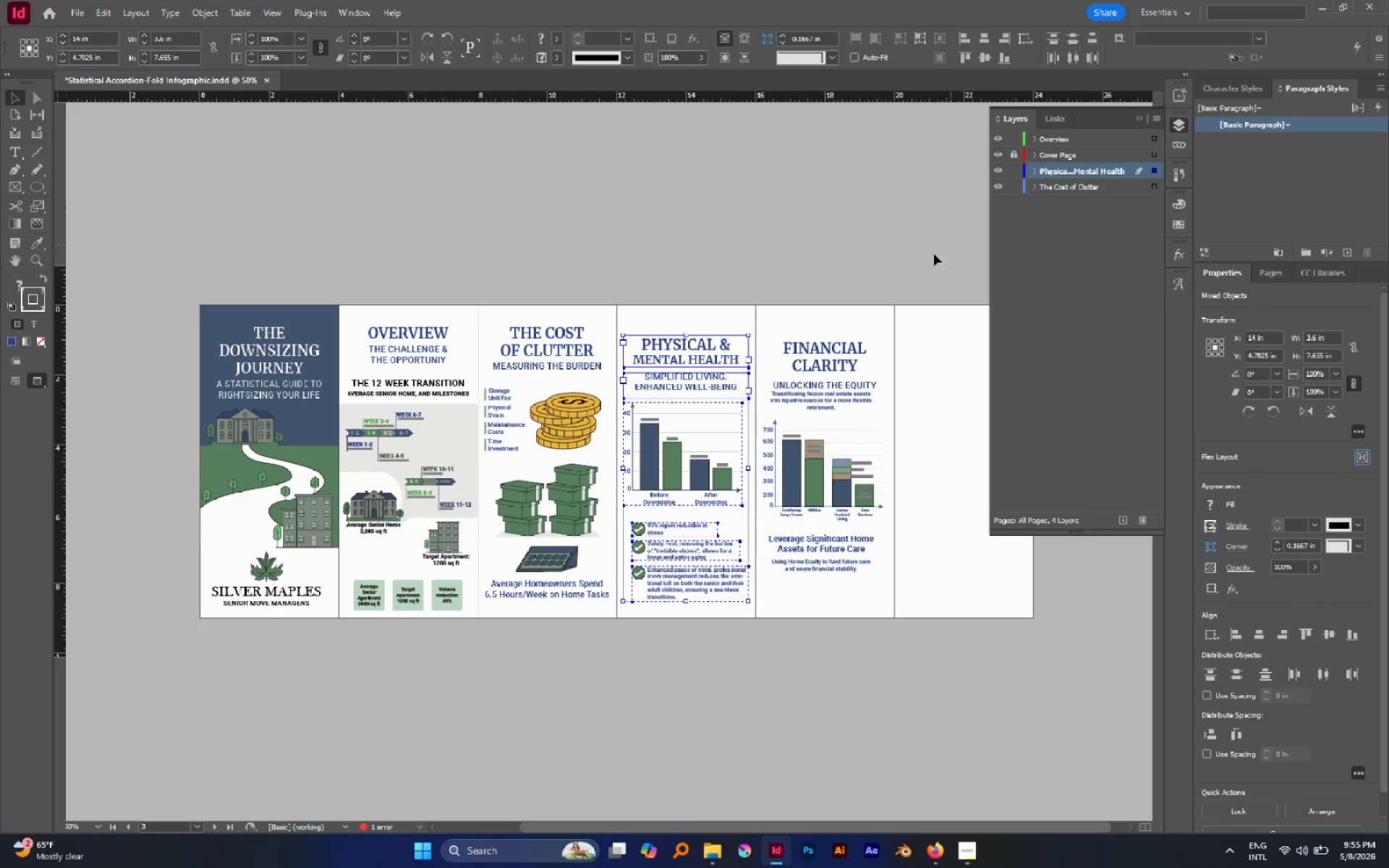 
left_click_drag(start_coordinate=[930, 260], to_coordinate=[760, 627])
 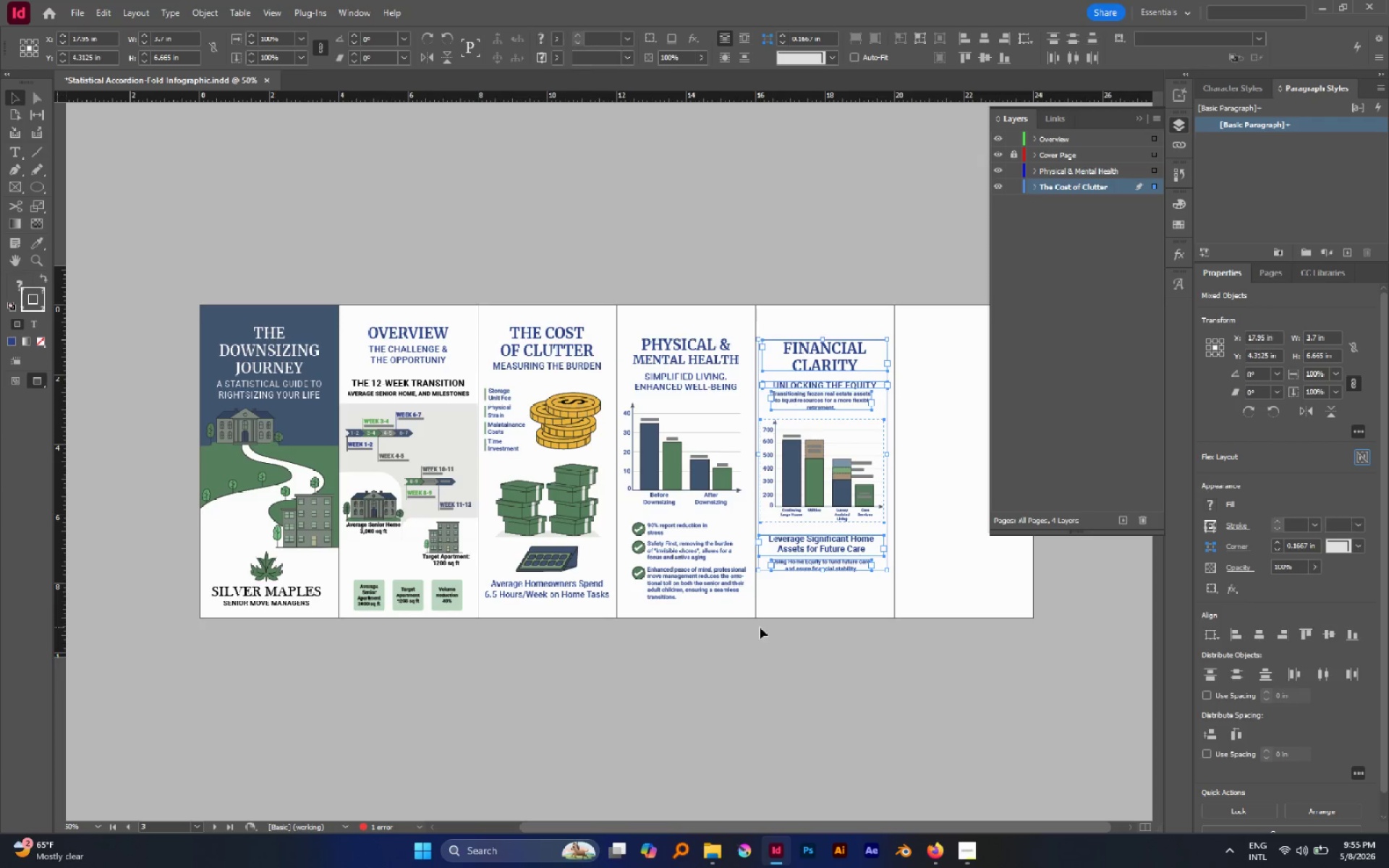 
key(Control+X)
 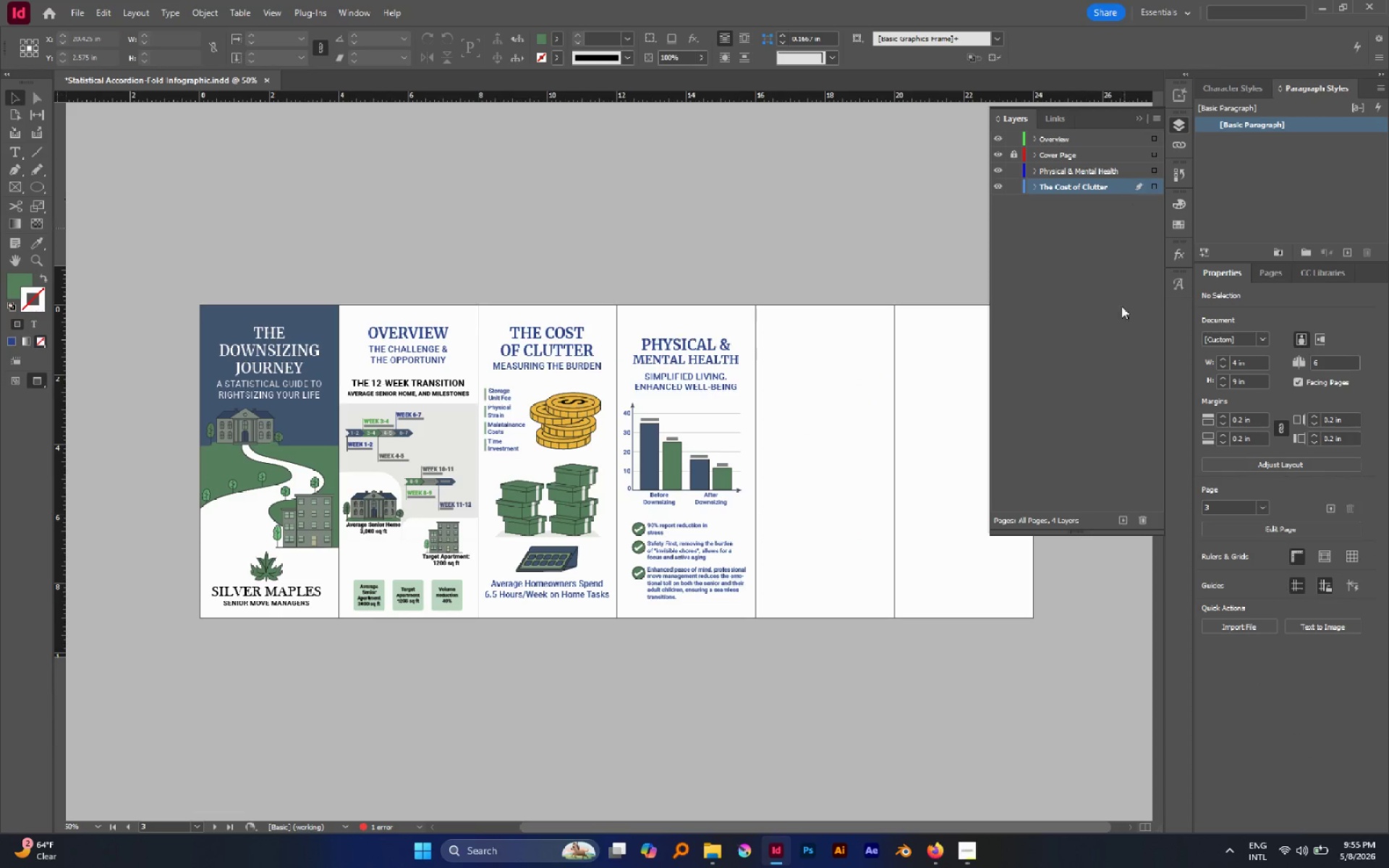 
left_click([1118, 517])
 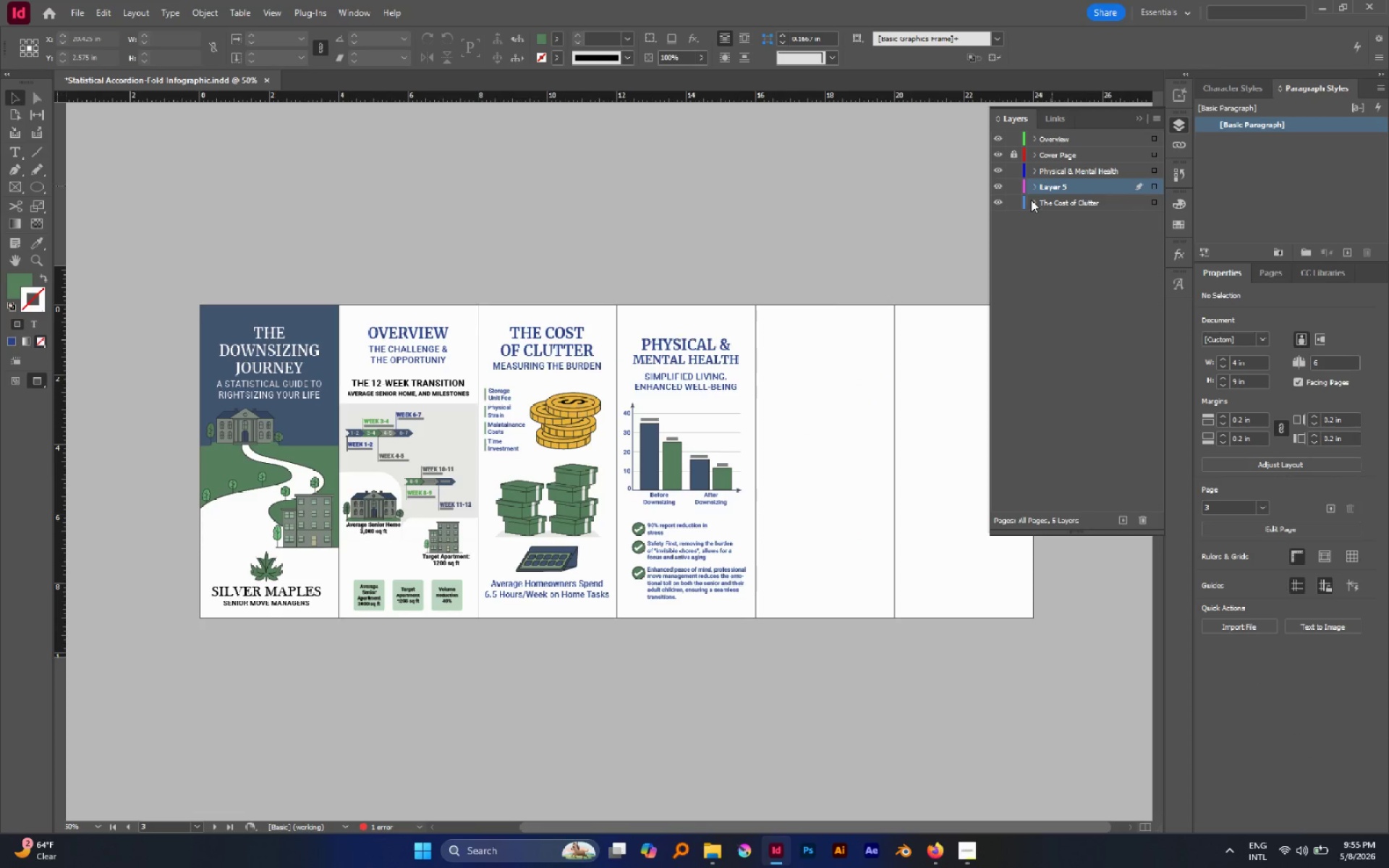 
key(Alt+Control+Shift+V)
 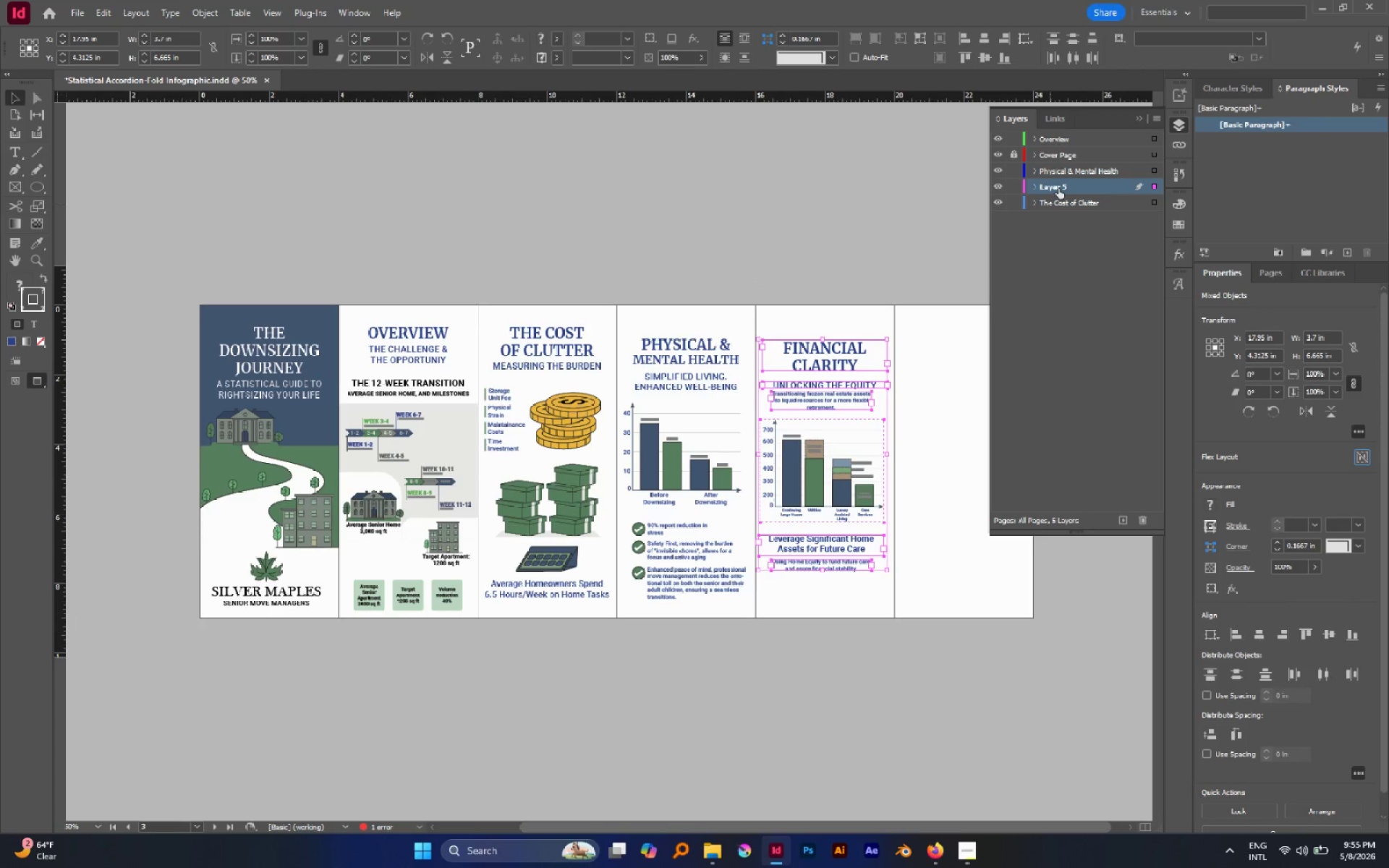 
double_click([1060, 187])
 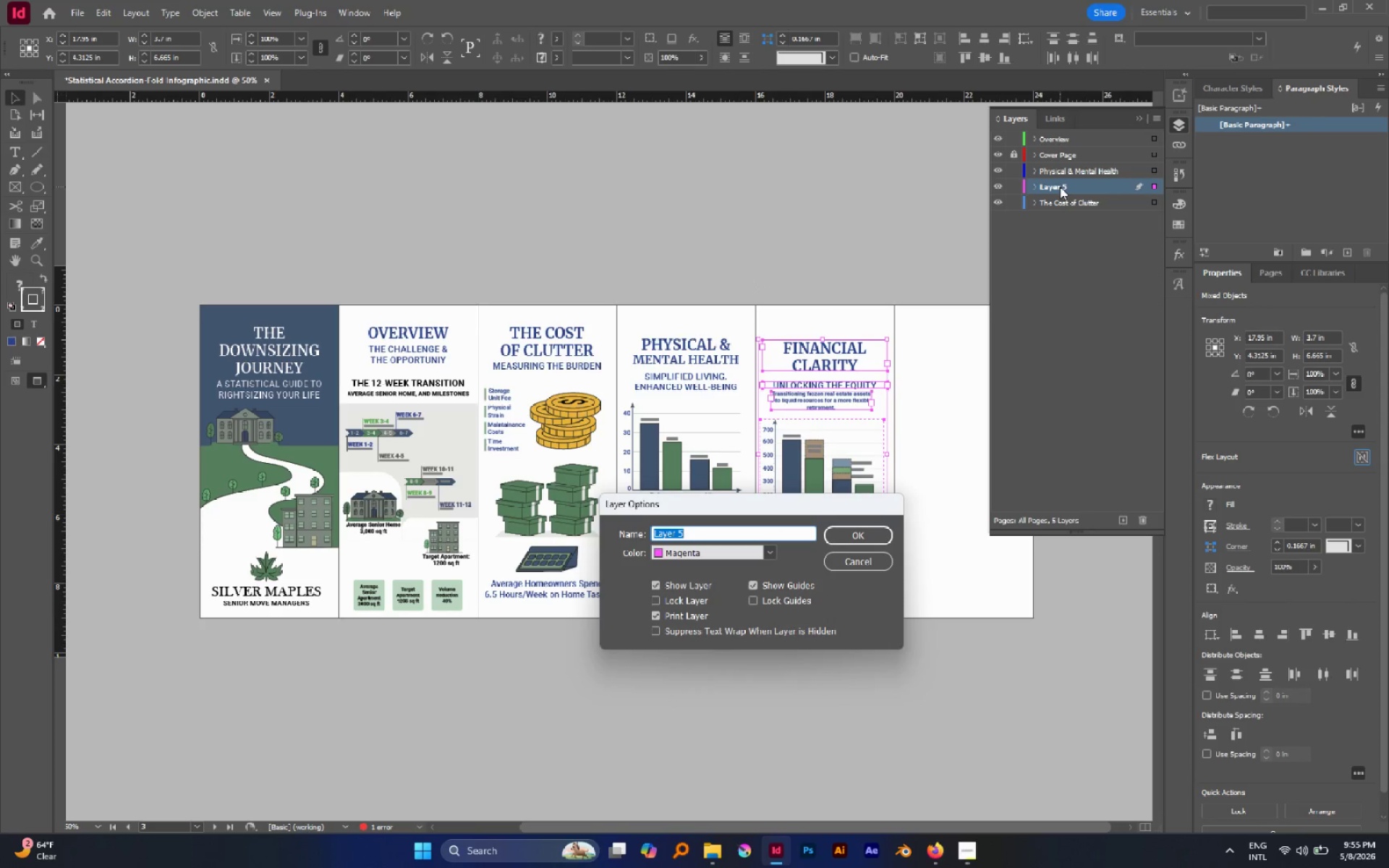 
type(Financial Clarity)
 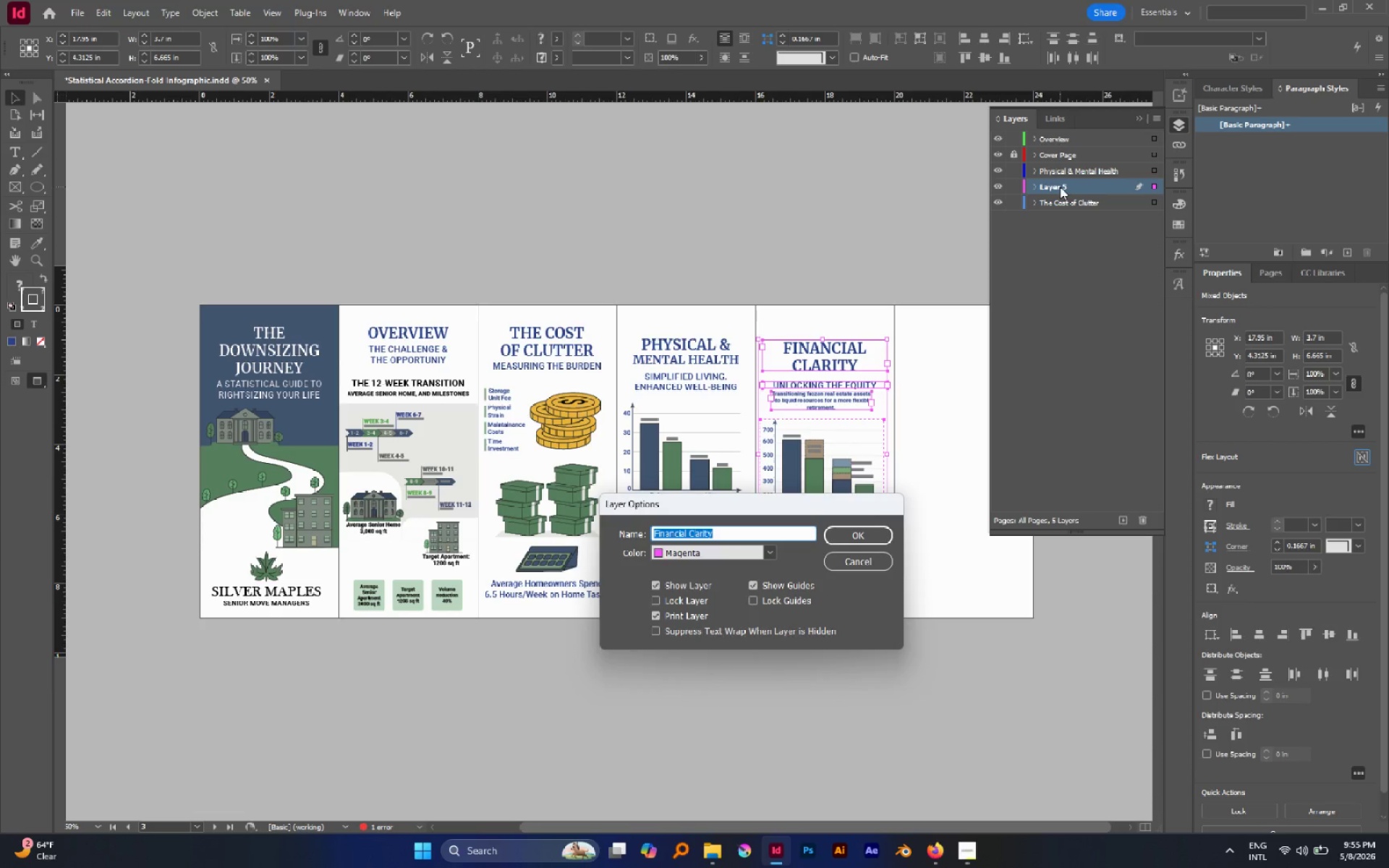 
key(Enter)
 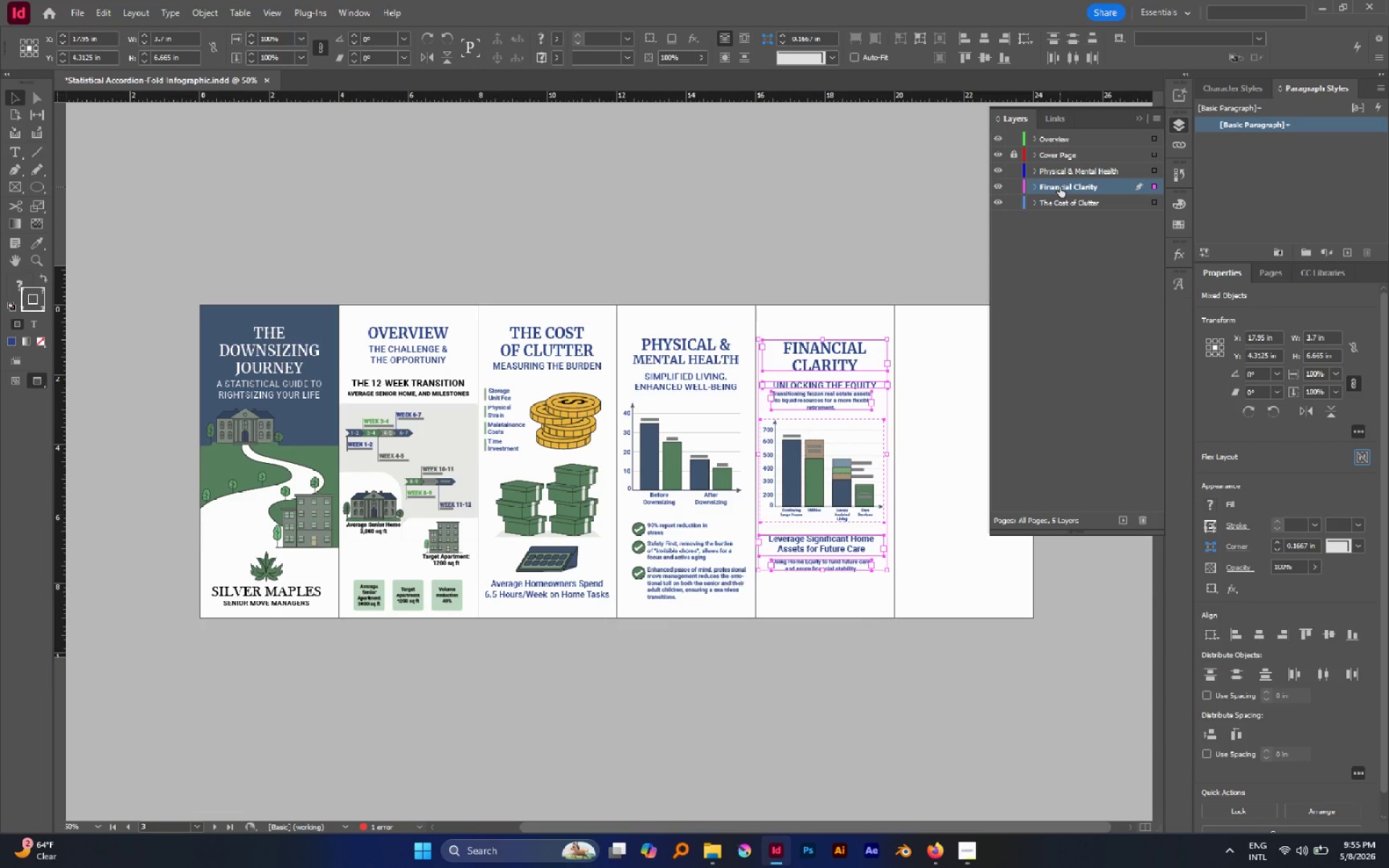 
left_click_drag(start_coordinate=[1060, 187], to_coordinate=[1066, 132])
 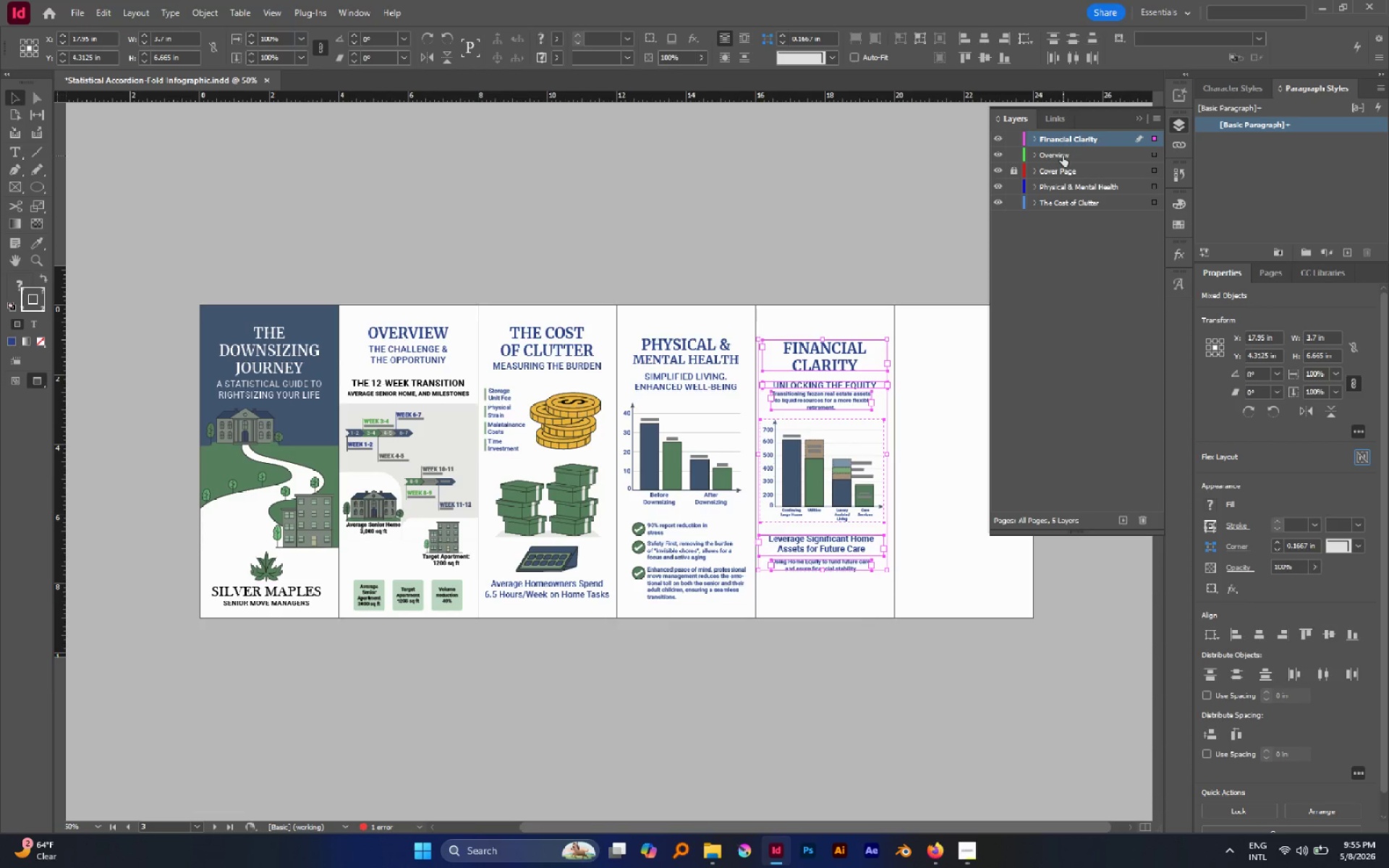 
left_click_drag(start_coordinate=[1063, 156], to_coordinate=[1065, 210])
 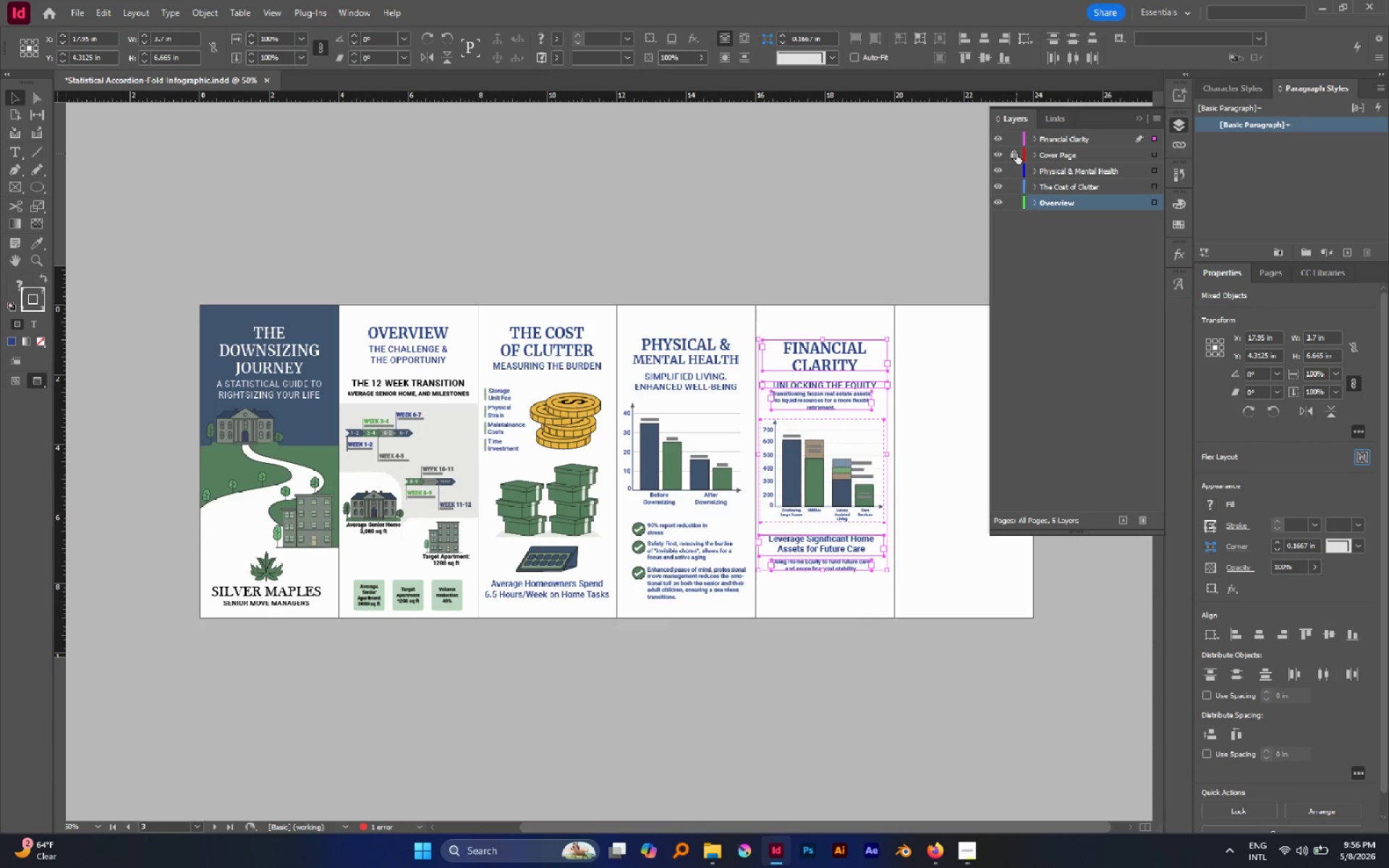 
left_click([1016, 153])
 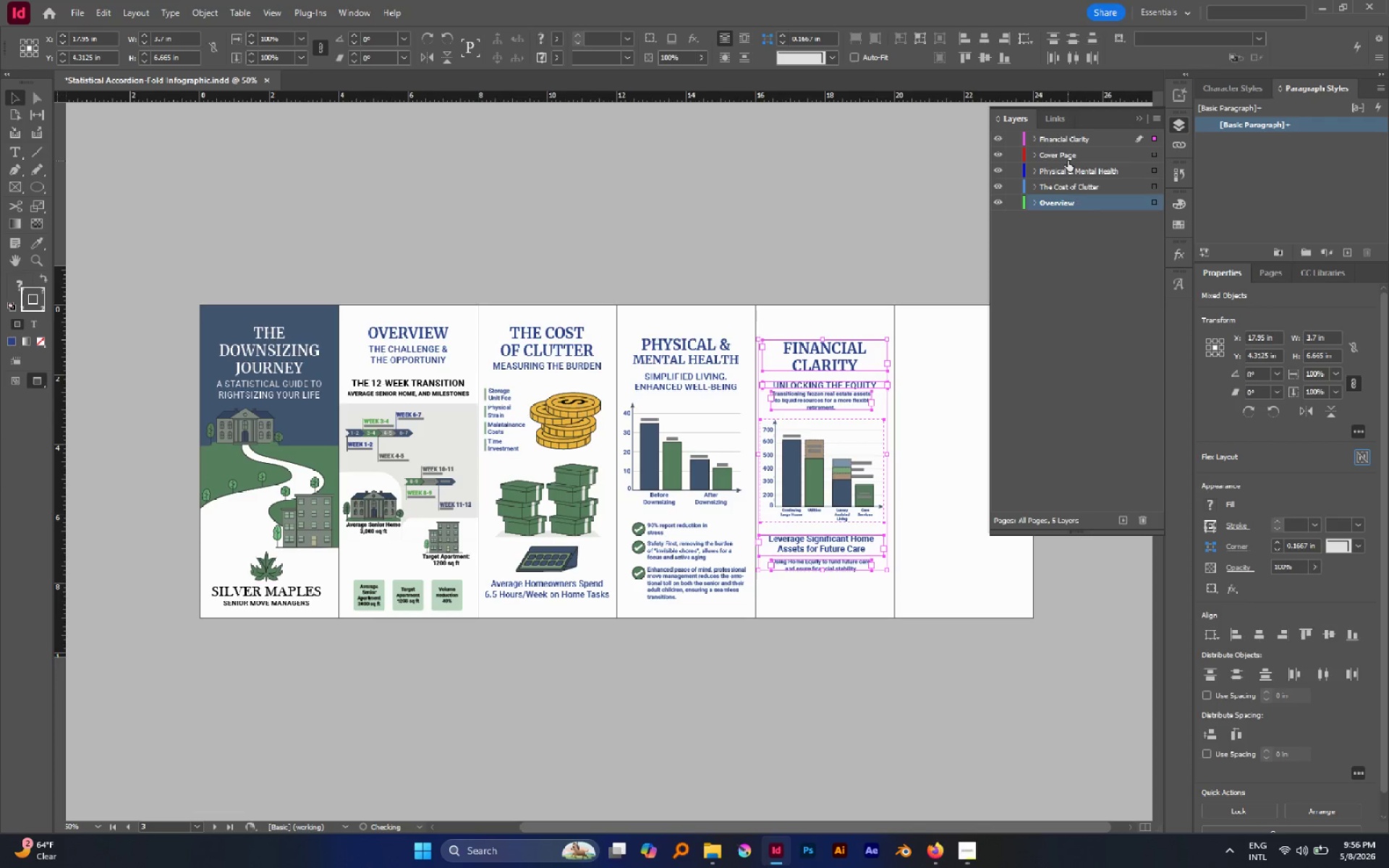 
left_click([1068, 161])
 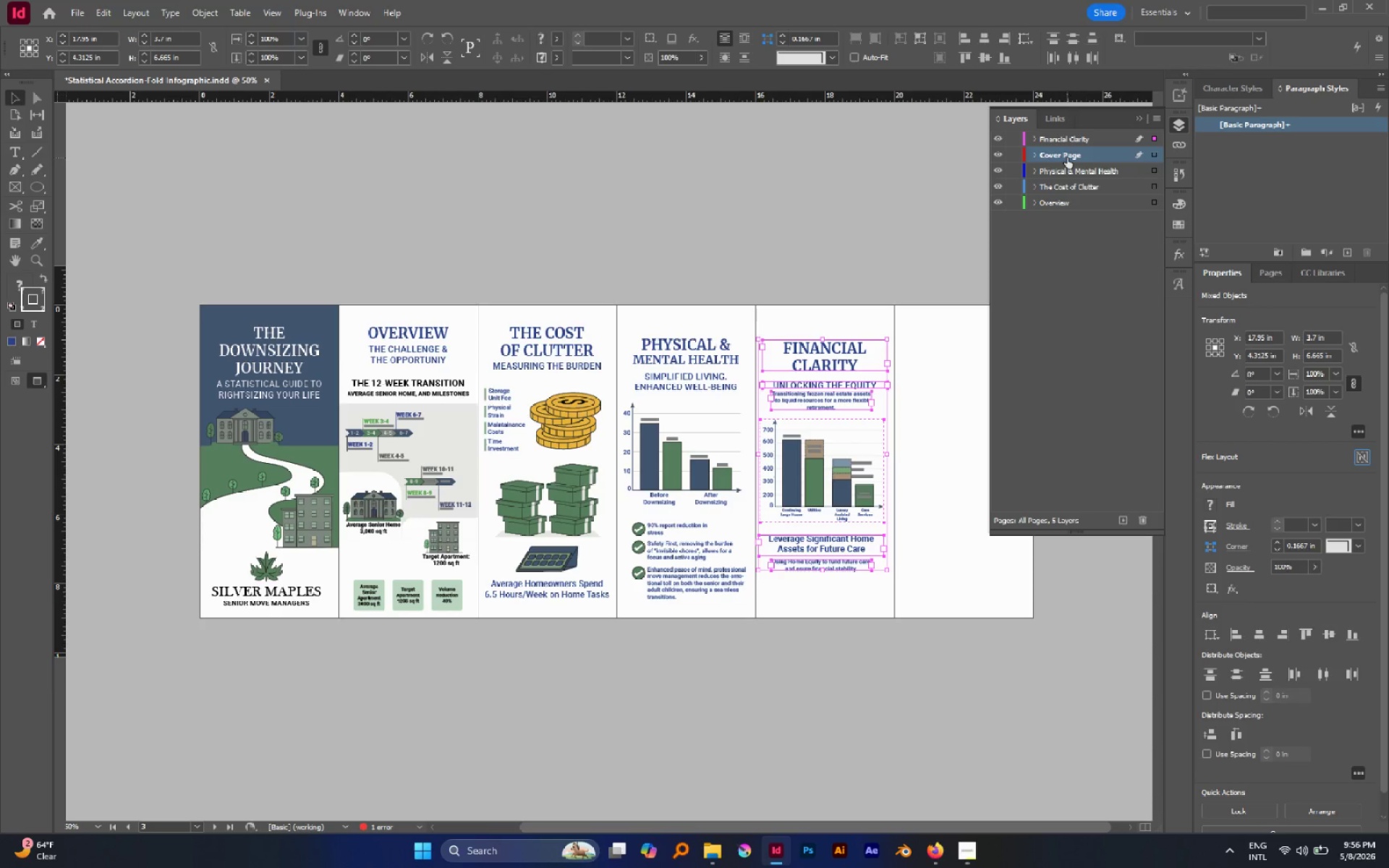 
left_click_drag(start_coordinate=[1067, 158], to_coordinate=[1068, 208])
 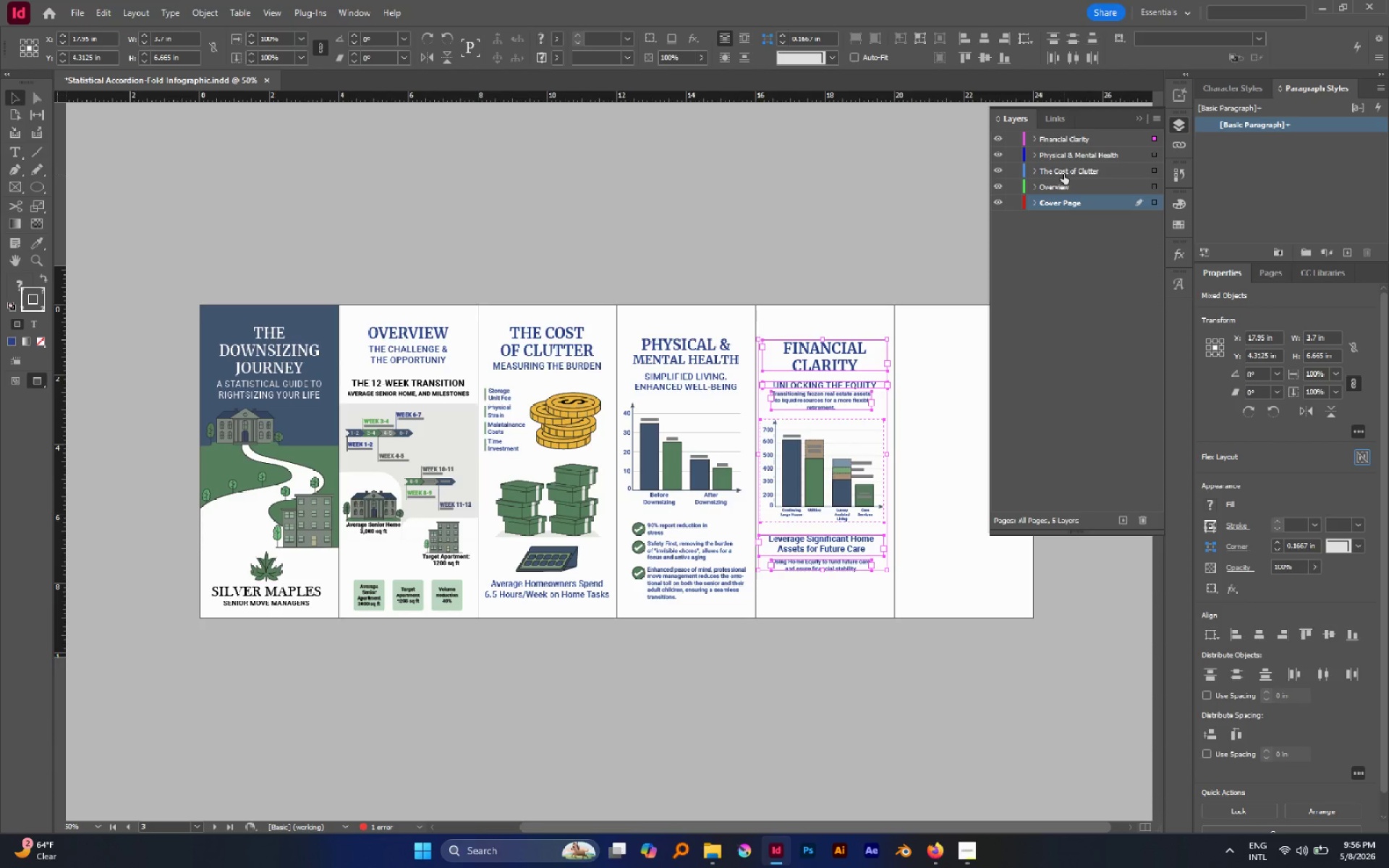 
left_click([1063, 174])
 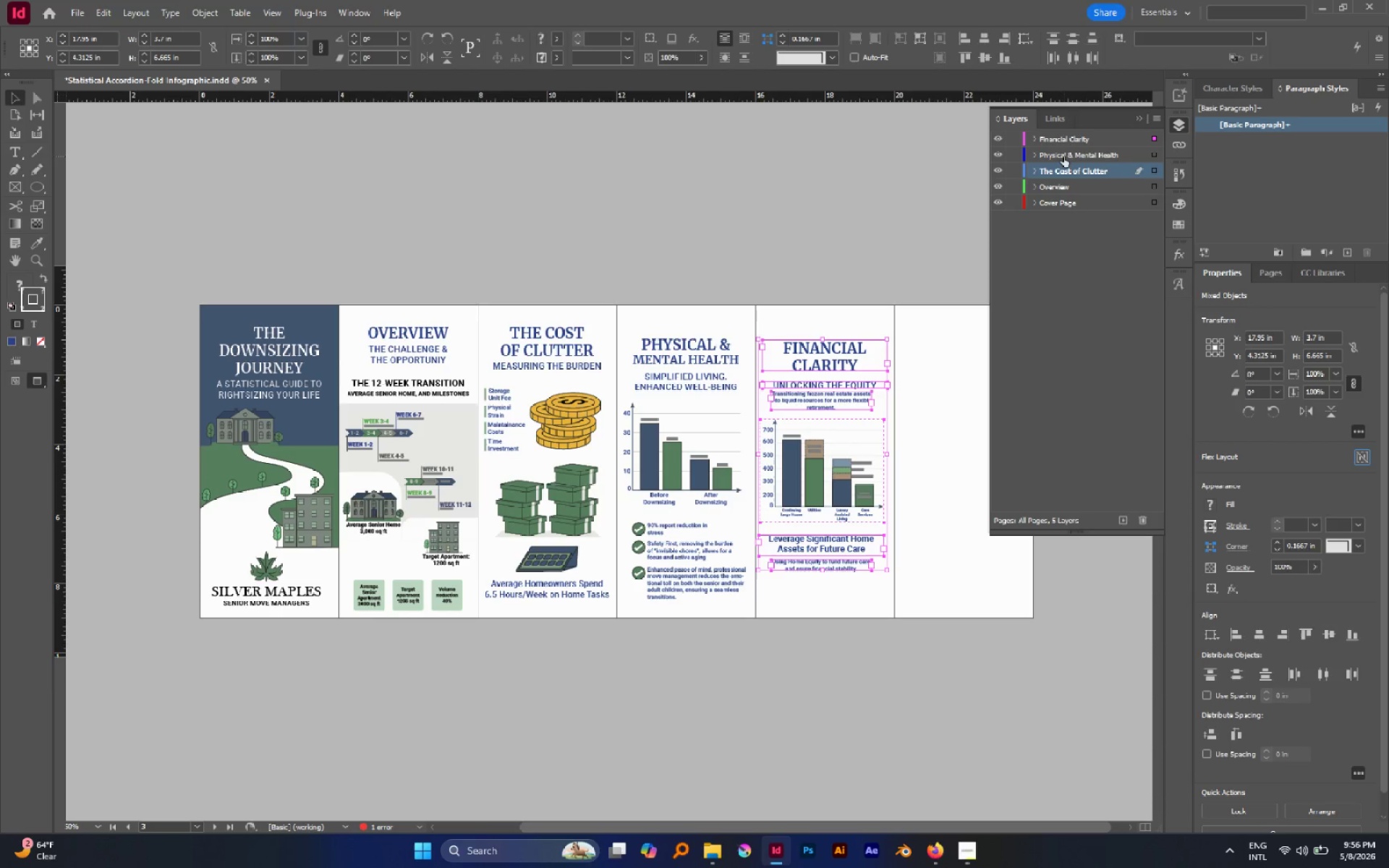 
left_click([1063, 156])
 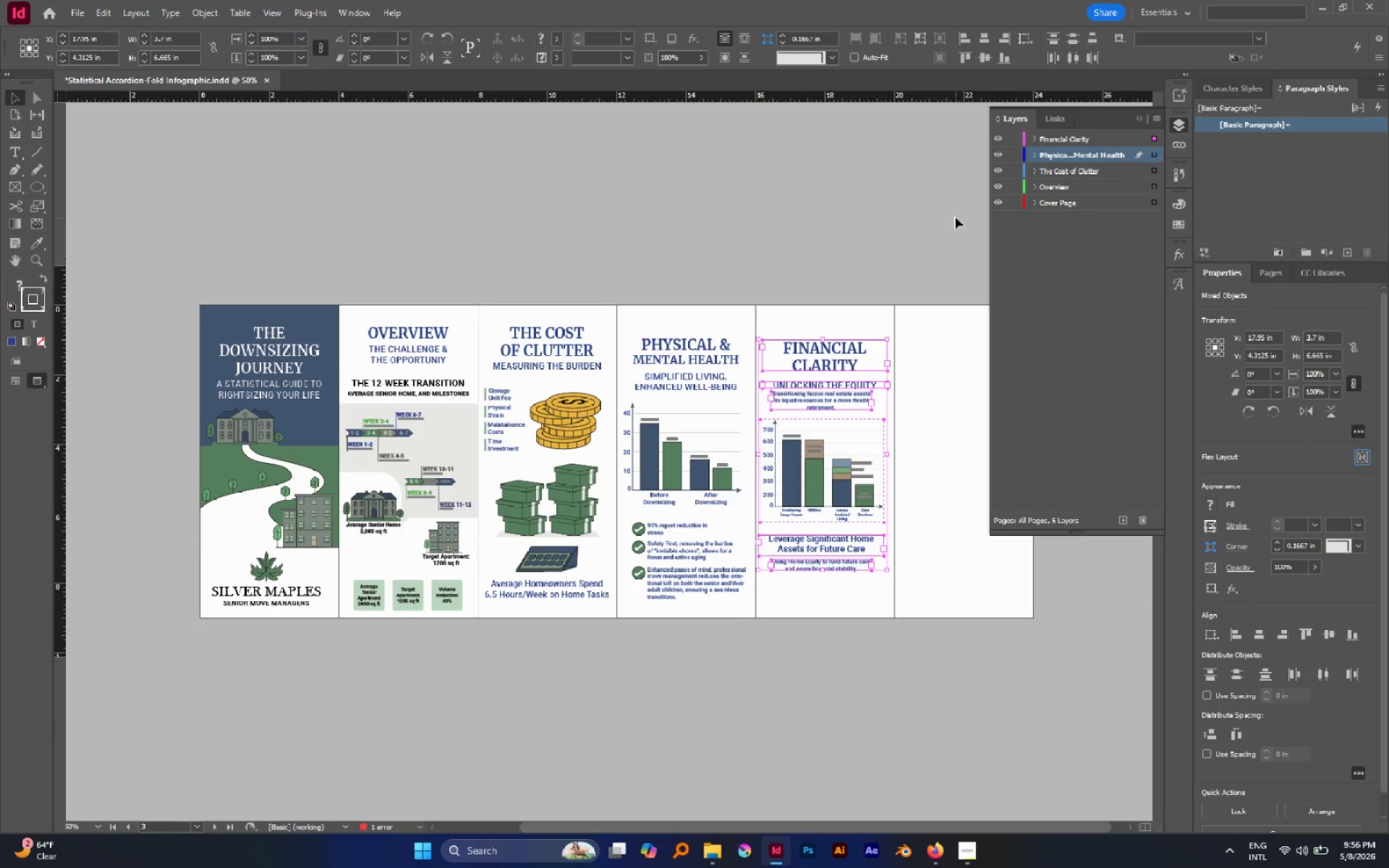 
left_click([955, 217])
 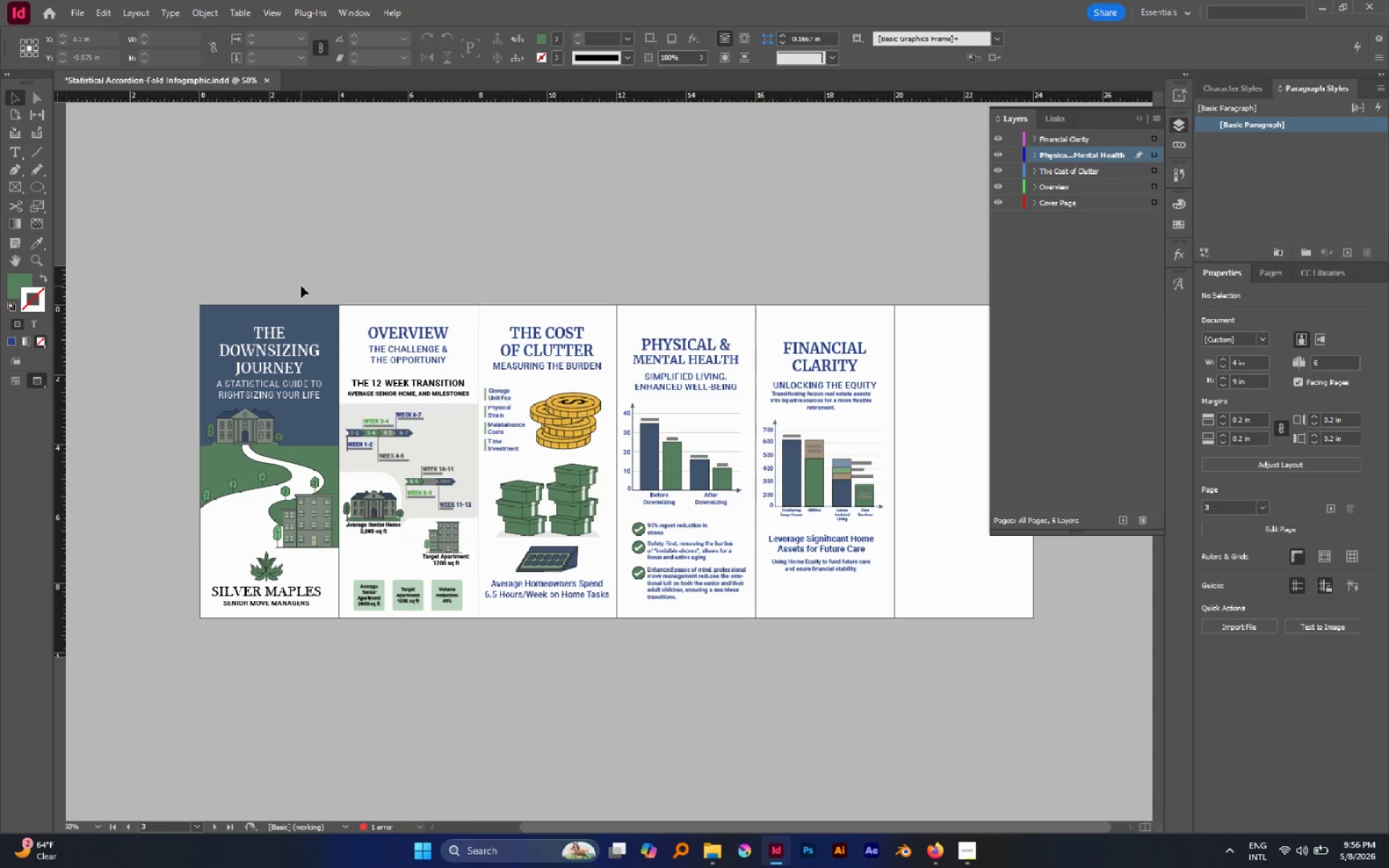 
left_click_drag(start_coordinate=[228, 259], to_coordinate=[297, 383])
 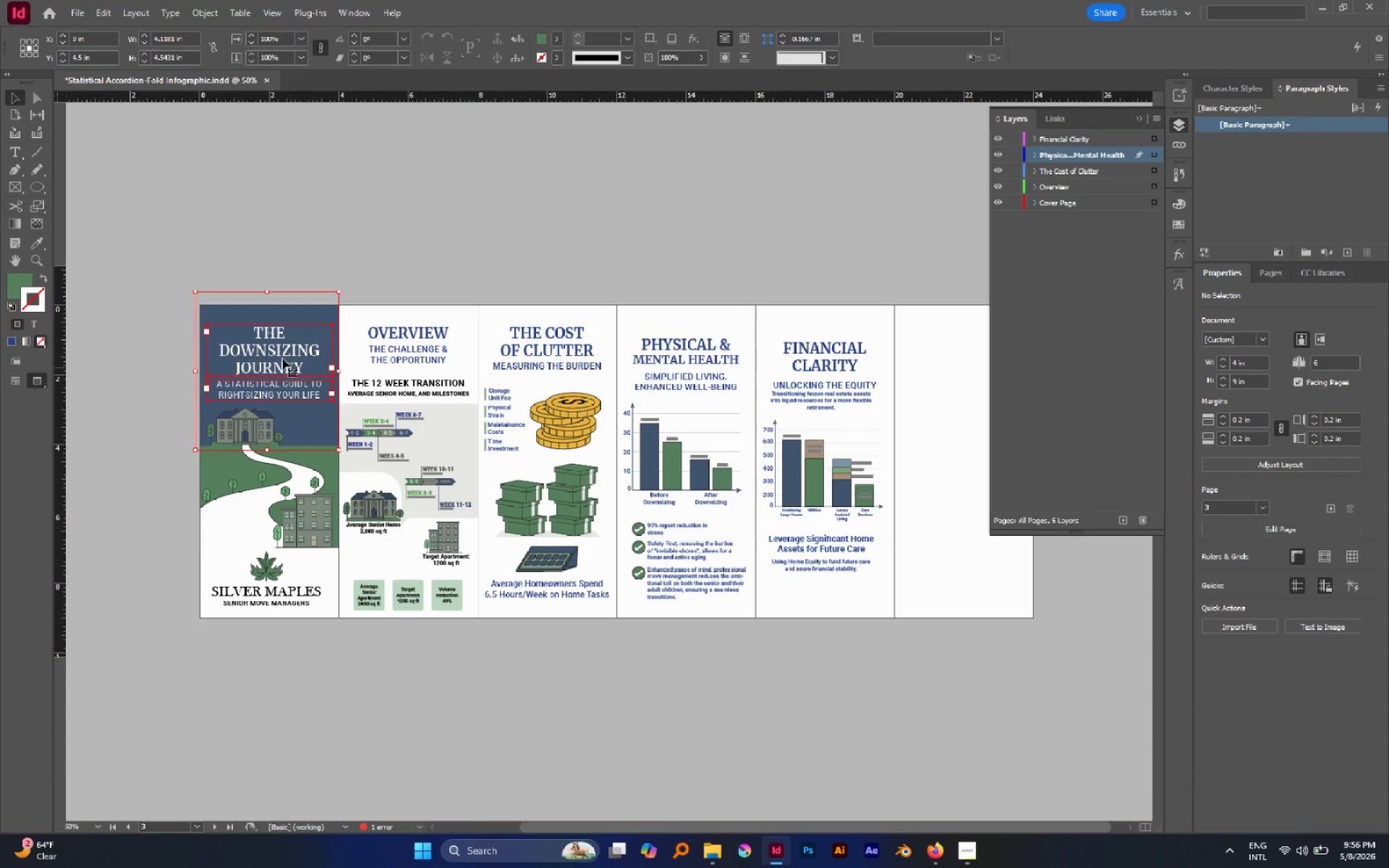 
hold_key(key=AltLeft, duration=1.42)
left_click_drag(start_coordinate=[281, 355], to_coordinate=[911, 383])
 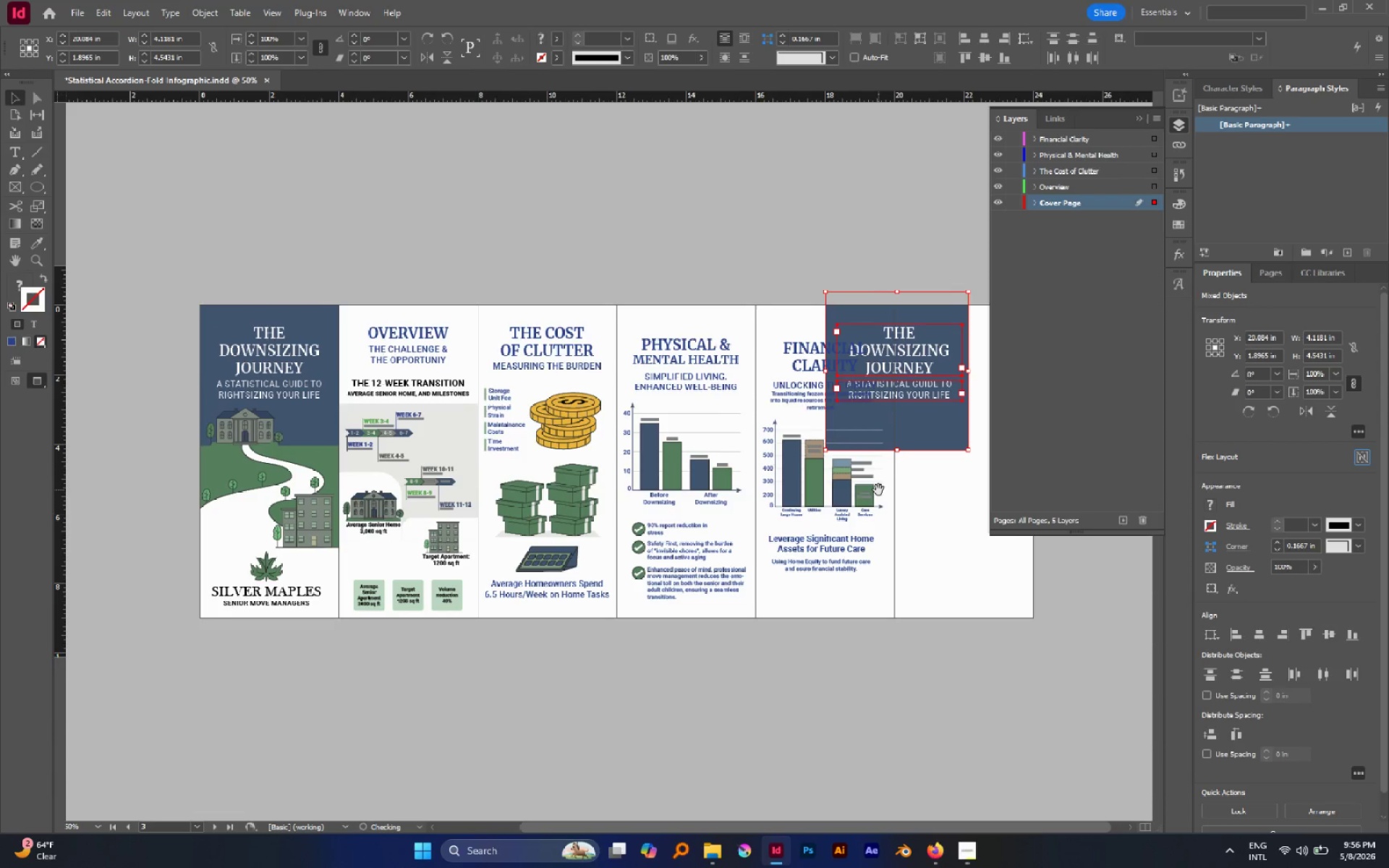 
hold_key(key=ShiftLeft, duration=0.83)
 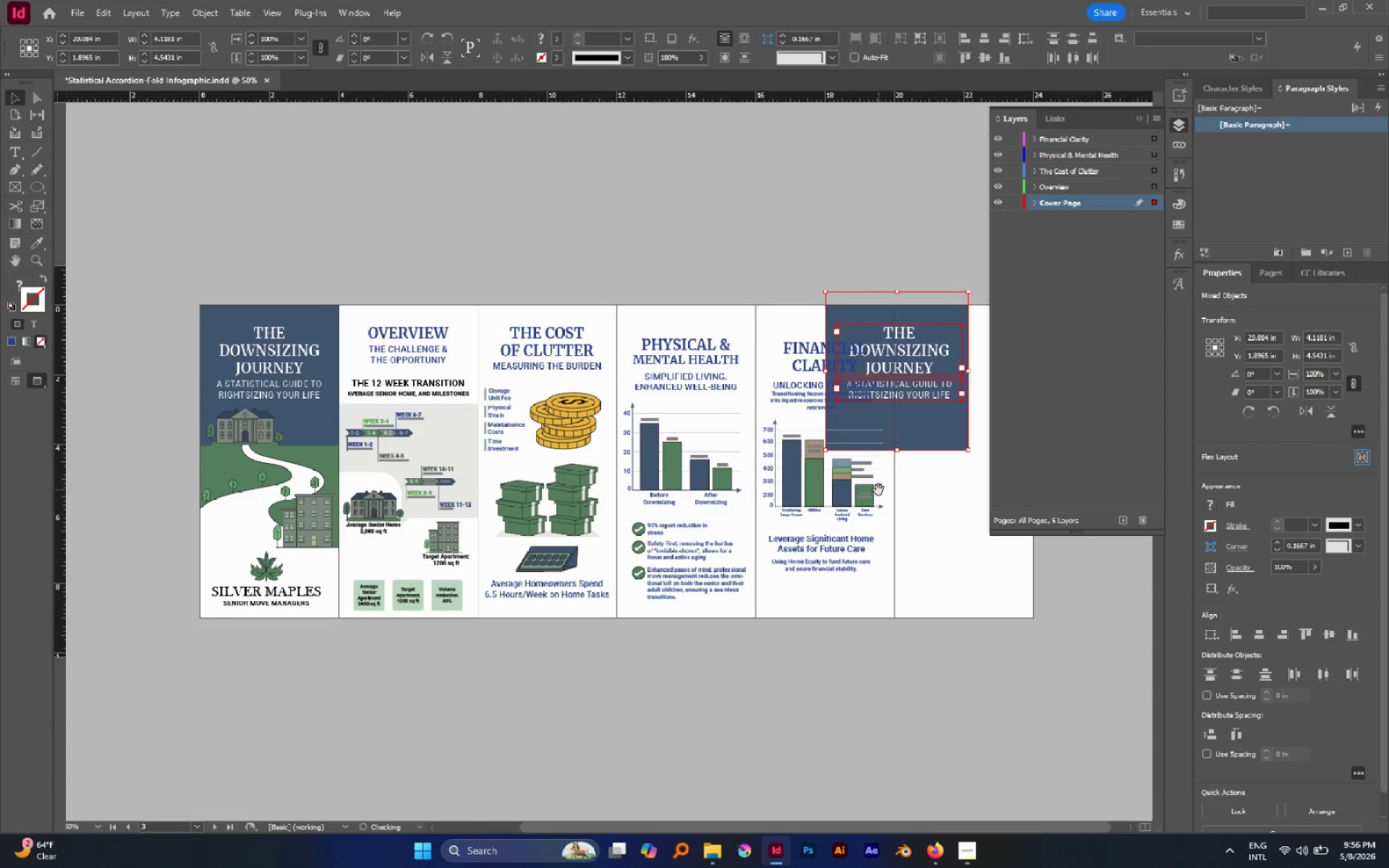 
hold_key(key=Space, duration=0.77)
 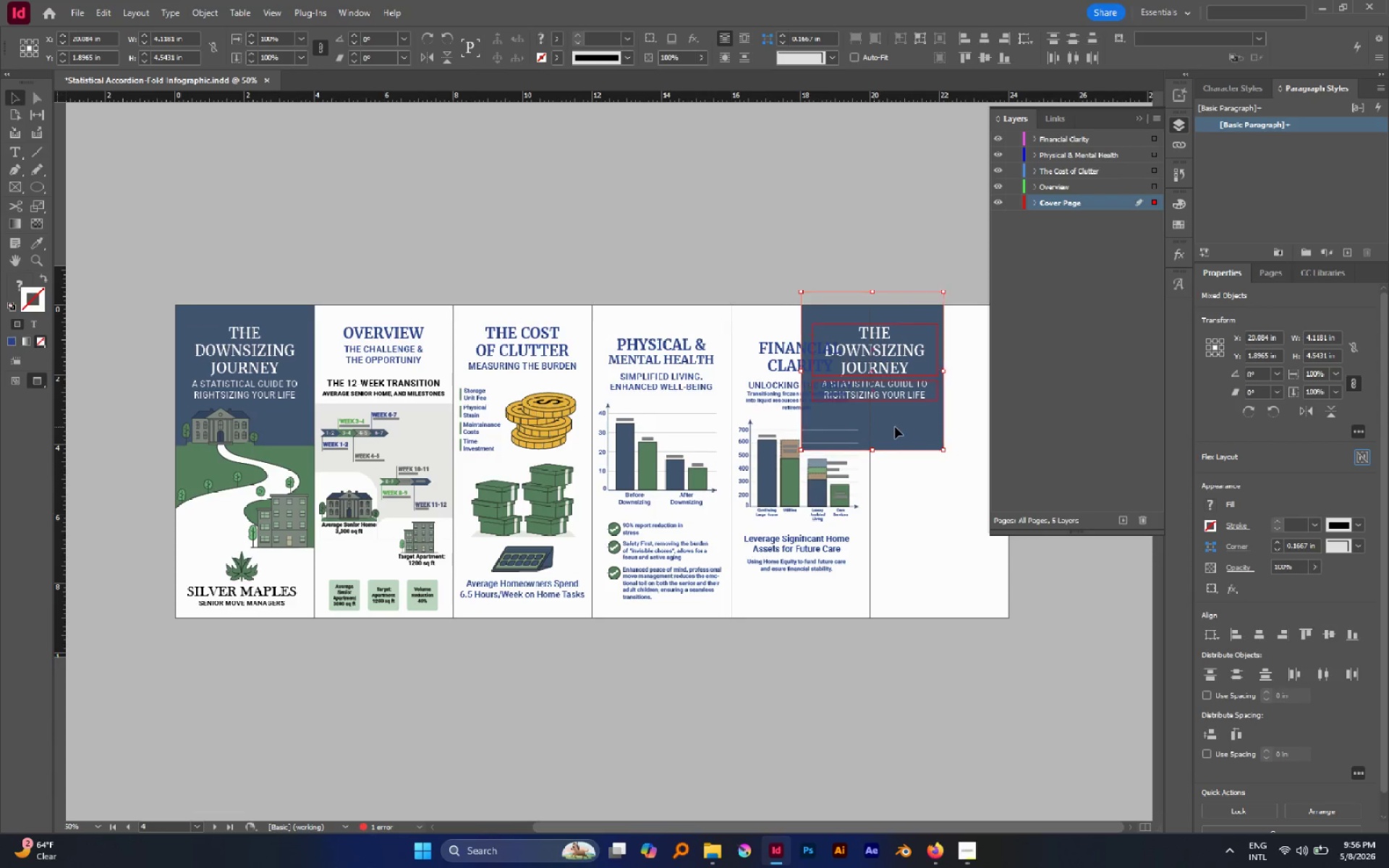 
left_click_drag(start_coordinate=[878, 490], to_coordinate=[633, 497])
 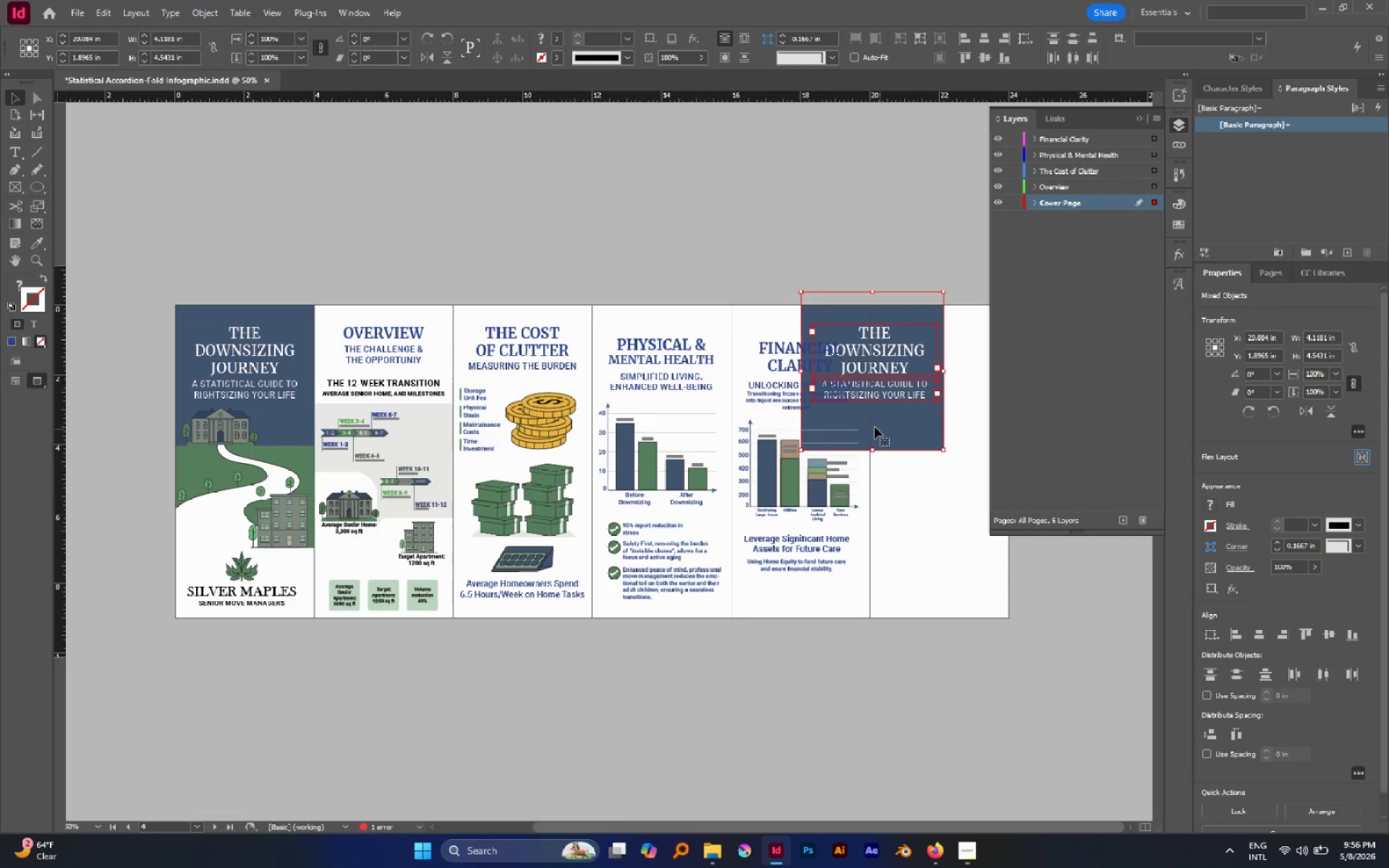 
left_click_drag(start_coordinate=[874, 427], to_coordinate=[943, 430])
 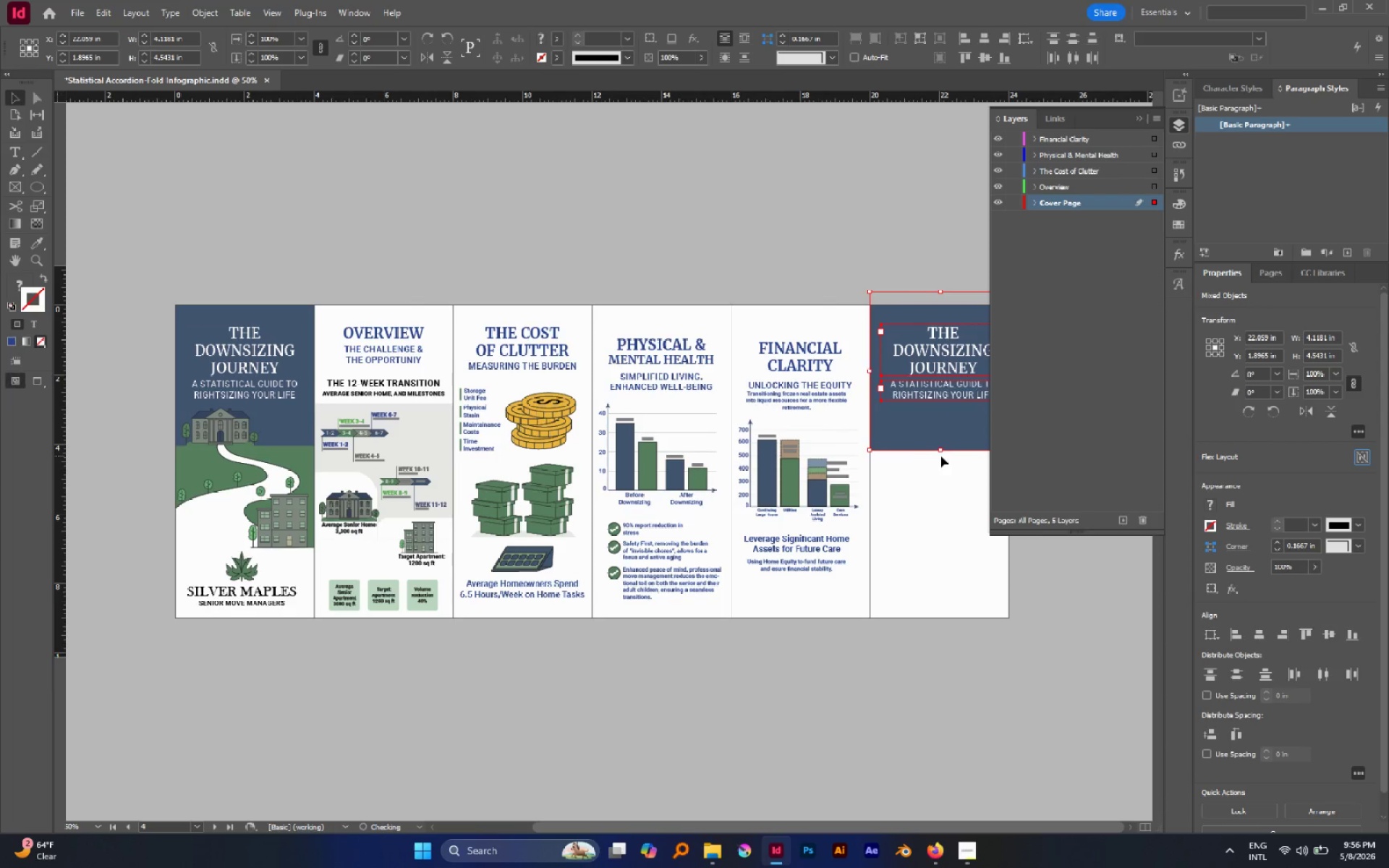 
hold_key(key=ShiftLeft, duration=1.16)
 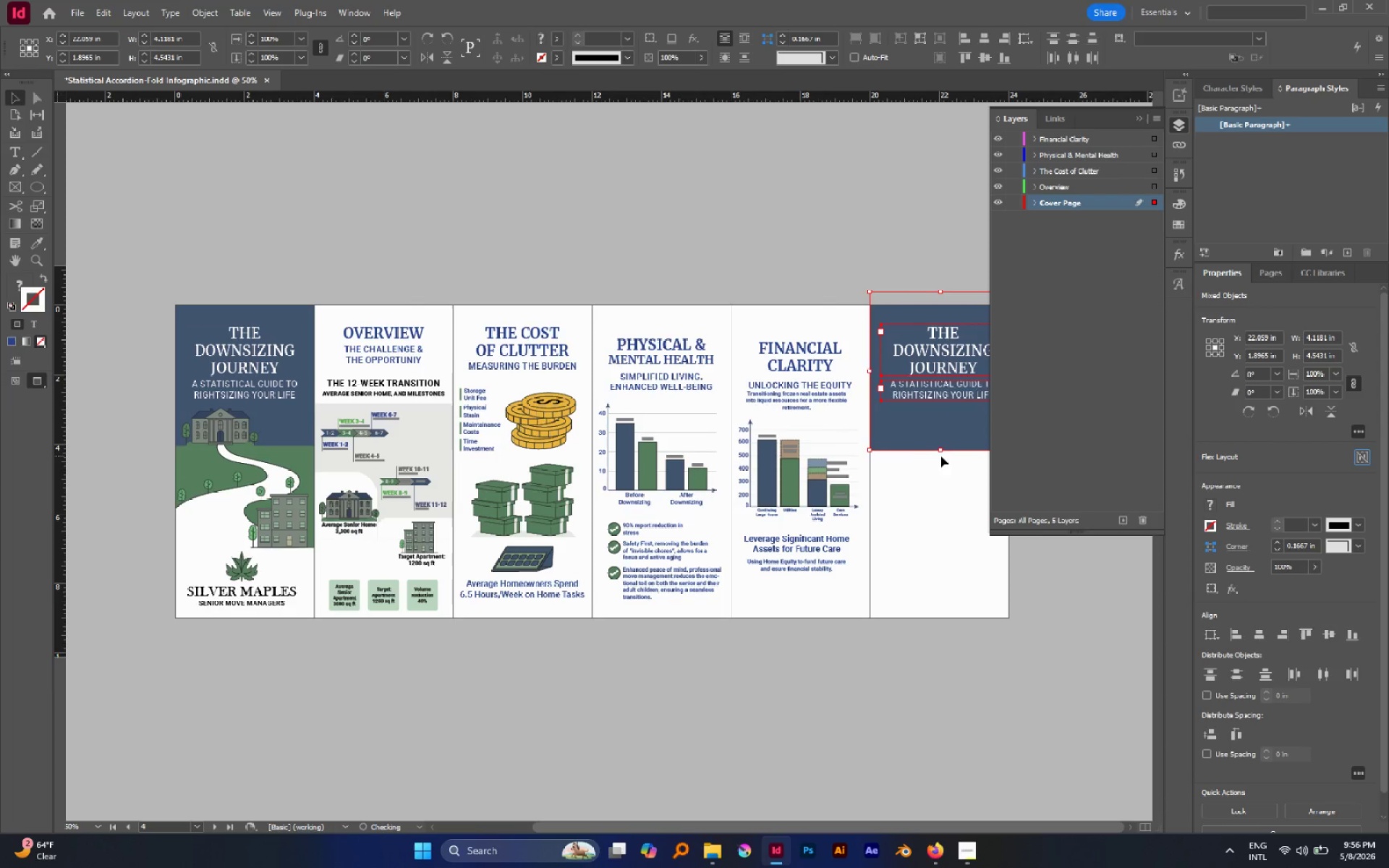 
key(W)
 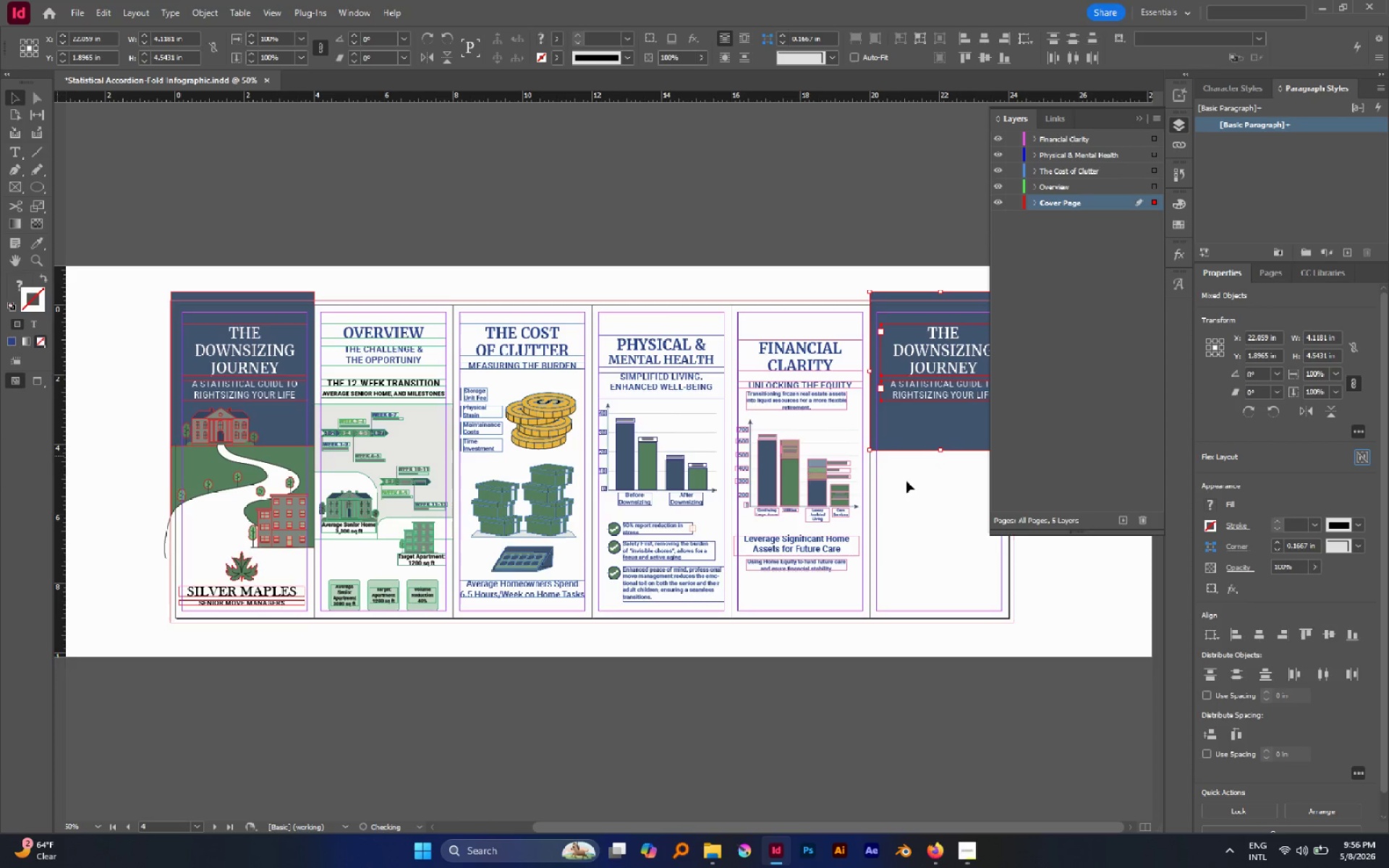 
hold_key(key=AltLeft, duration=0.58)
scroll: coordinate [906, 480], scroll_direction: up, amount: 3.0
 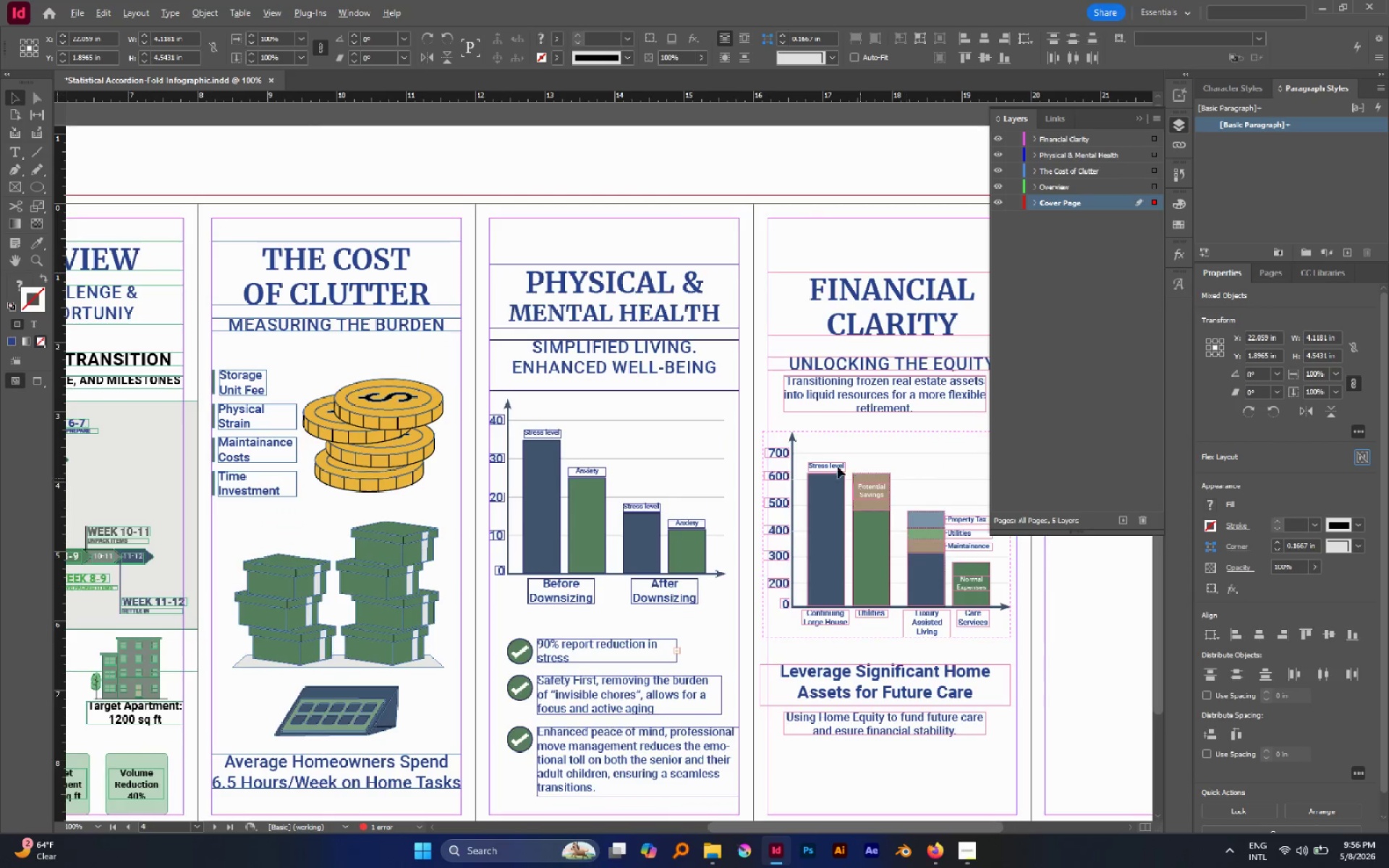 
hold_key(key=Space, duration=0.77)
 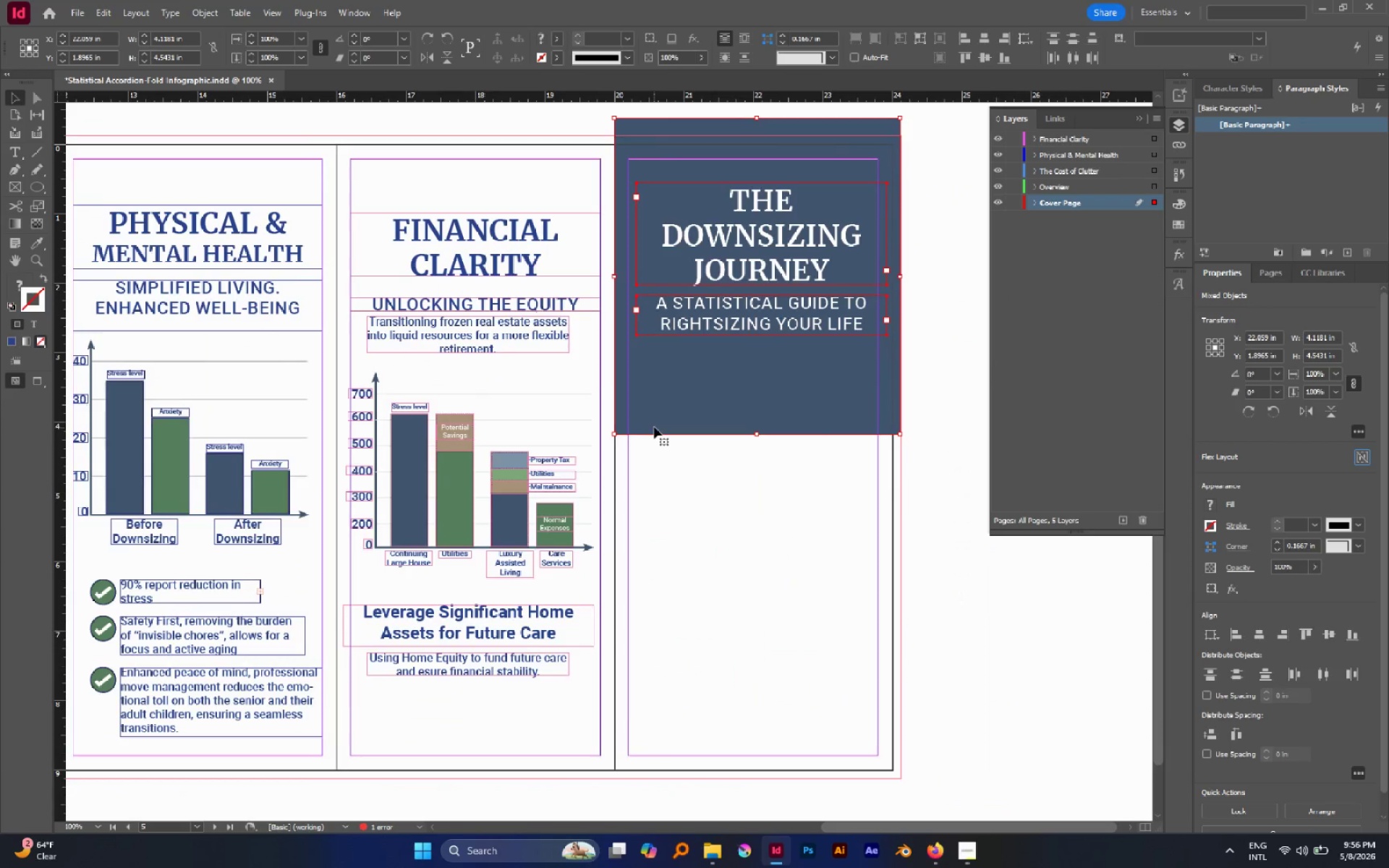 
left_click_drag(start_coordinate=[840, 432], to_coordinate=[424, 373])
 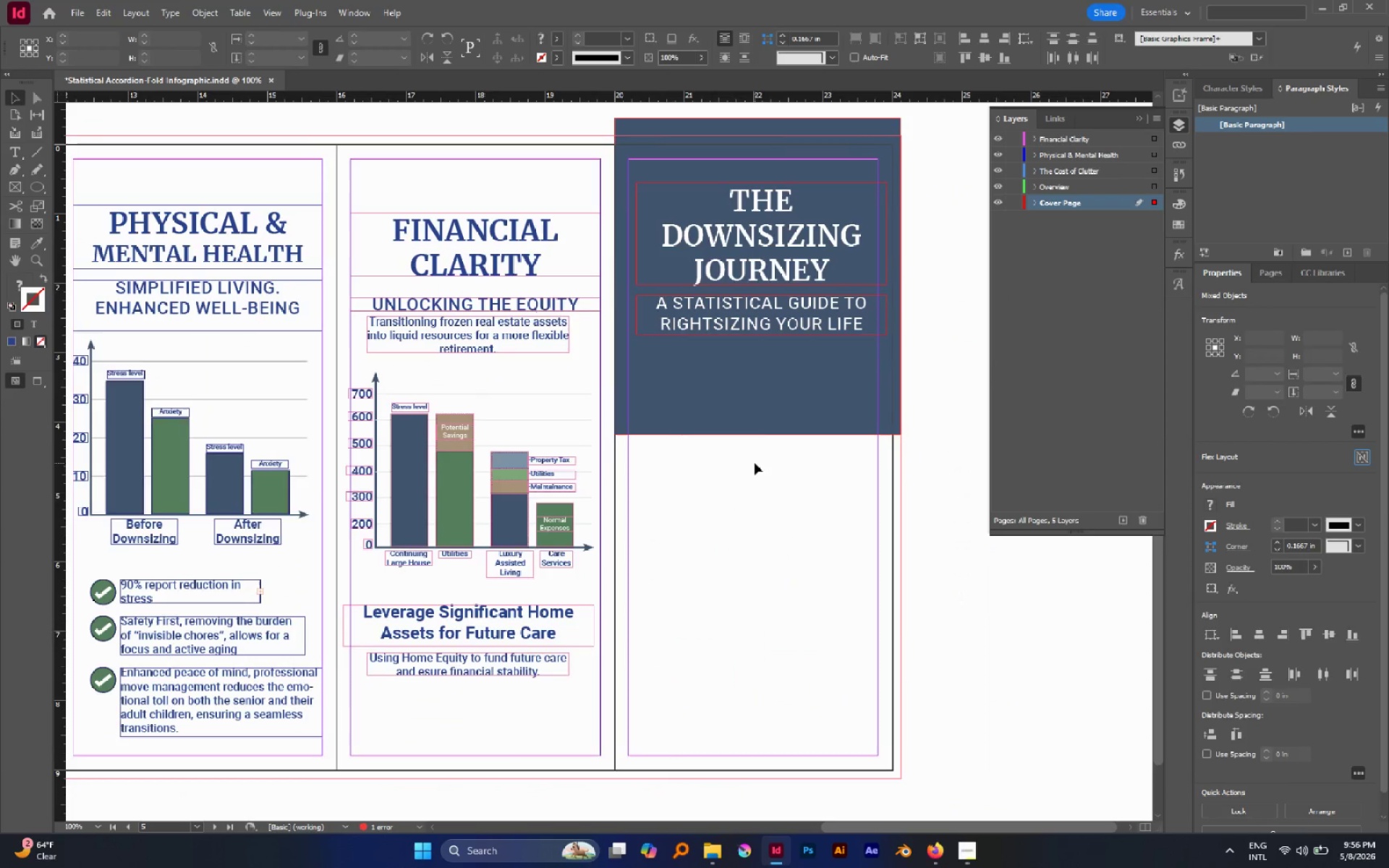 
type(ww)
 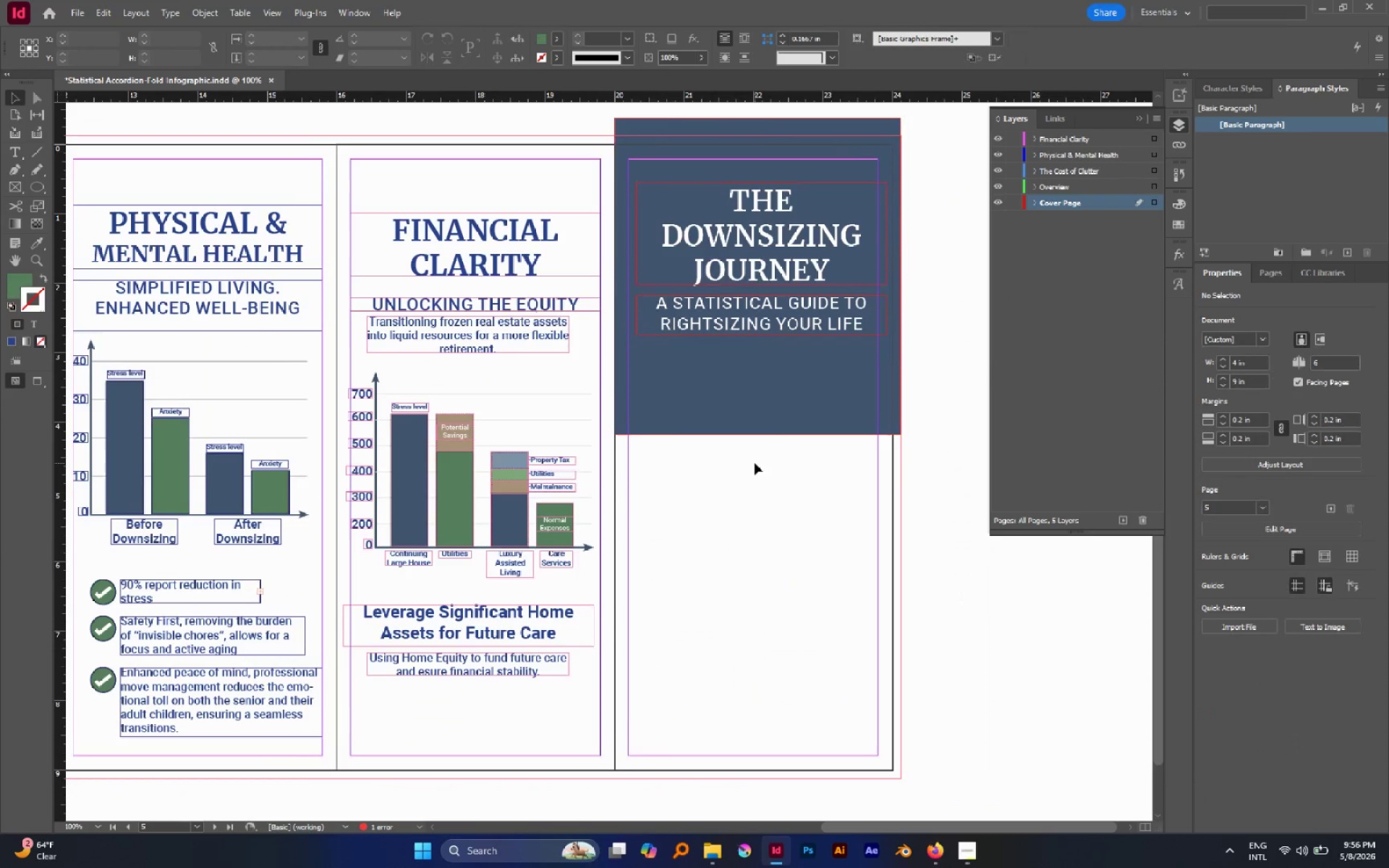 
left_click([755, 463])
 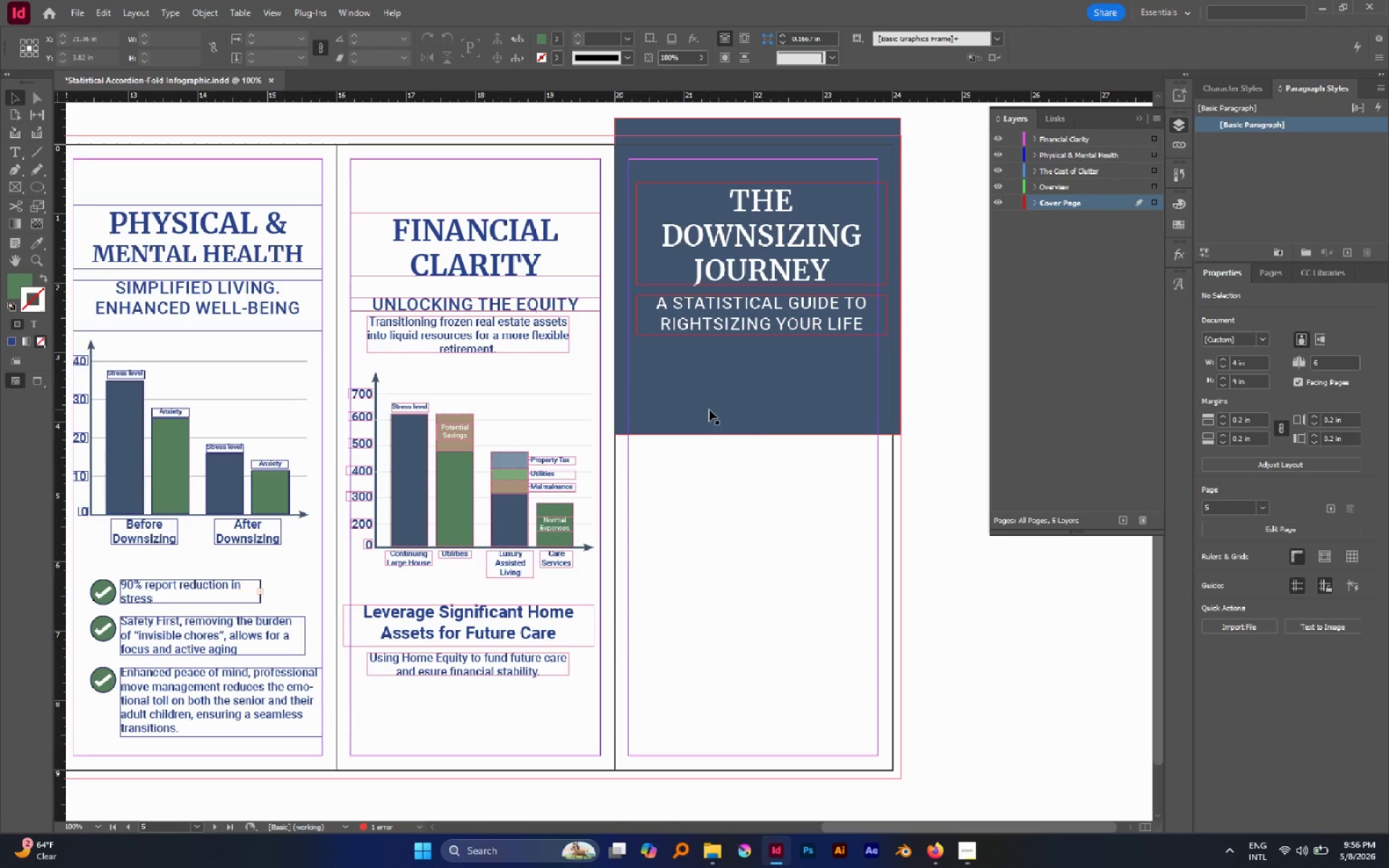 
double_click([709, 409])
 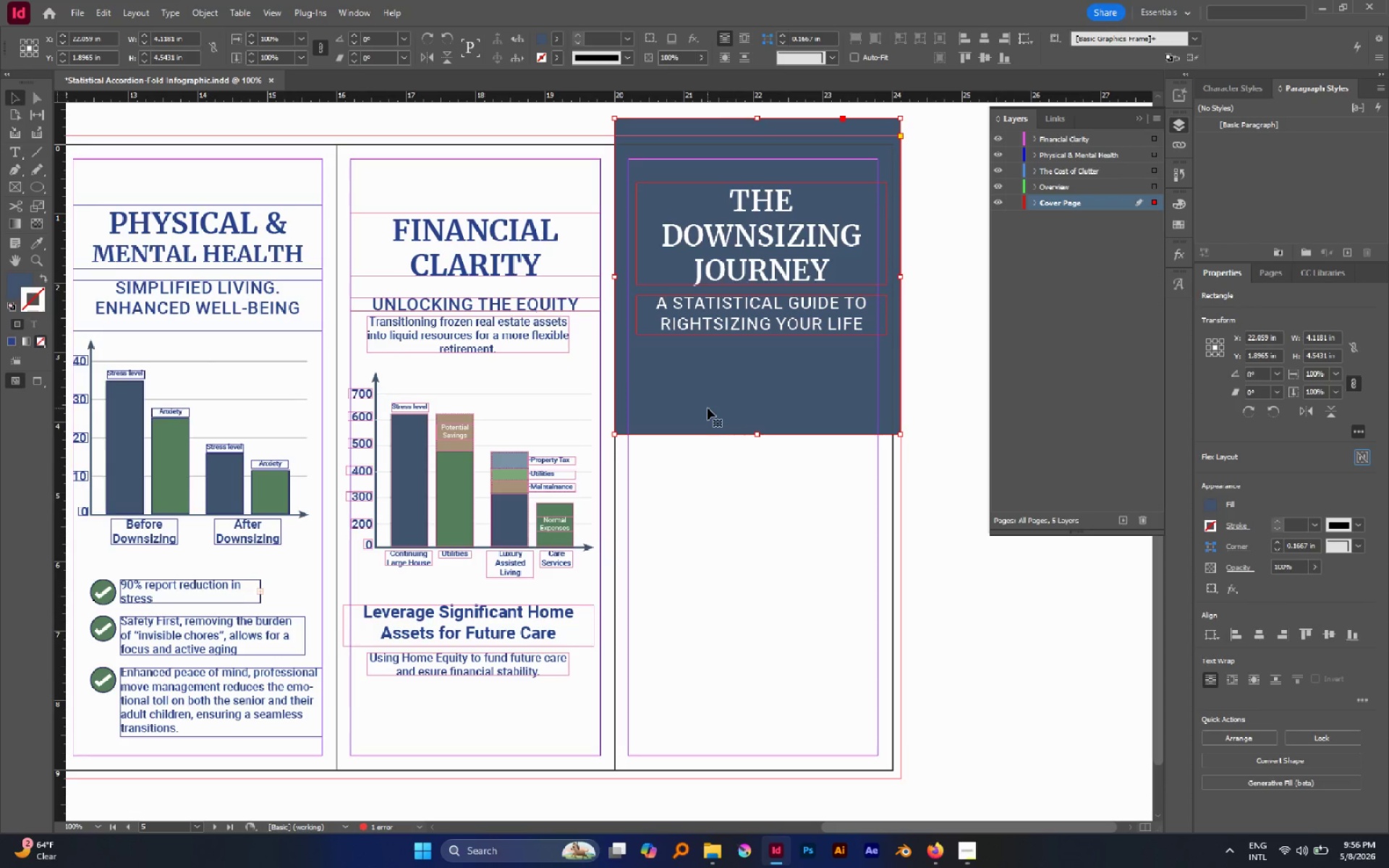 
left_click_drag(start_coordinate=[708, 408], to_coordinate=[721, 409])
 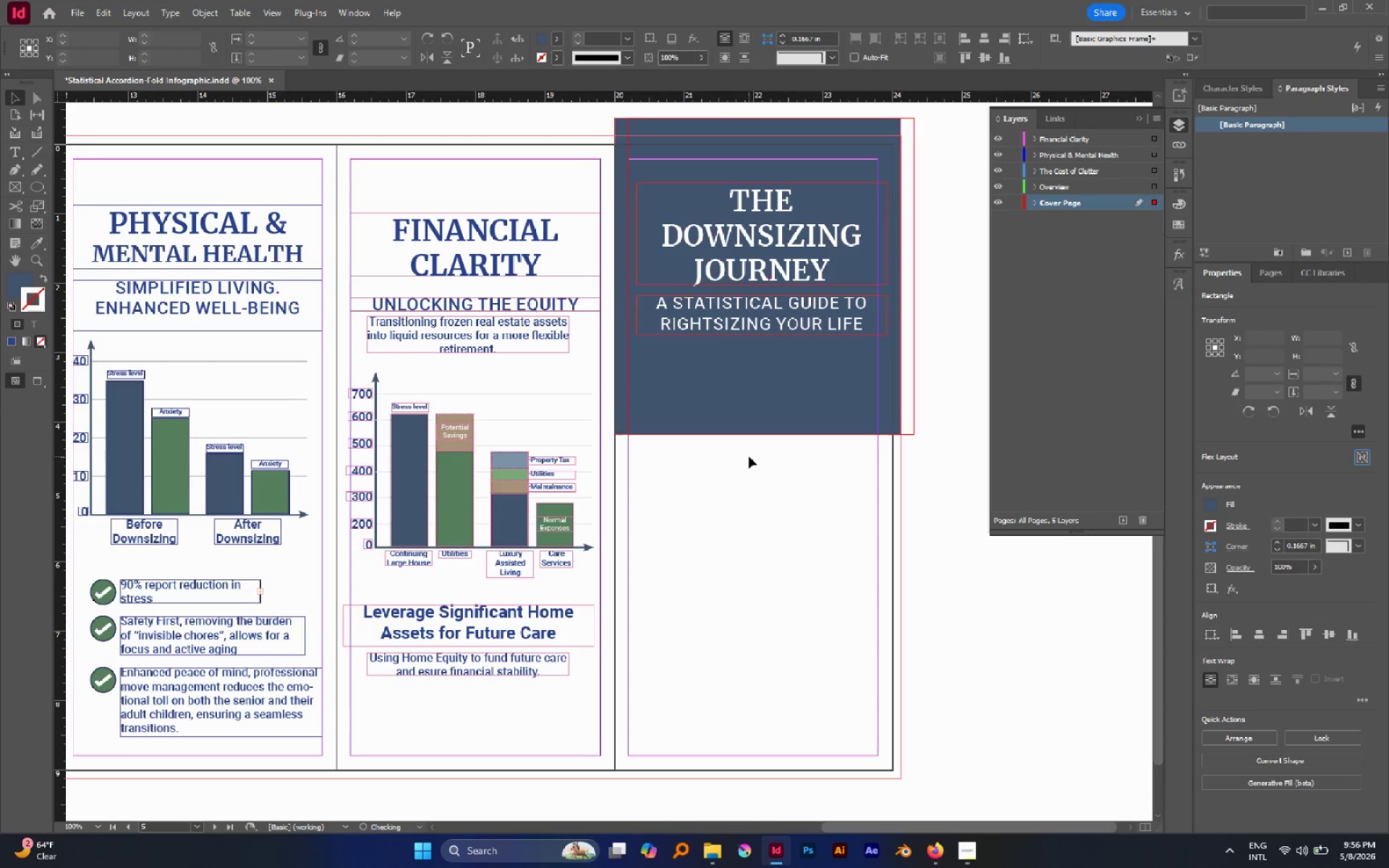 
hold_key(key=ShiftLeft, duration=1.2)
 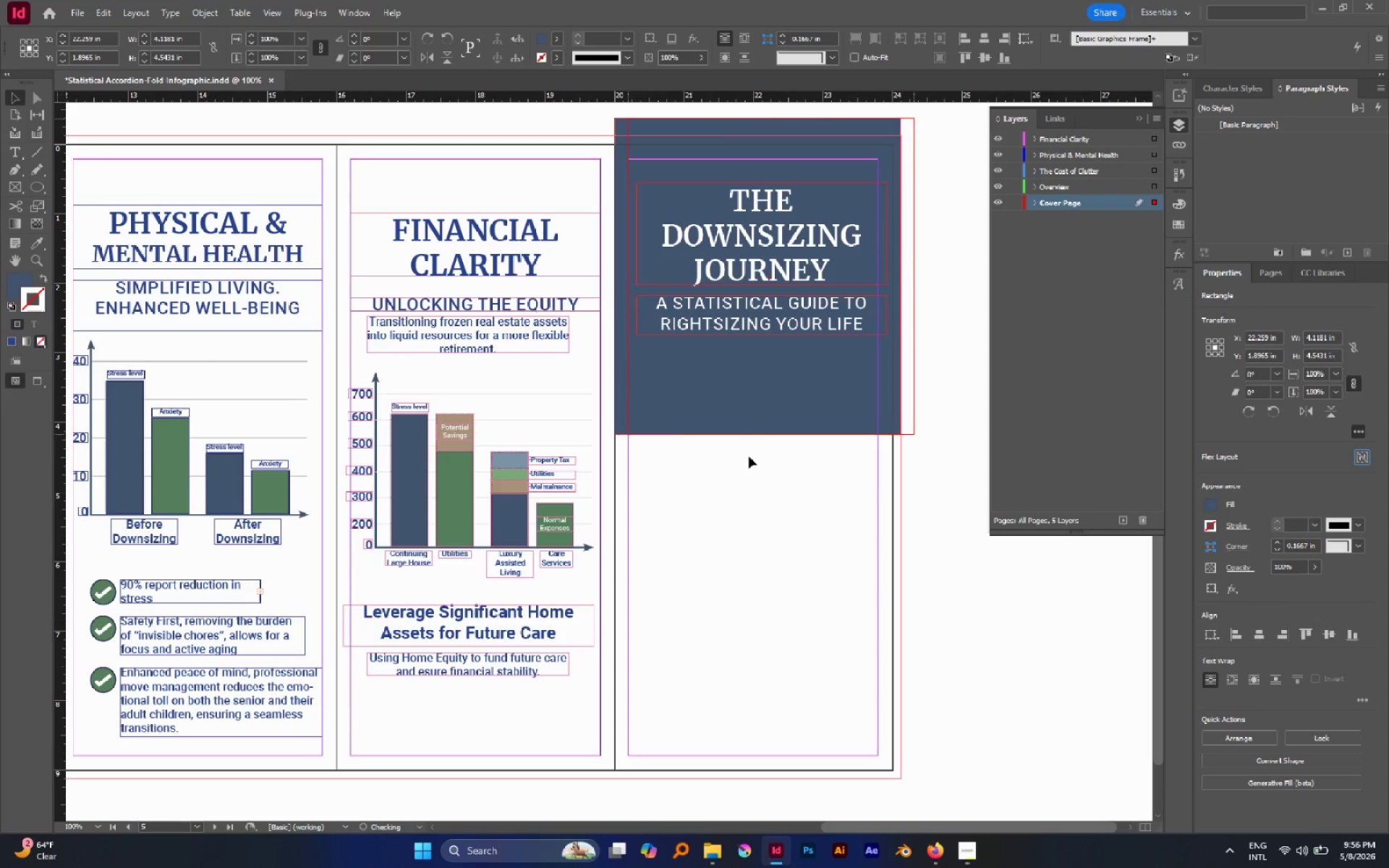 
left_click([749, 456])
 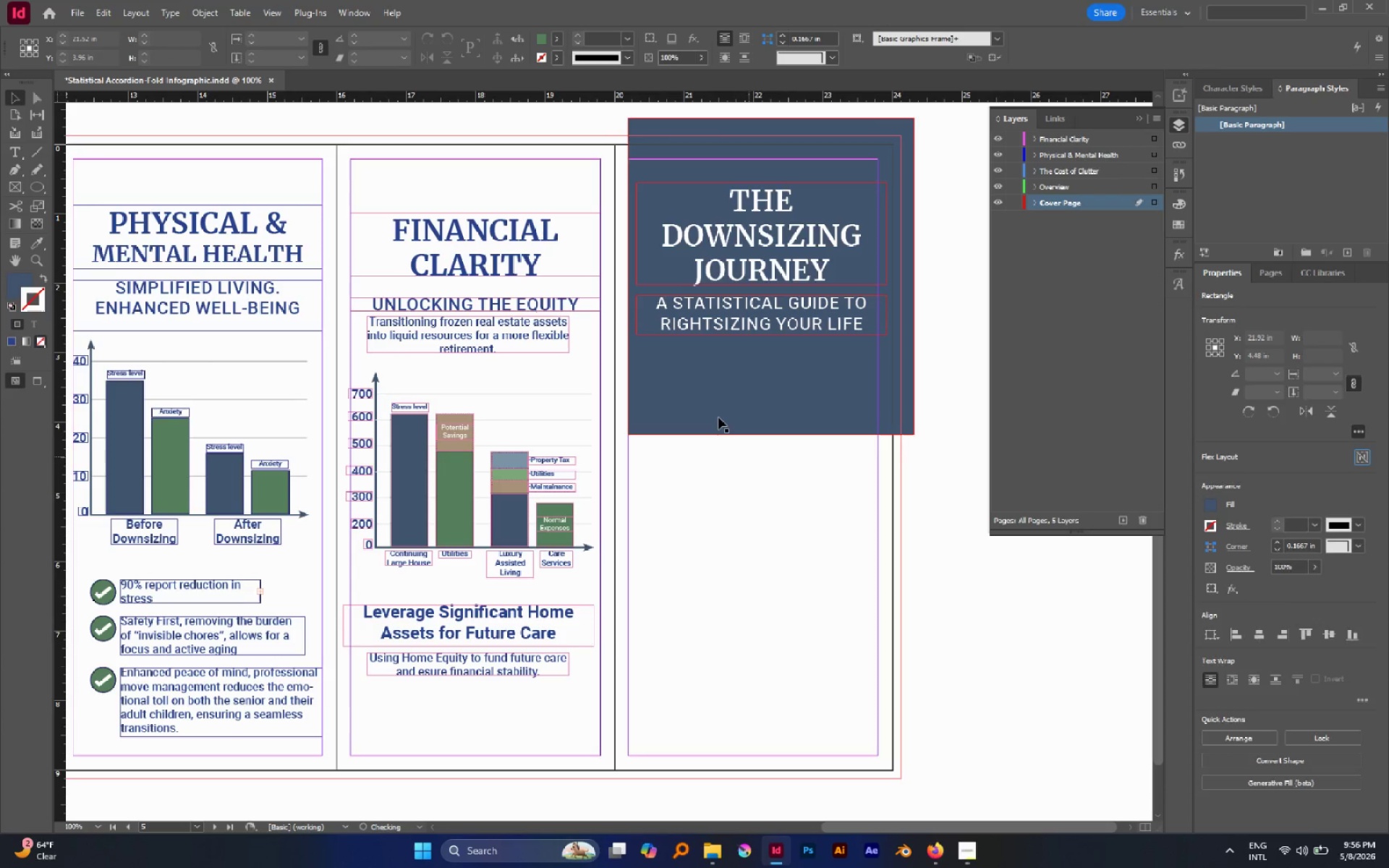 
left_click_drag(start_coordinate=[718, 417], to_coordinate=[706, 416])
 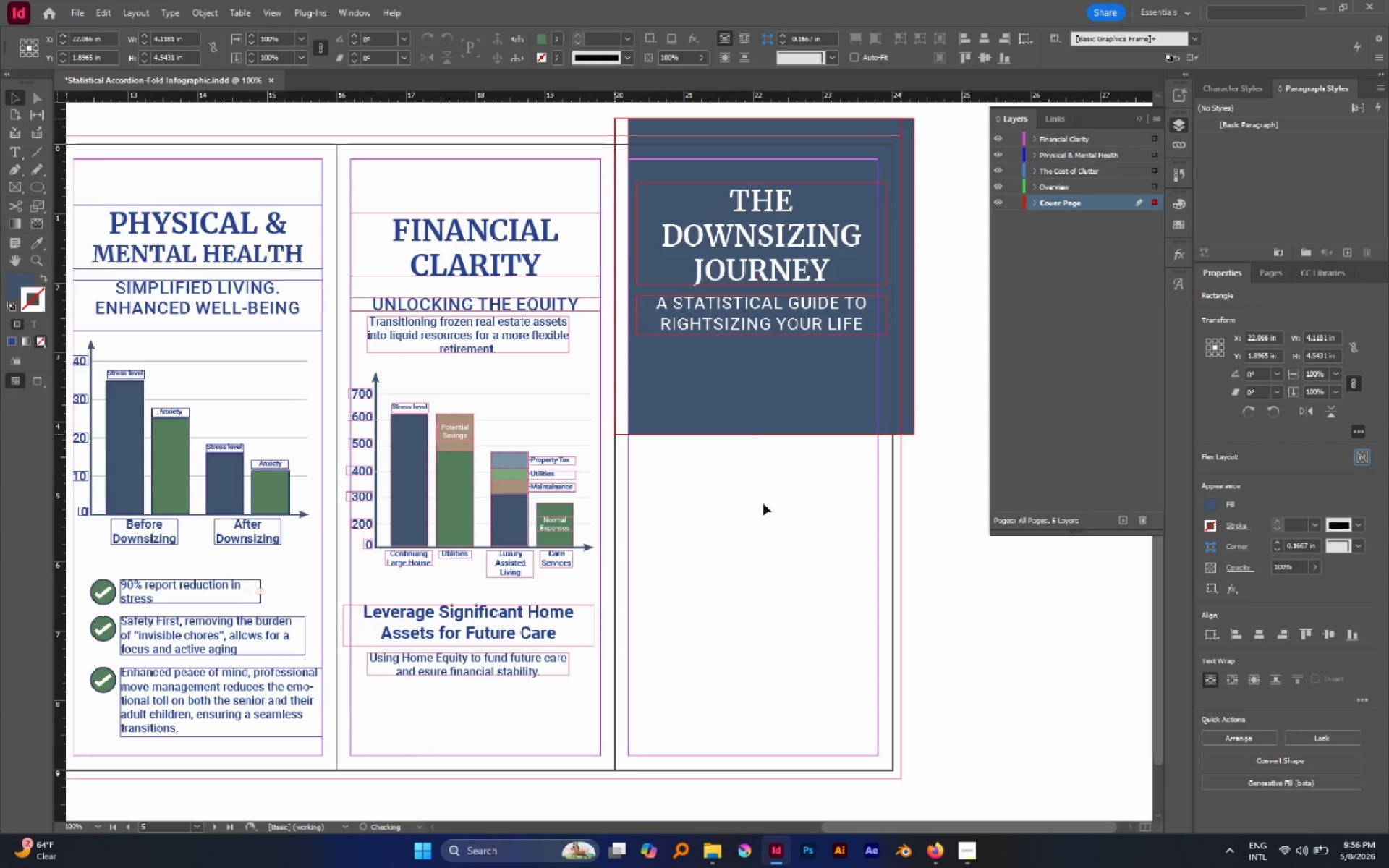 
hold_key(key=ShiftLeft, duration=0.89)
 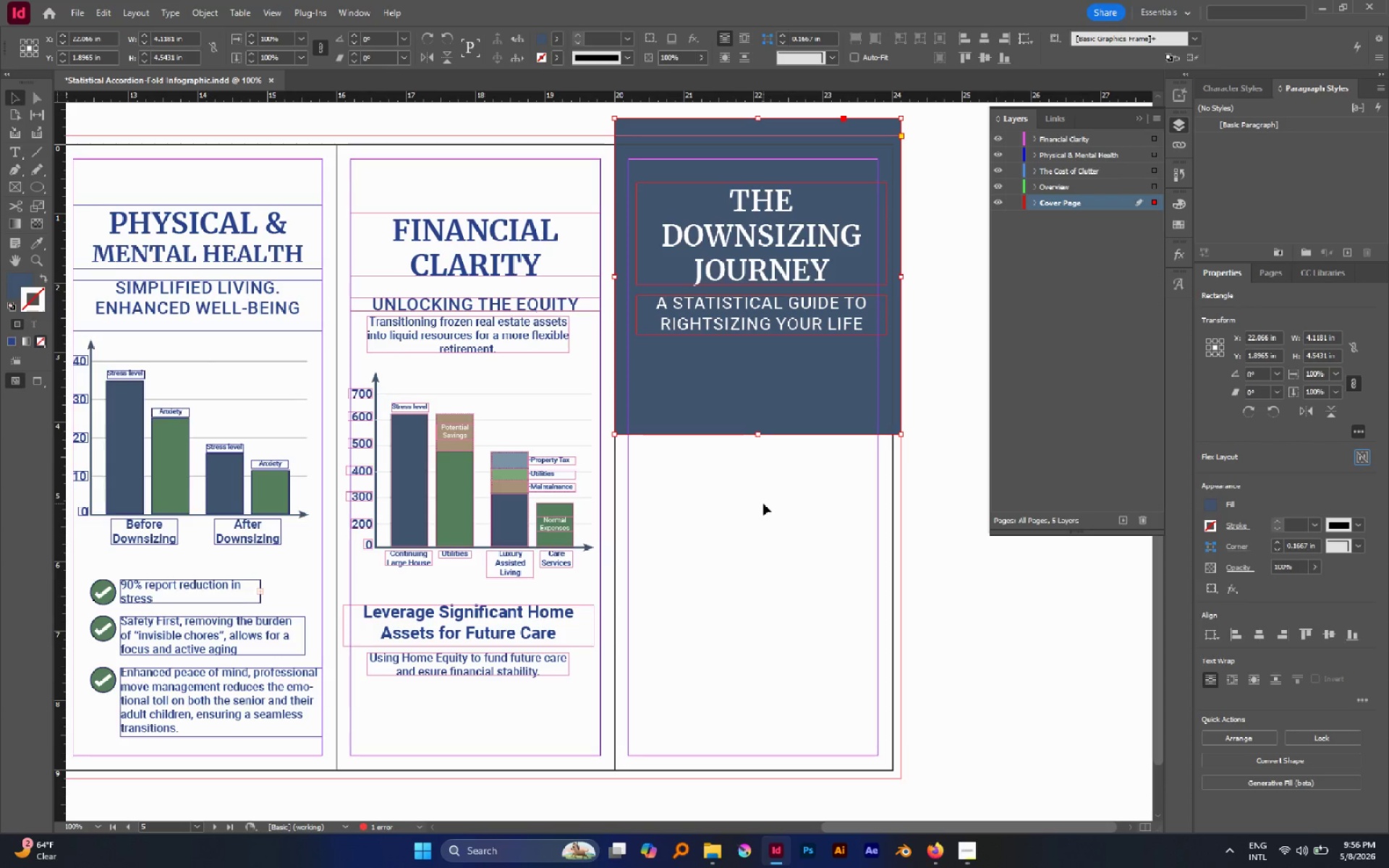 
left_click([763, 503])
 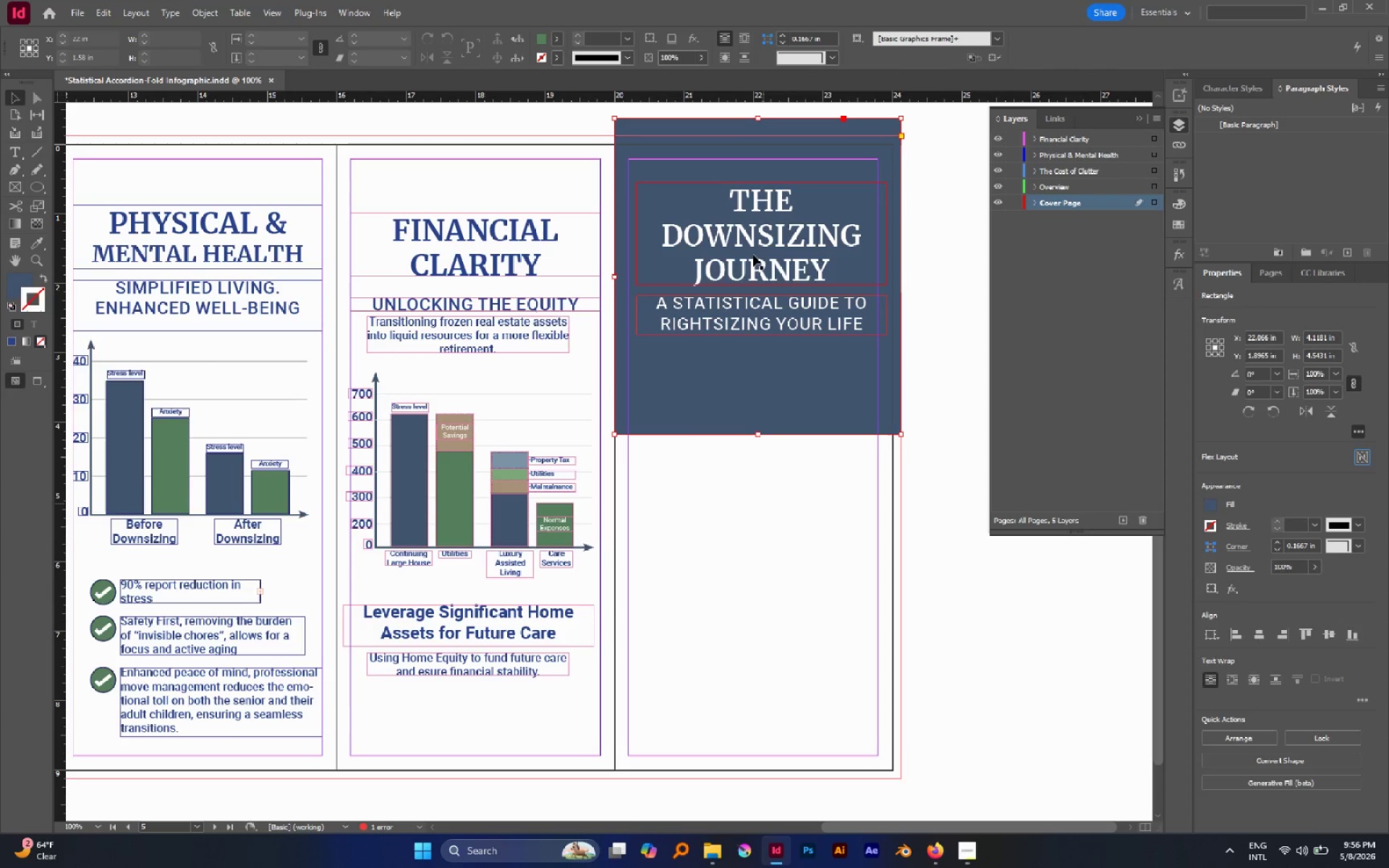 
left_click([753, 255])
 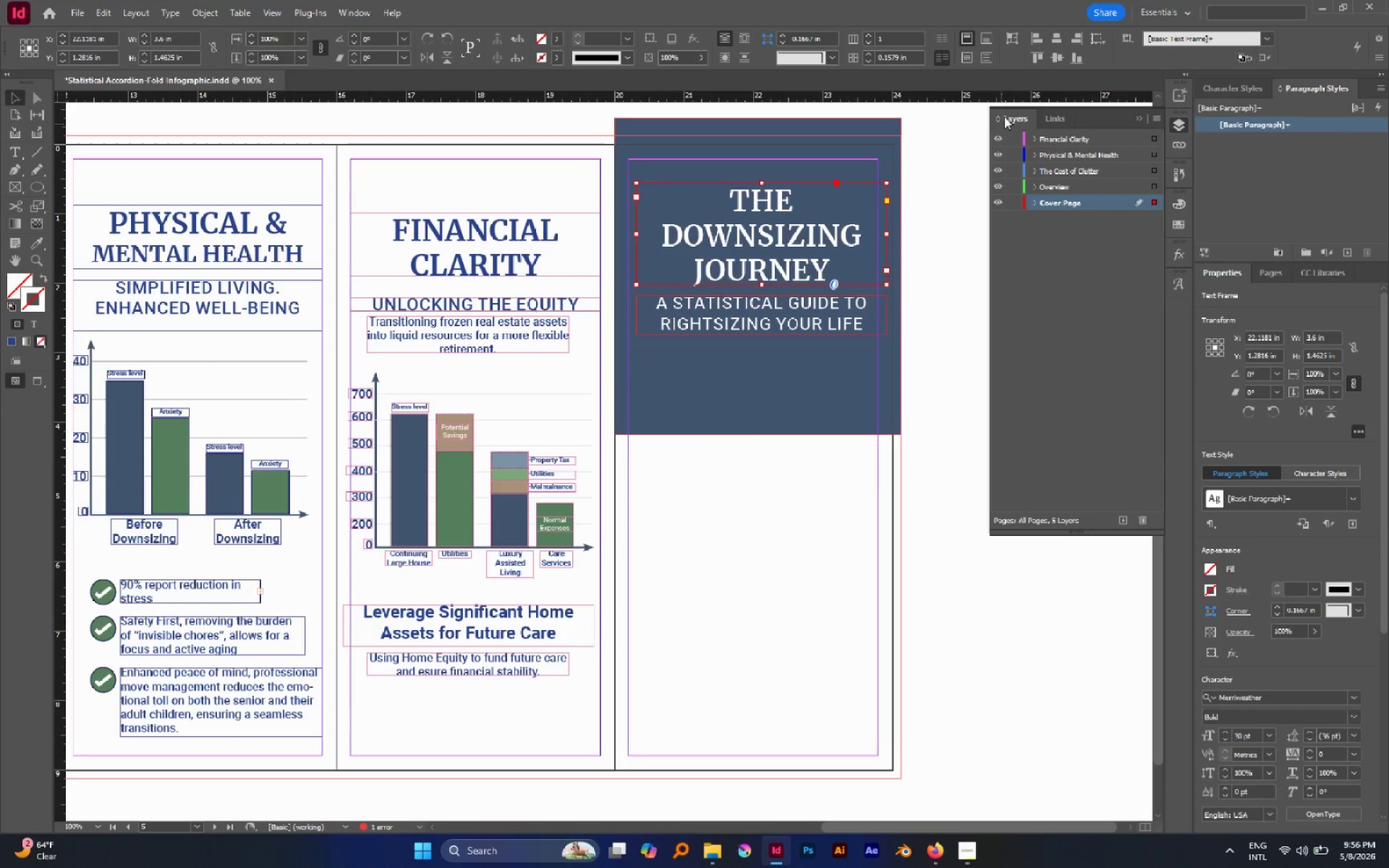 
left_click([1051, 38])
 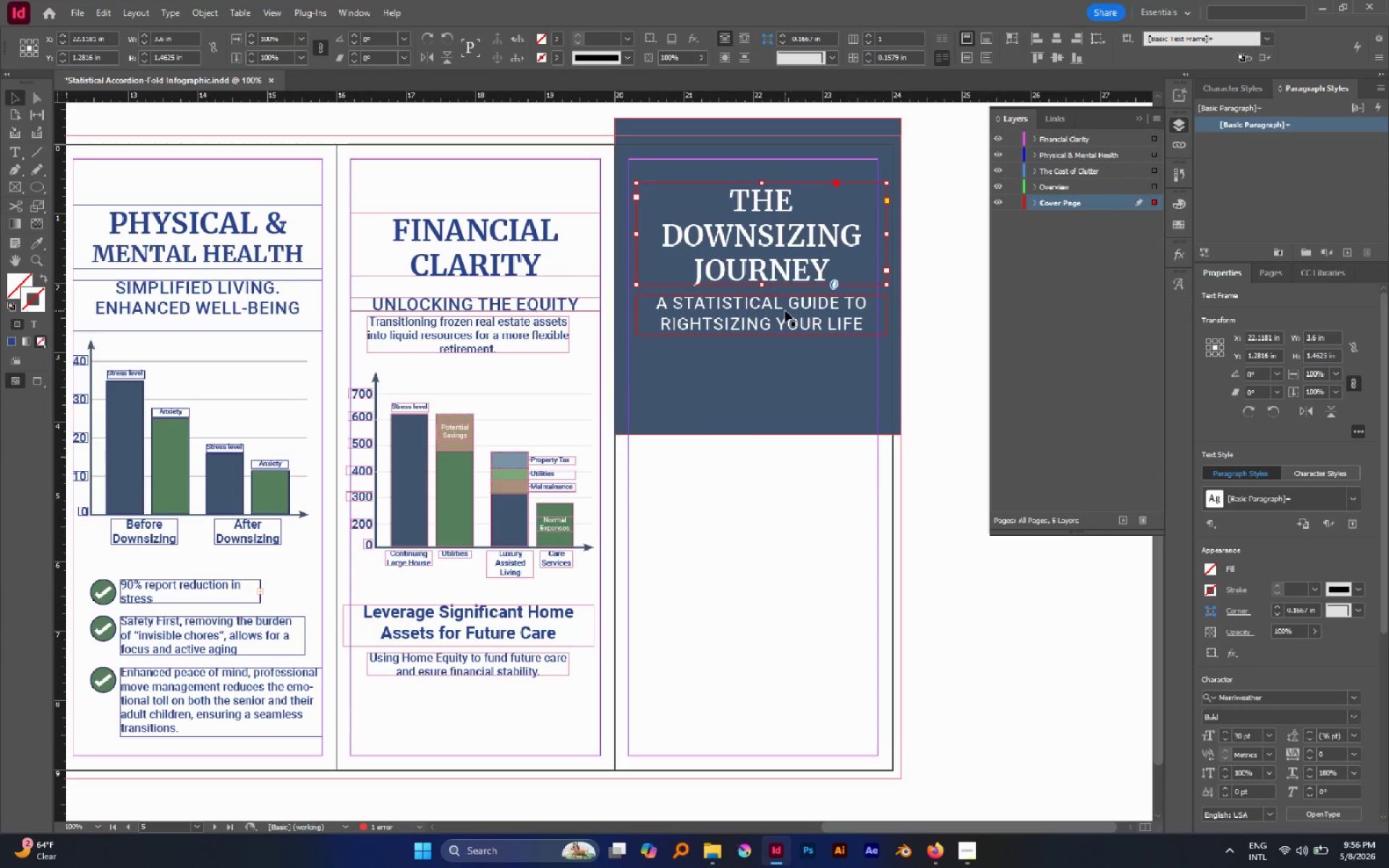 
left_click([785, 310])
 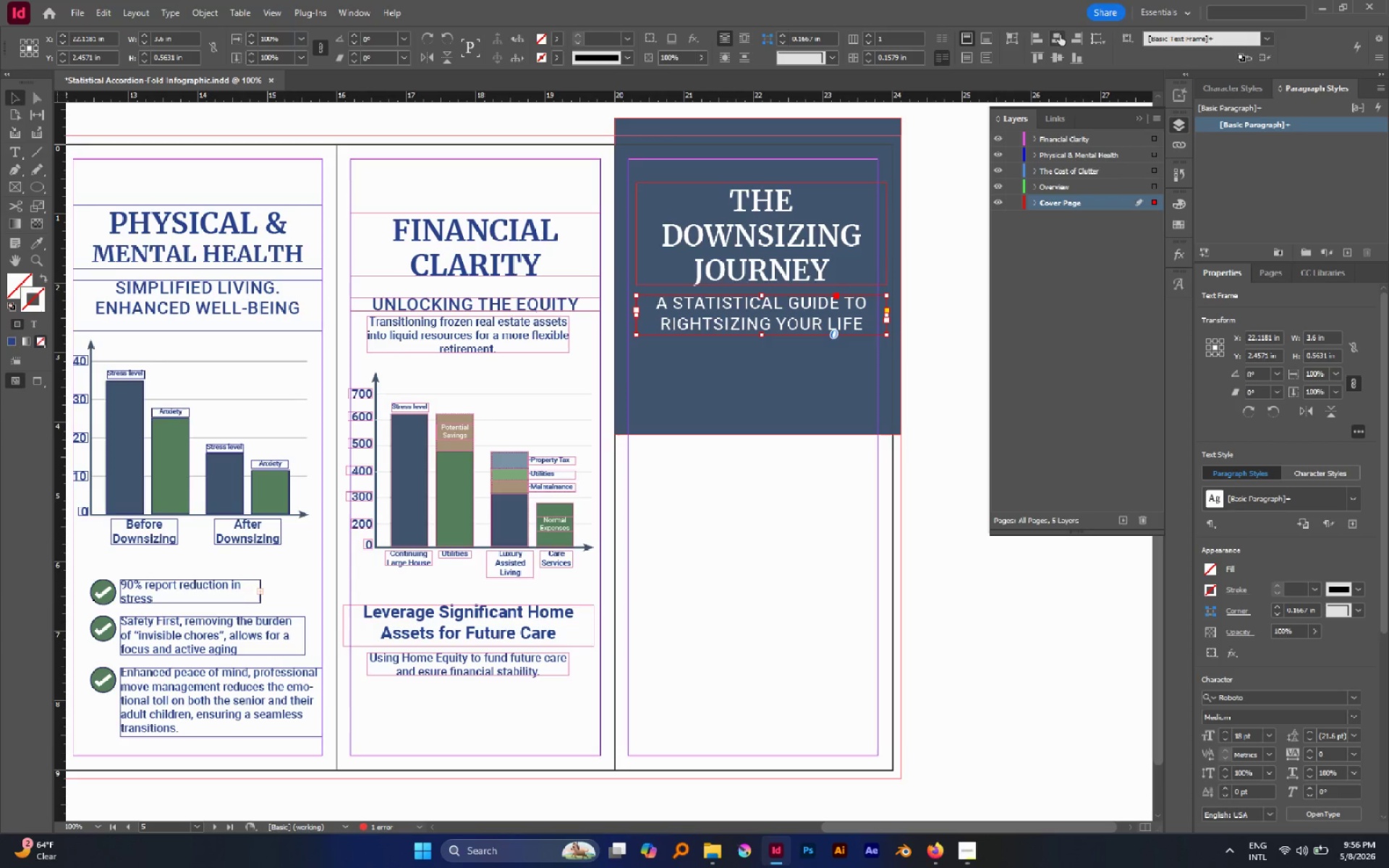 
left_click([1059, 36])
 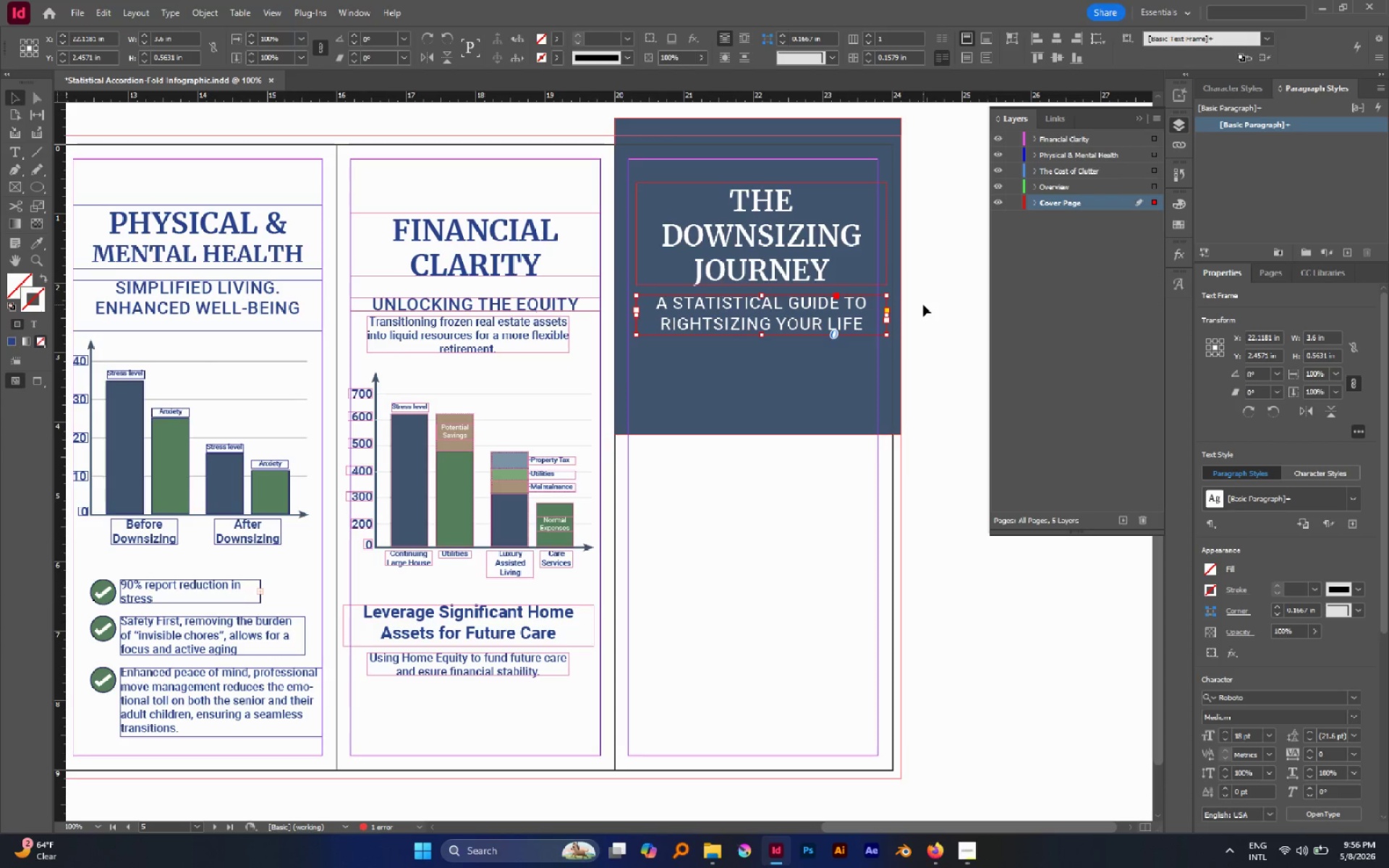 
left_click([923, 305])
 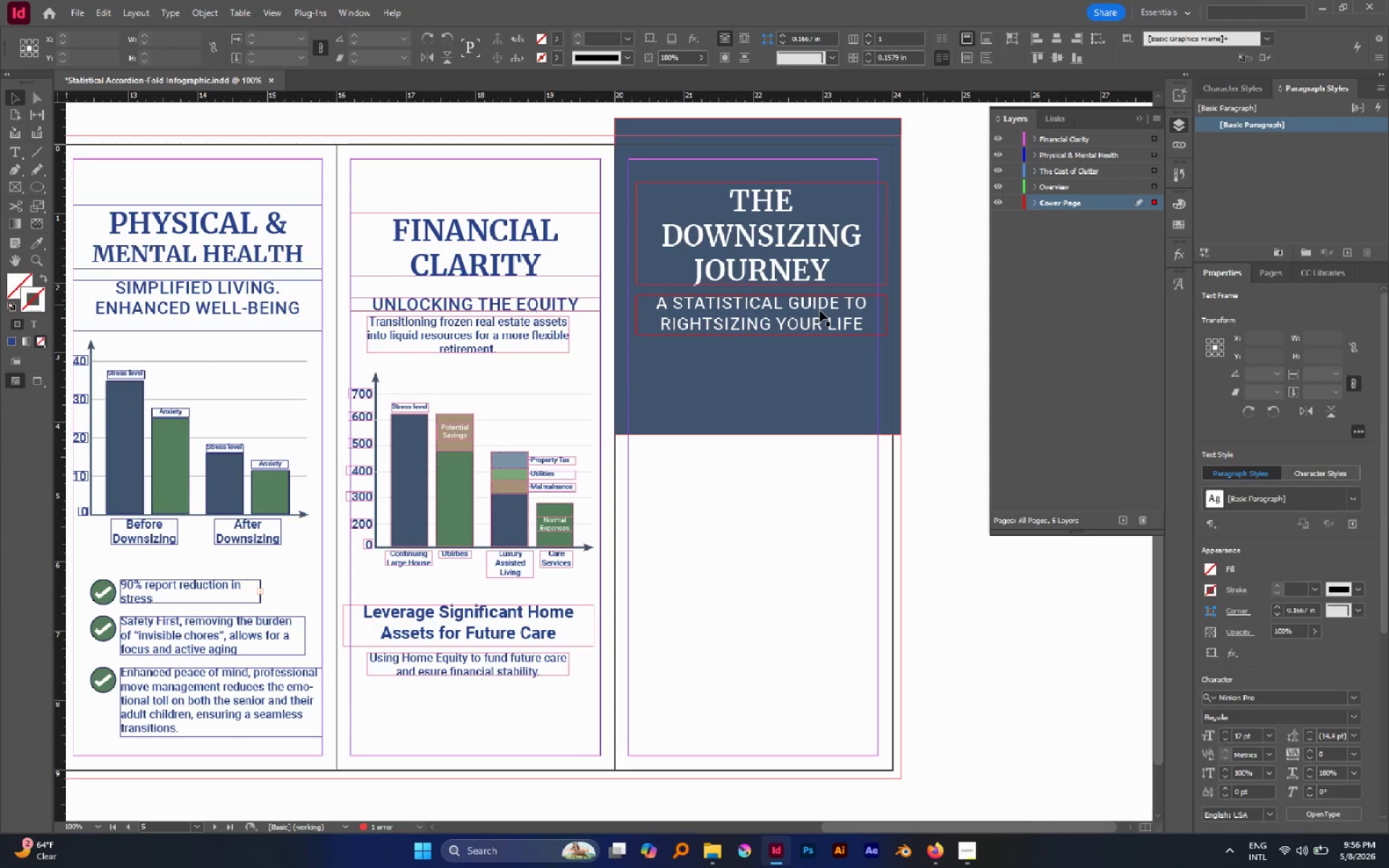 
left_click([820, 310])
 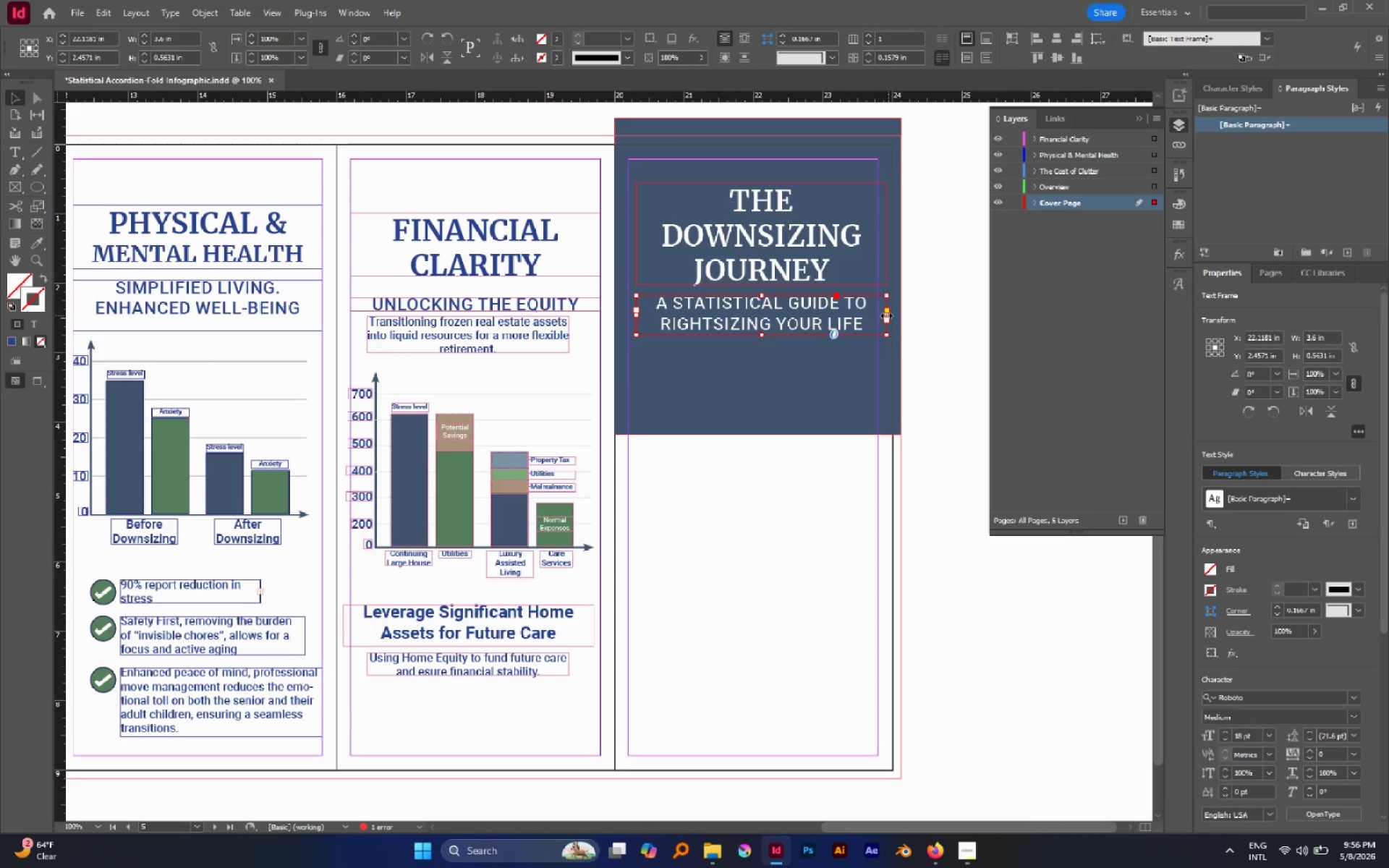 
left_click([754, 268])
 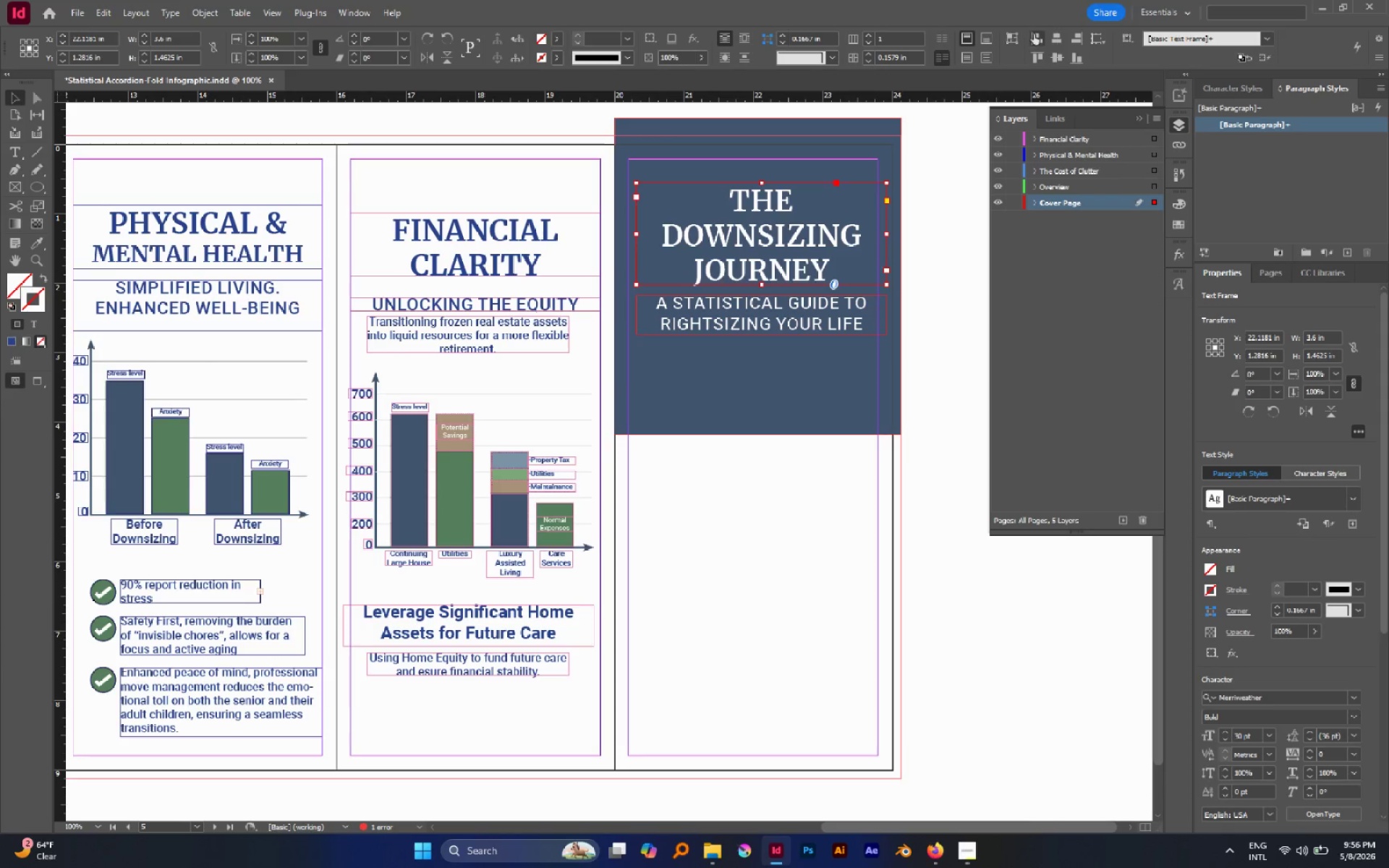 
left_click([1011, 36])
 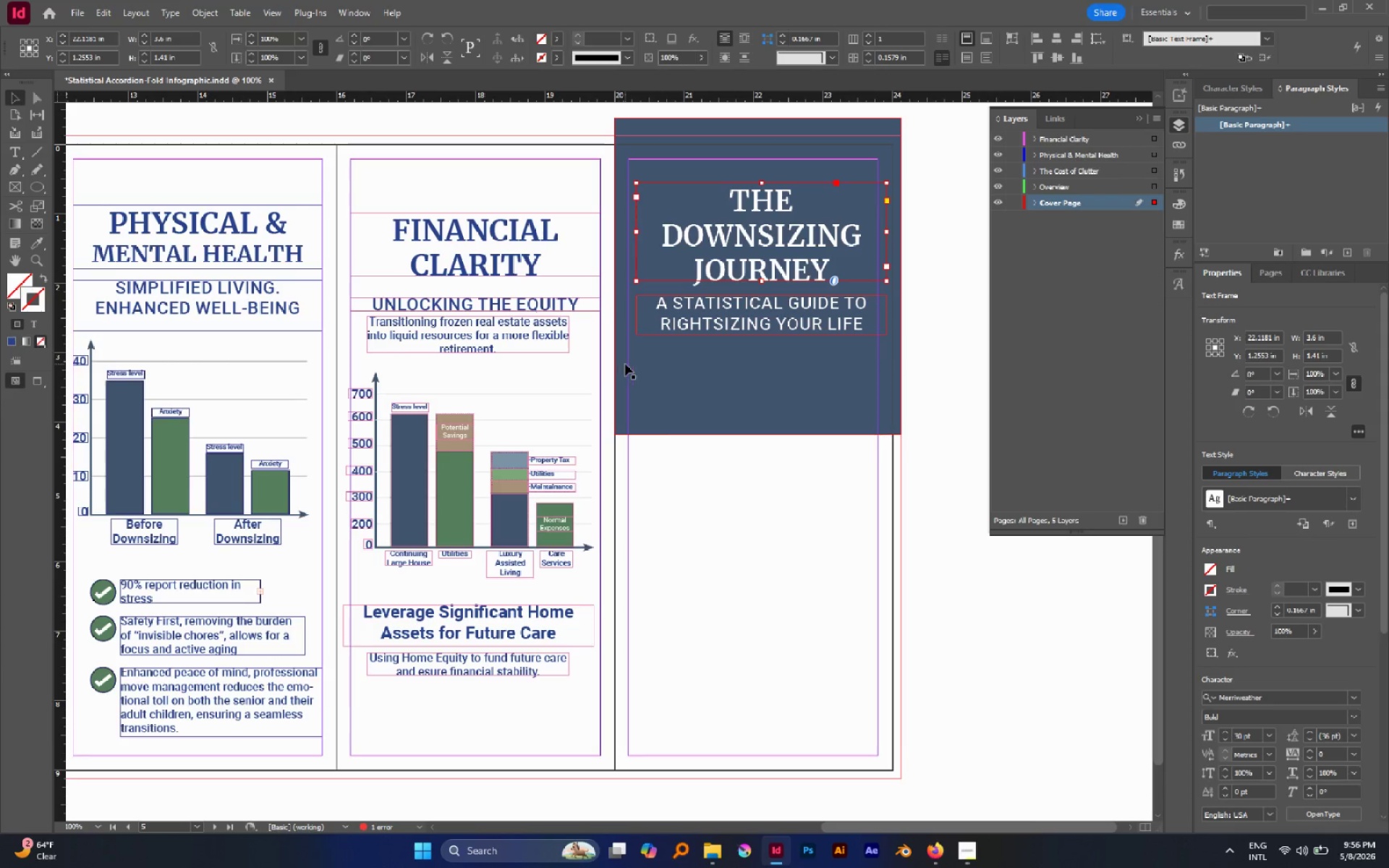 
key(Control+Z)
 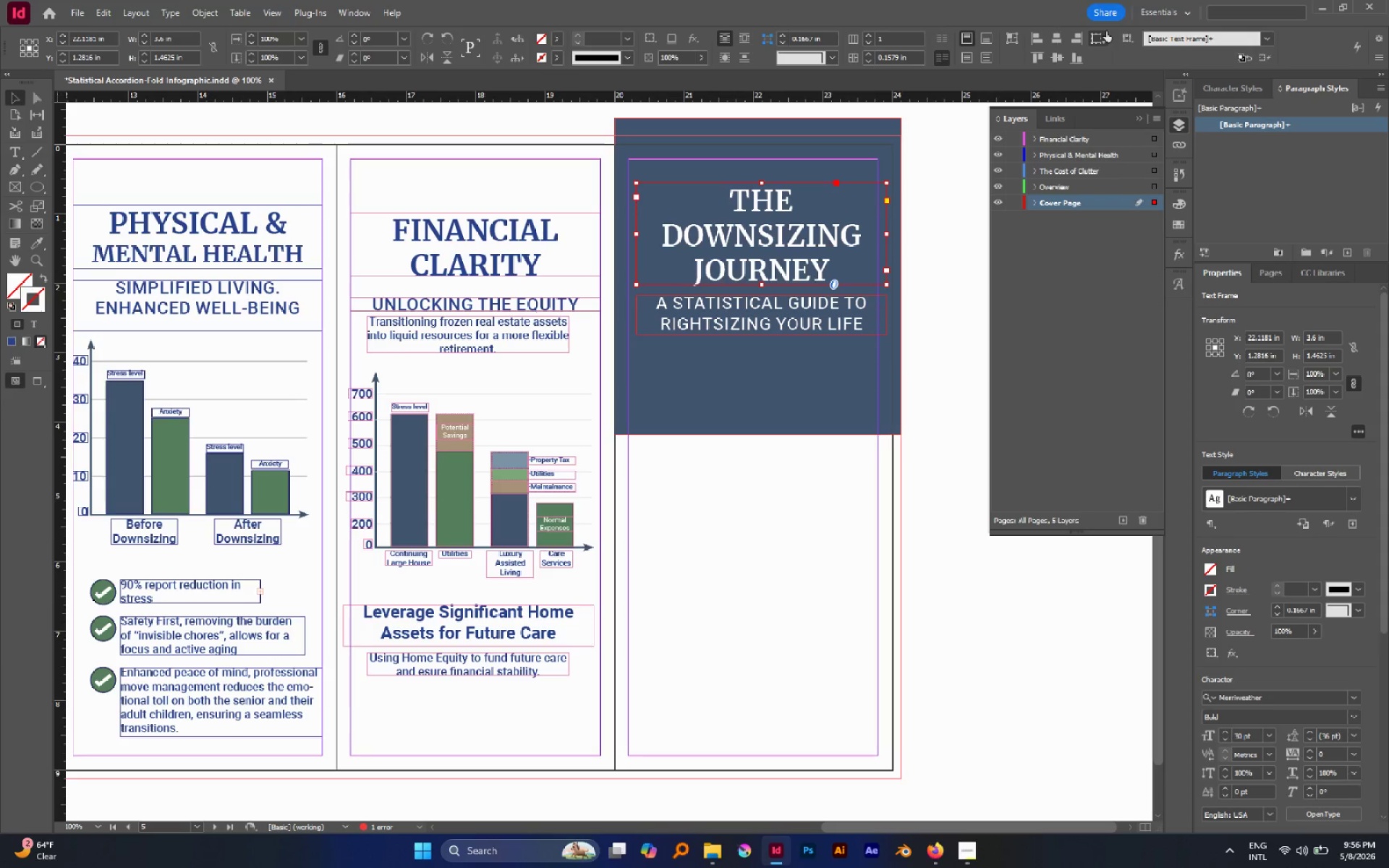 
left_click([1106, 30])
 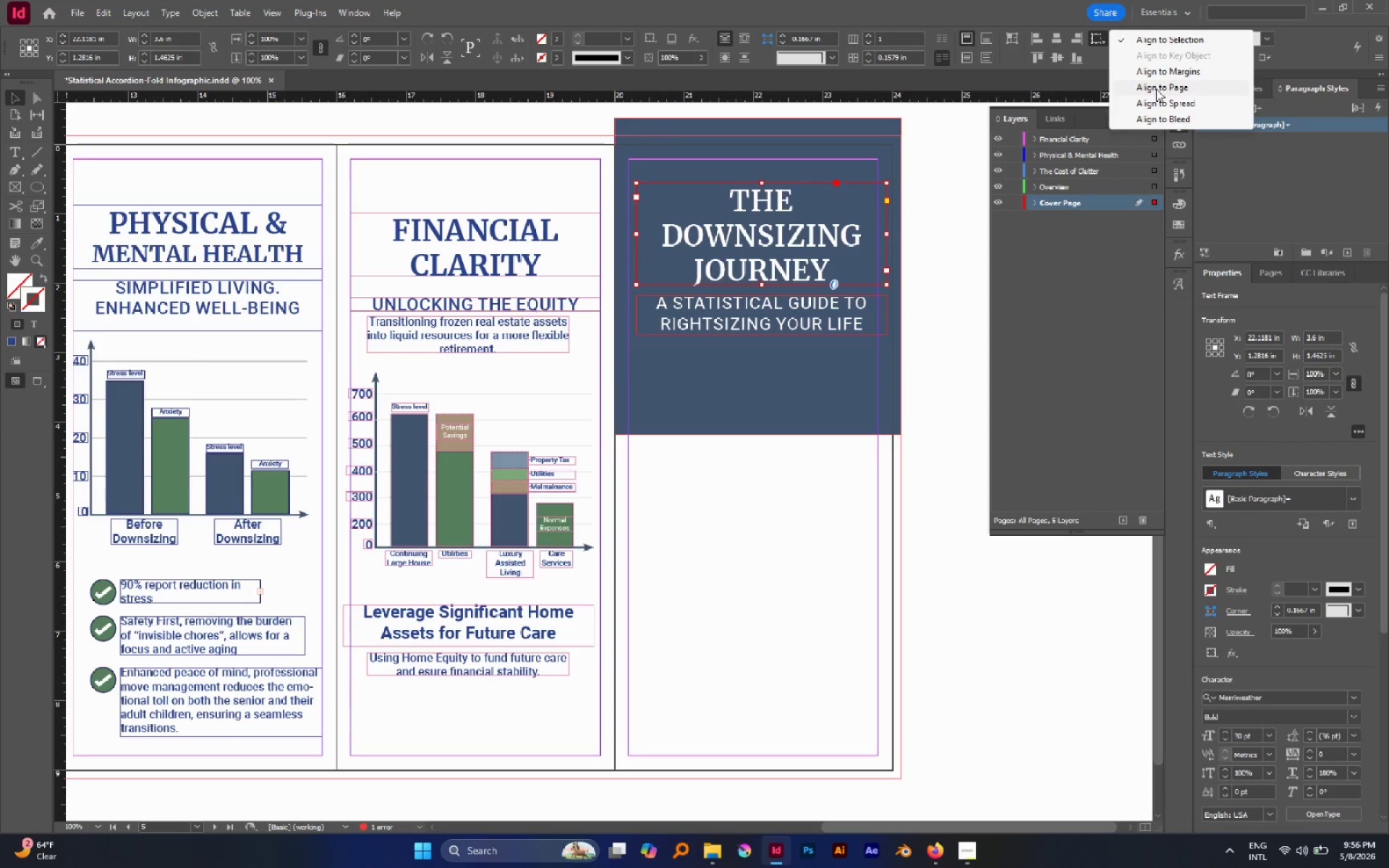 
left_click([1155, 88])
 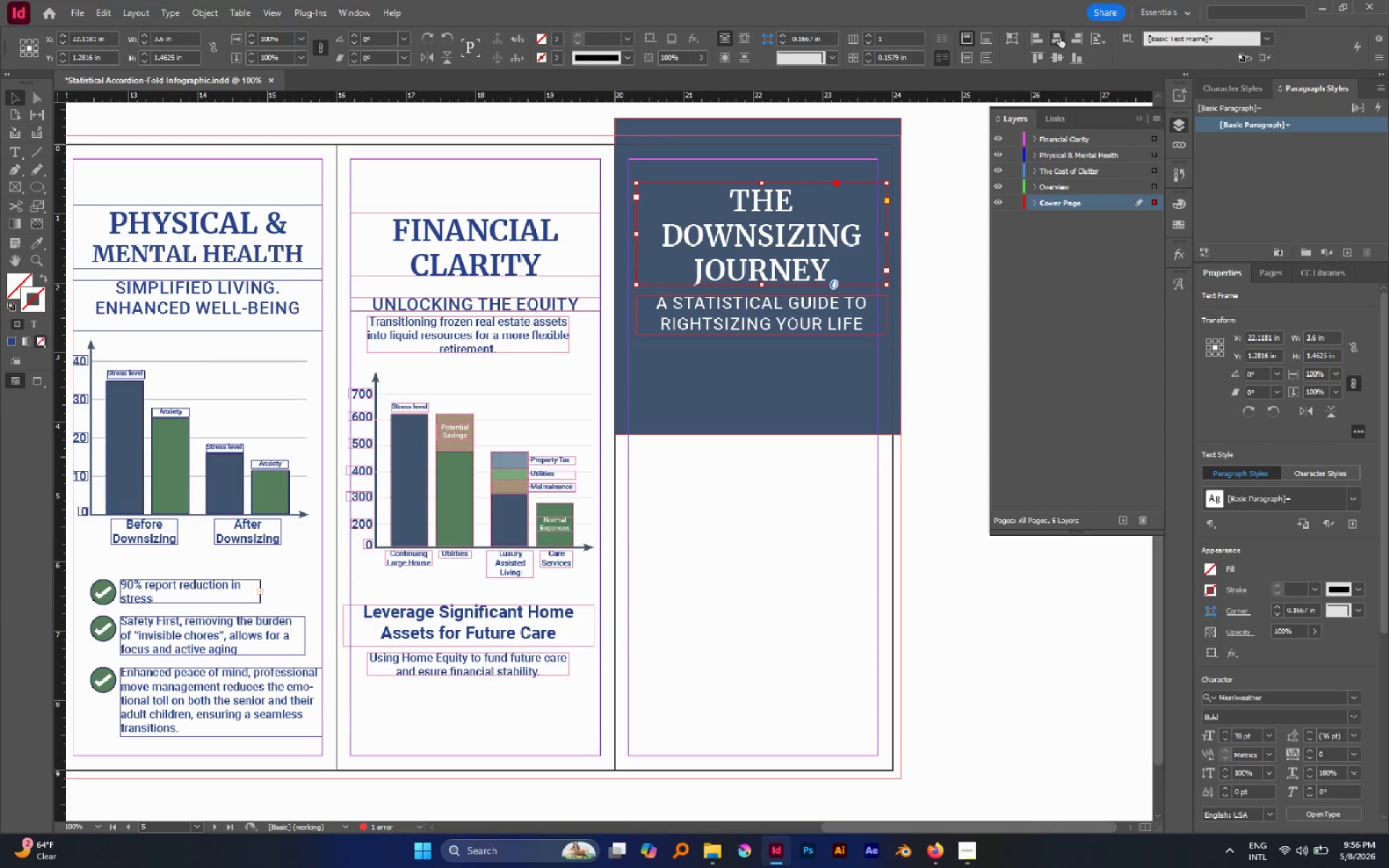 
left_click([1060, 37])
 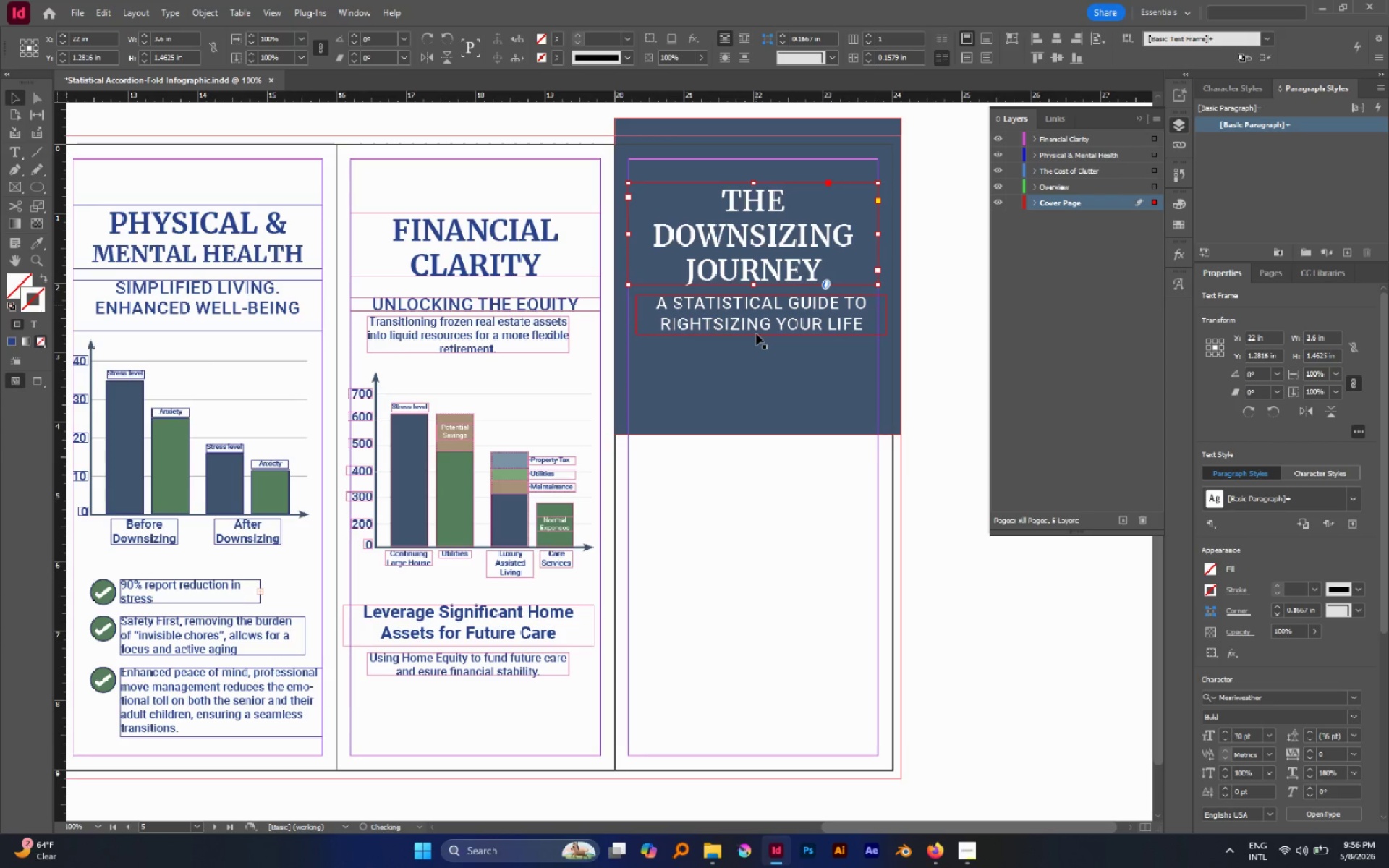 
left_click([756, 334])
 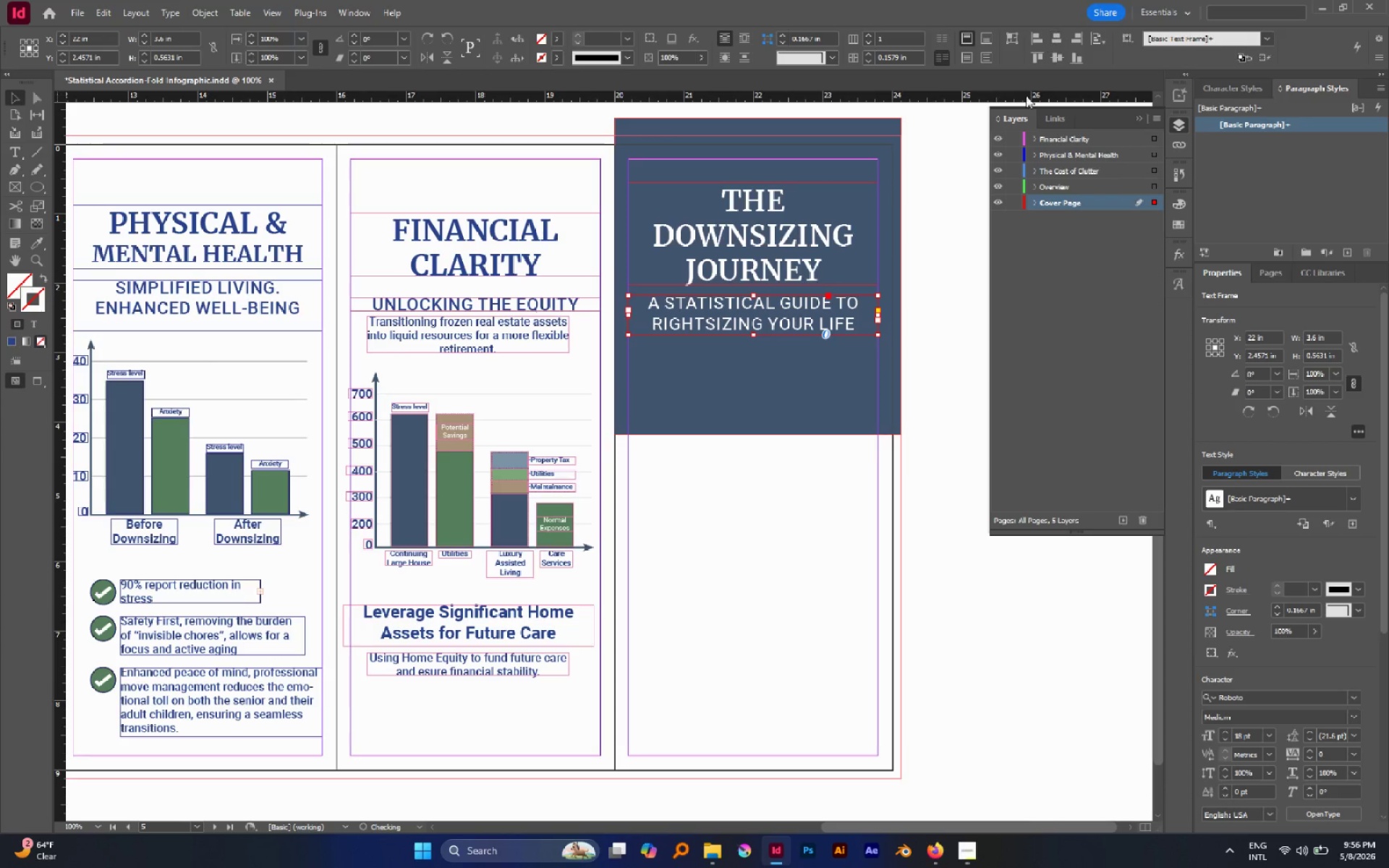 
left_click([919, 273])
 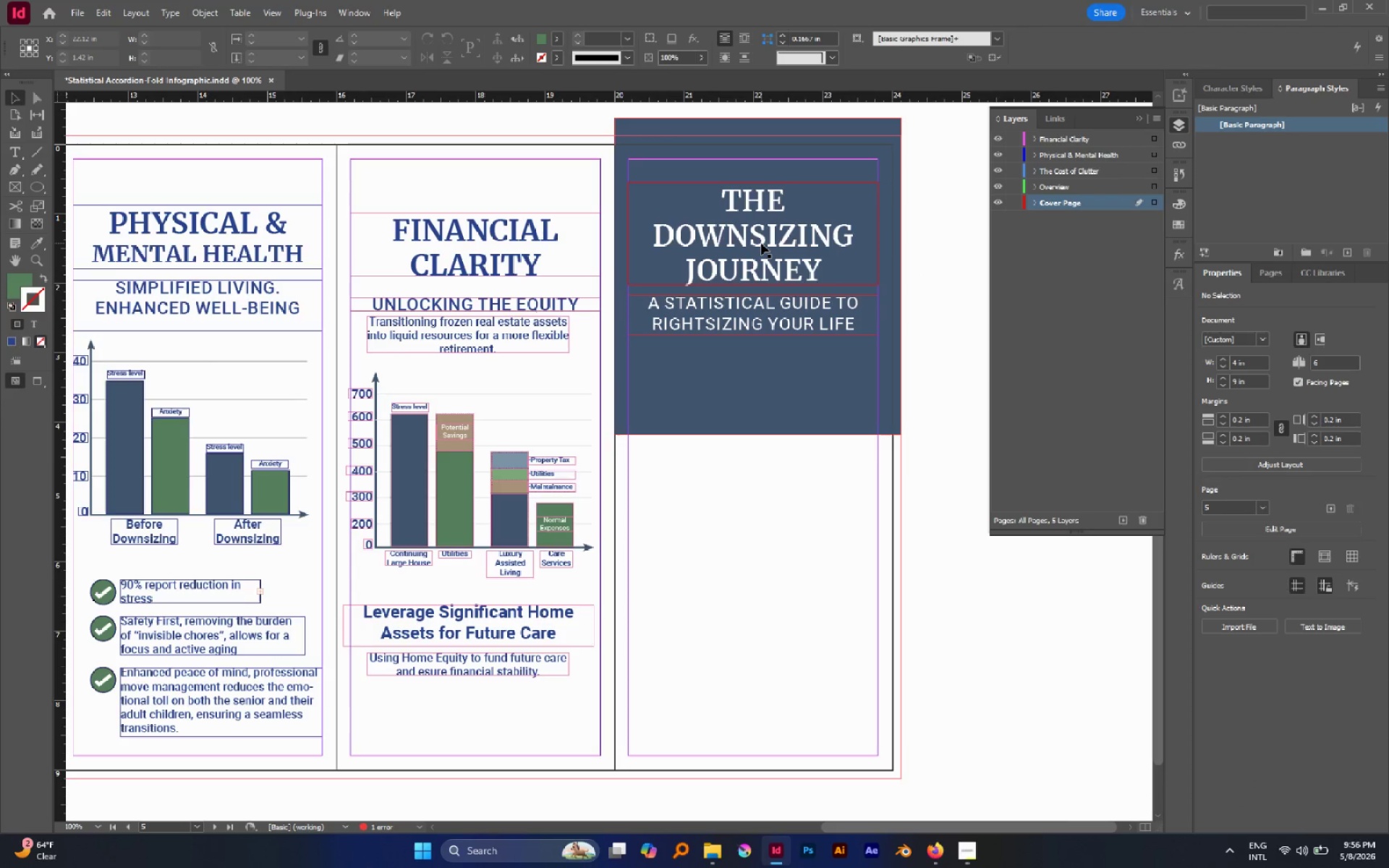 
double_click([761, 243])
 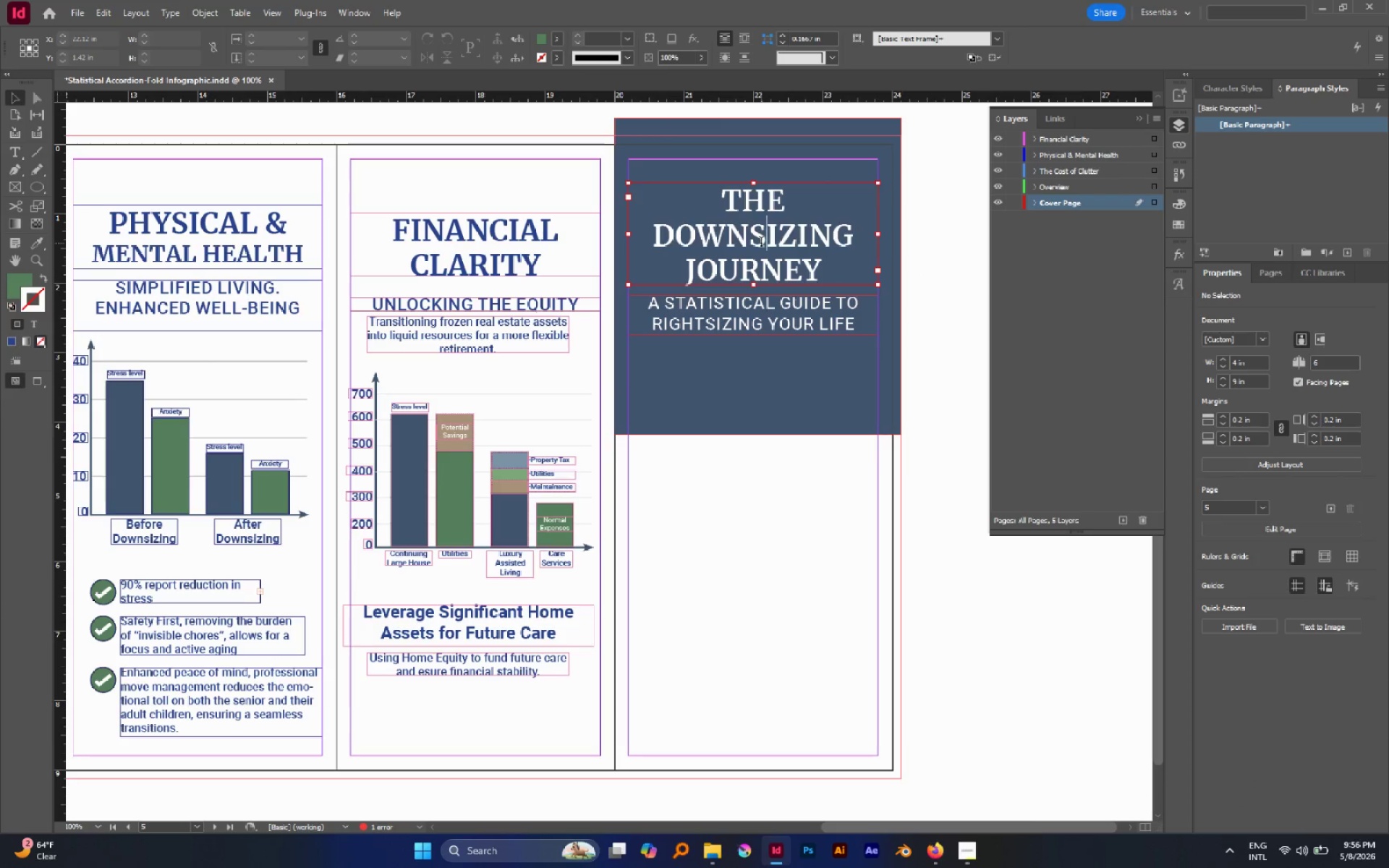 
triple_click([761, 243])
 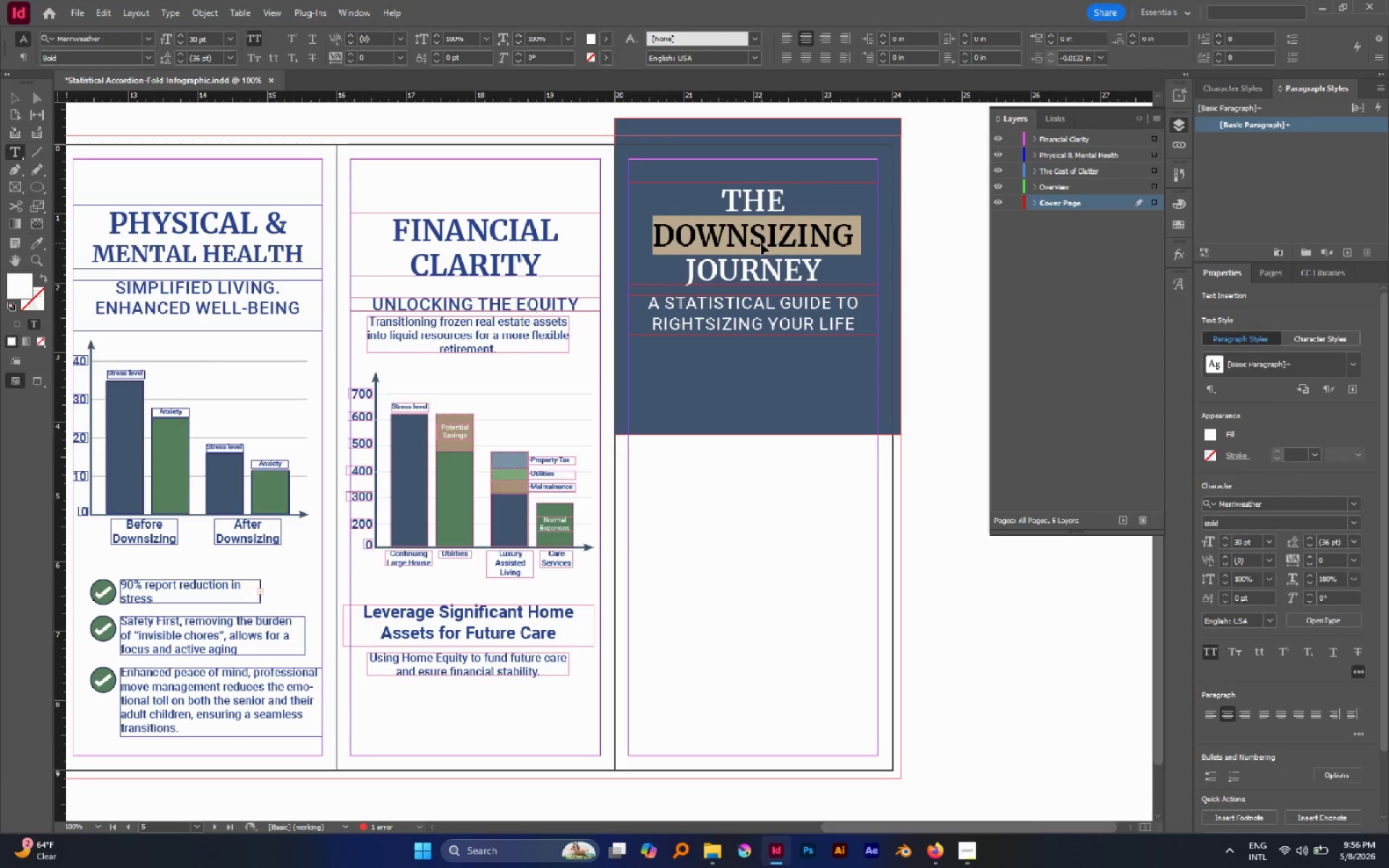 
key(Control+A)
 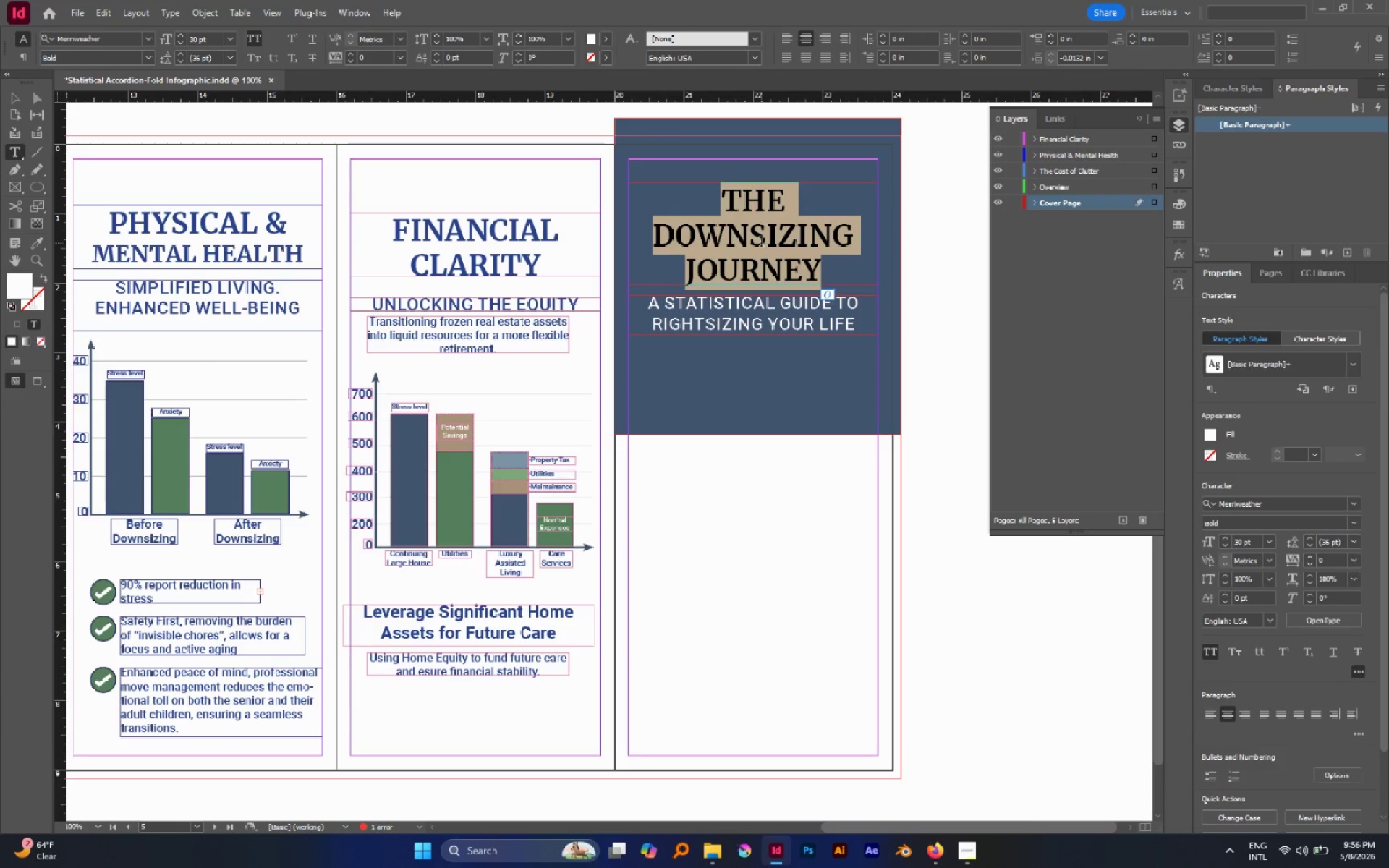 
type(Take)
 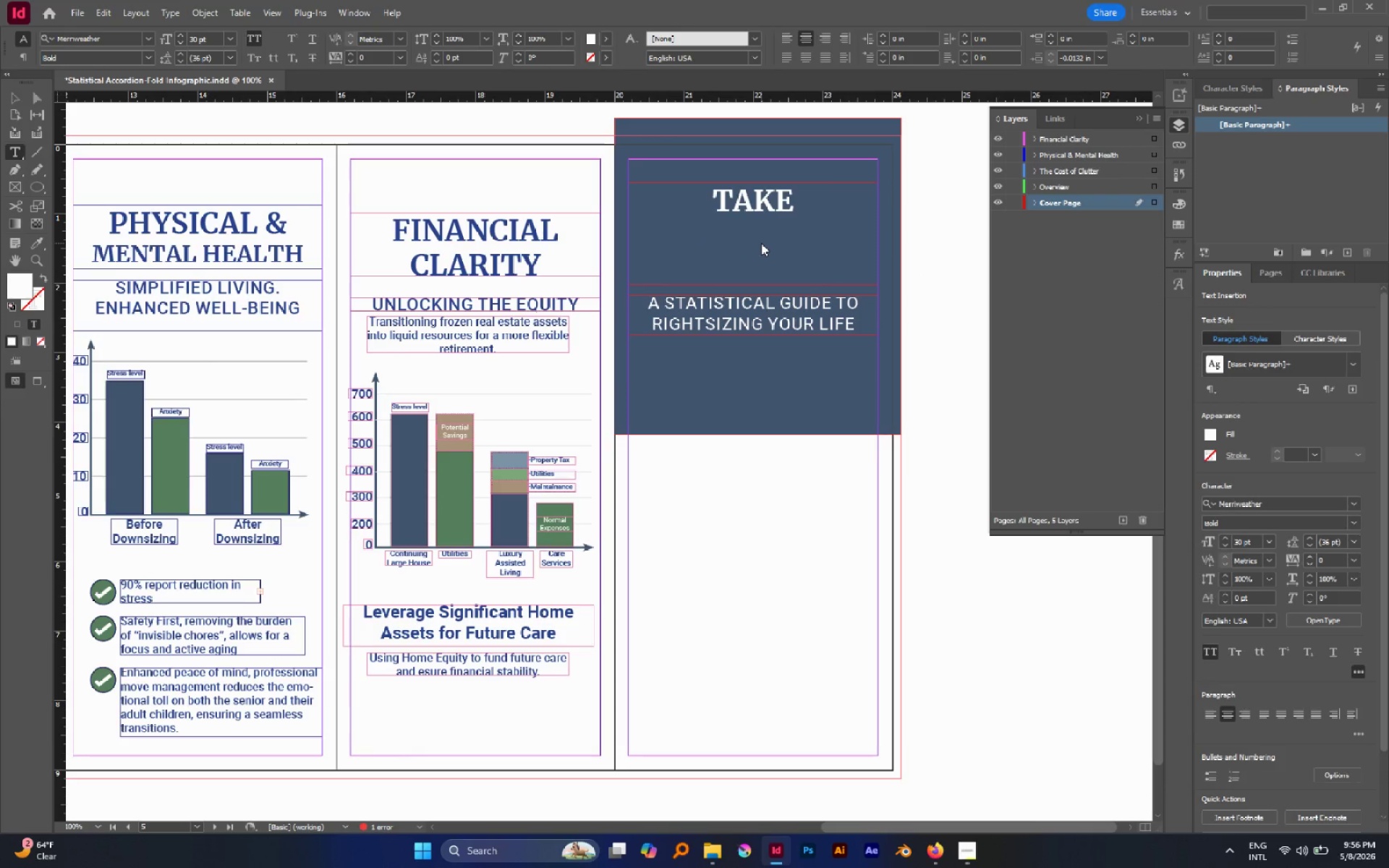 
key(Enter)
 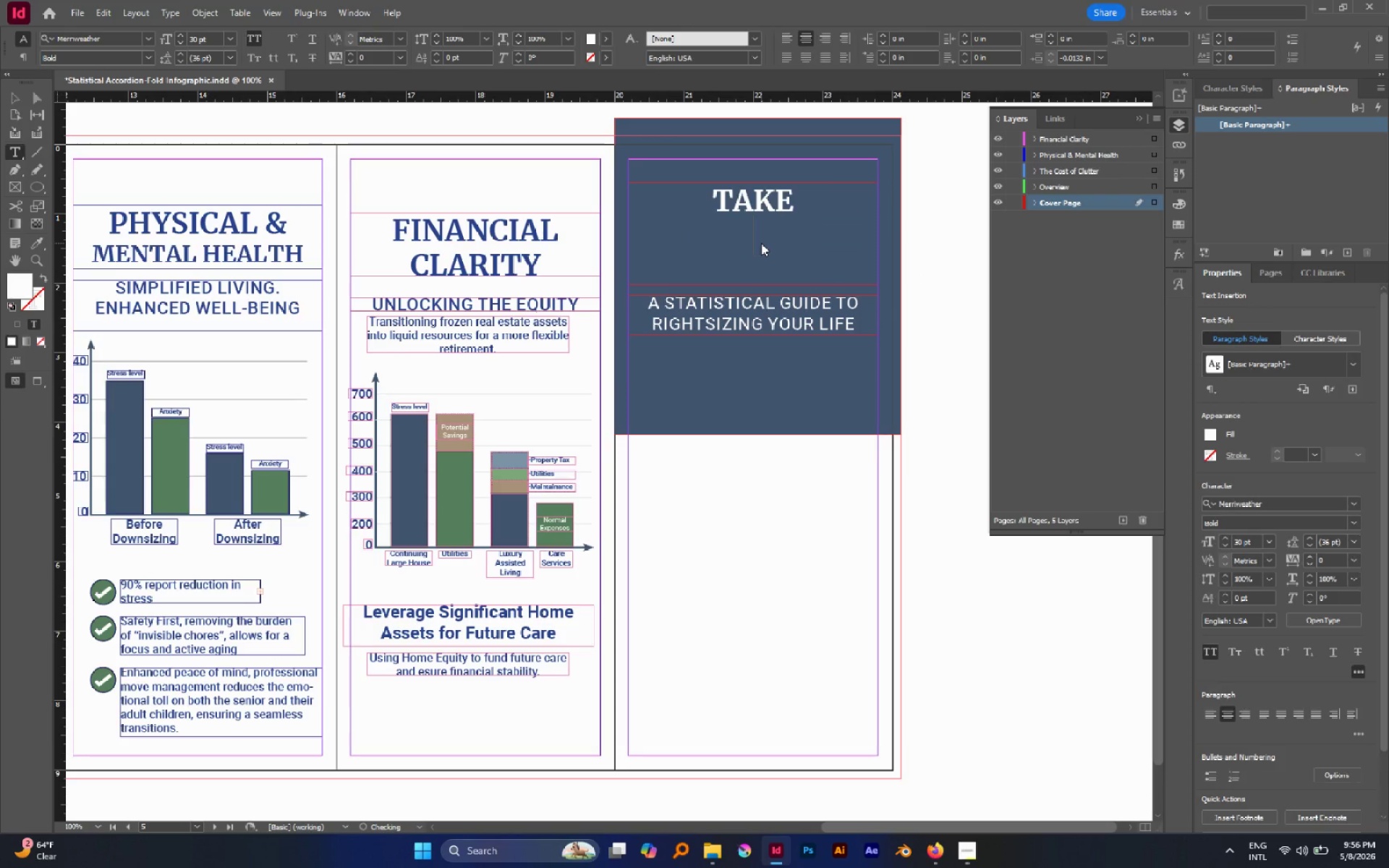 
type(Action)
key(Escape)
 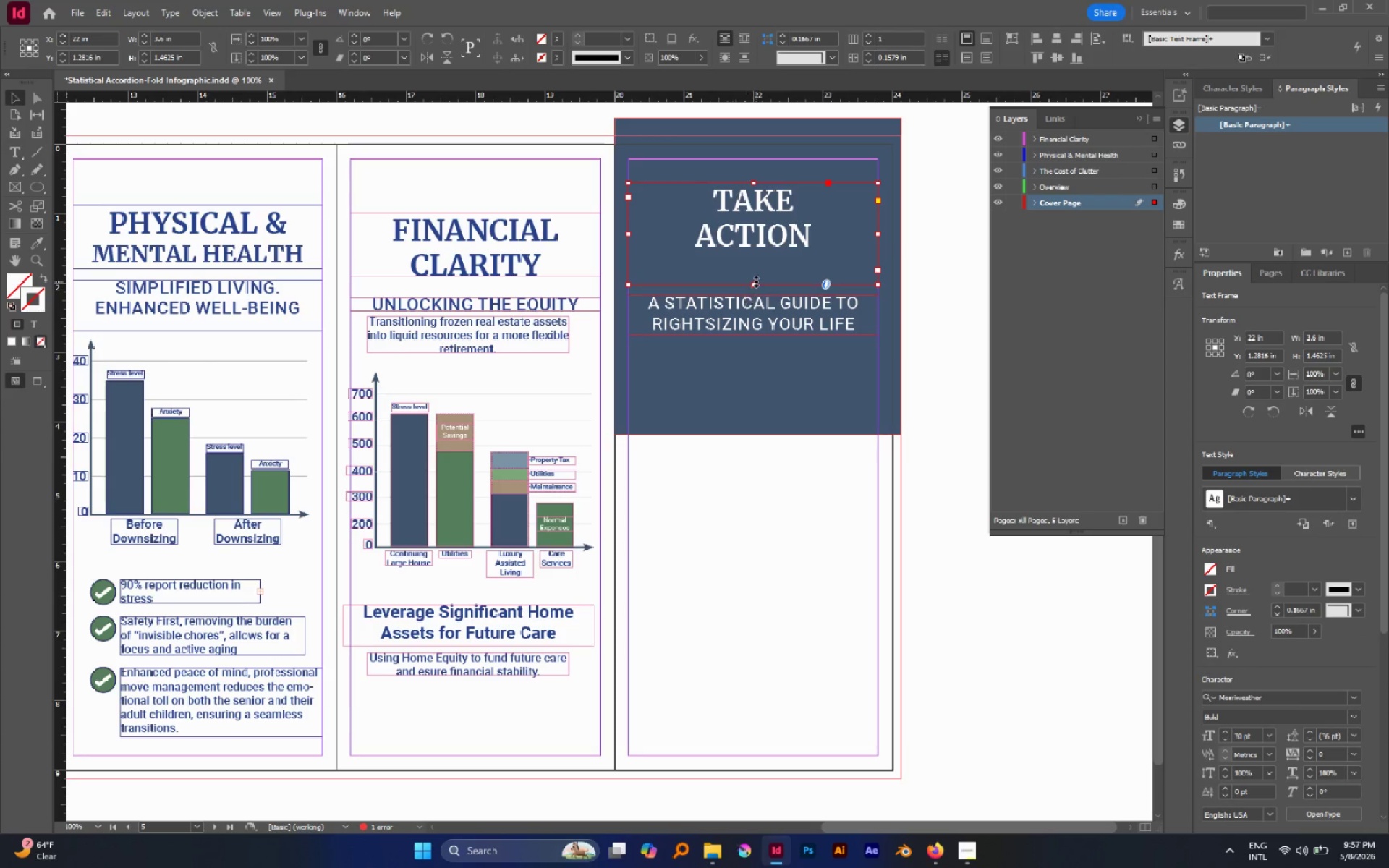 
double_click([756, 281])
 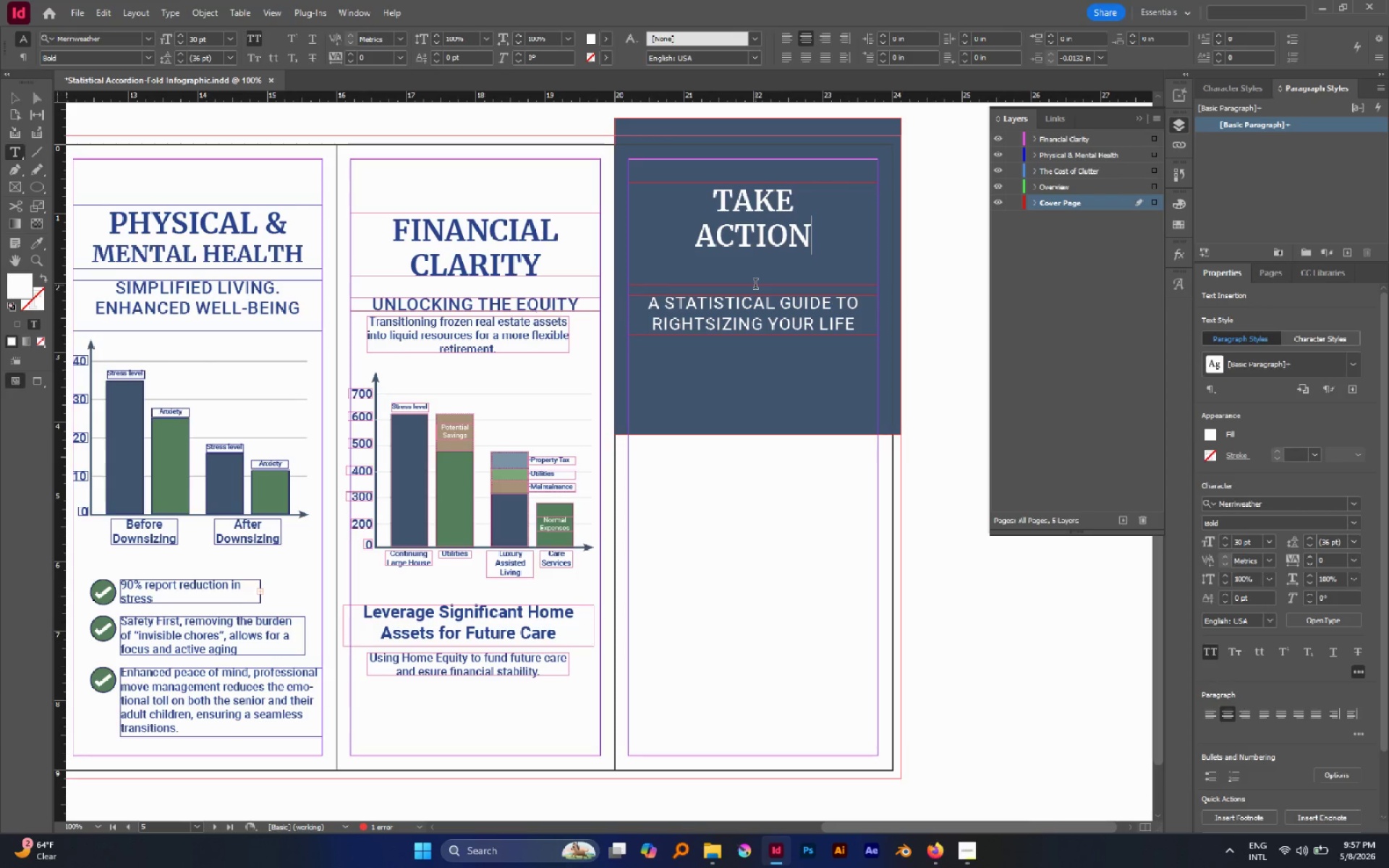 
key(Escape)
 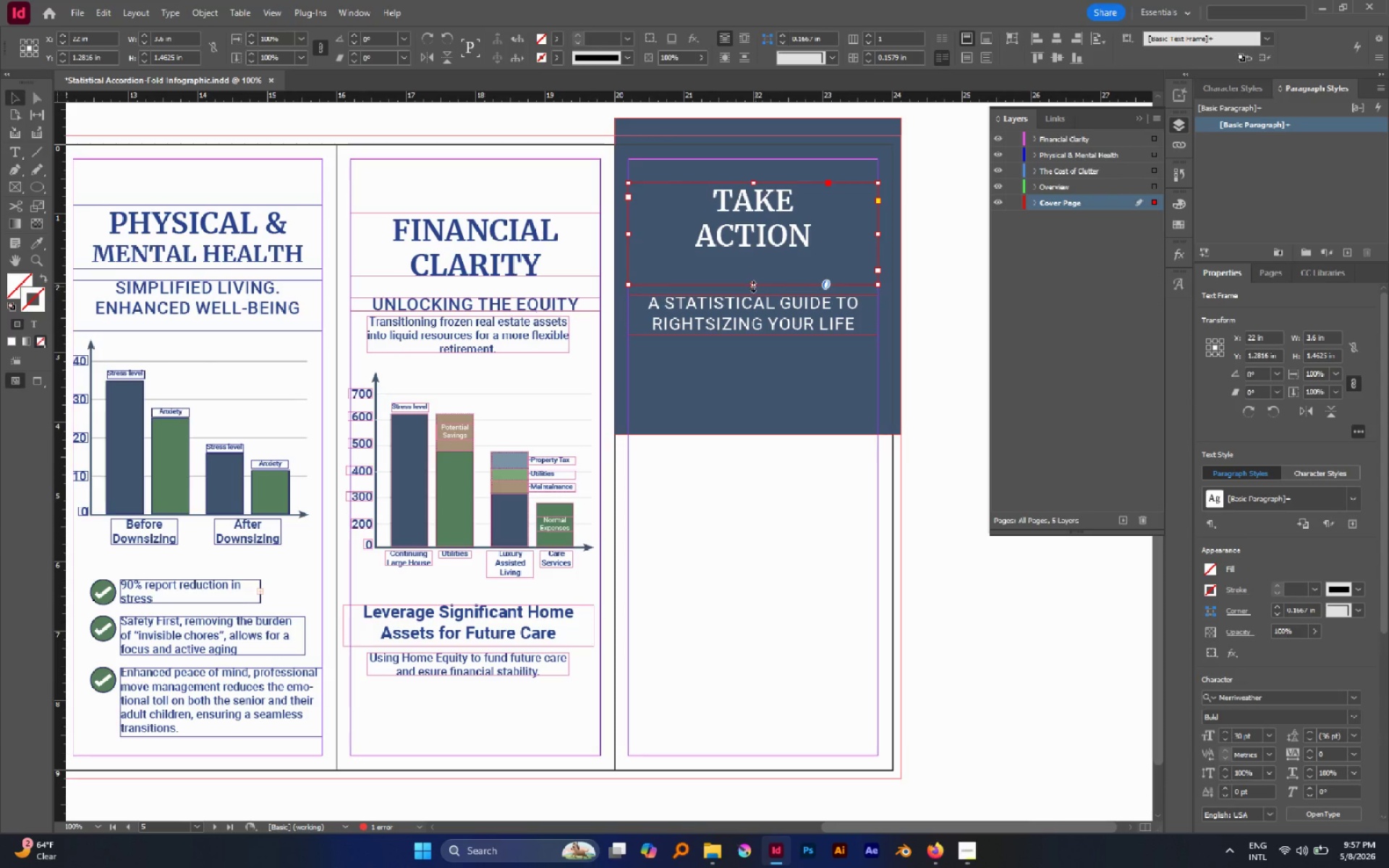 
double_click([753, 286])
 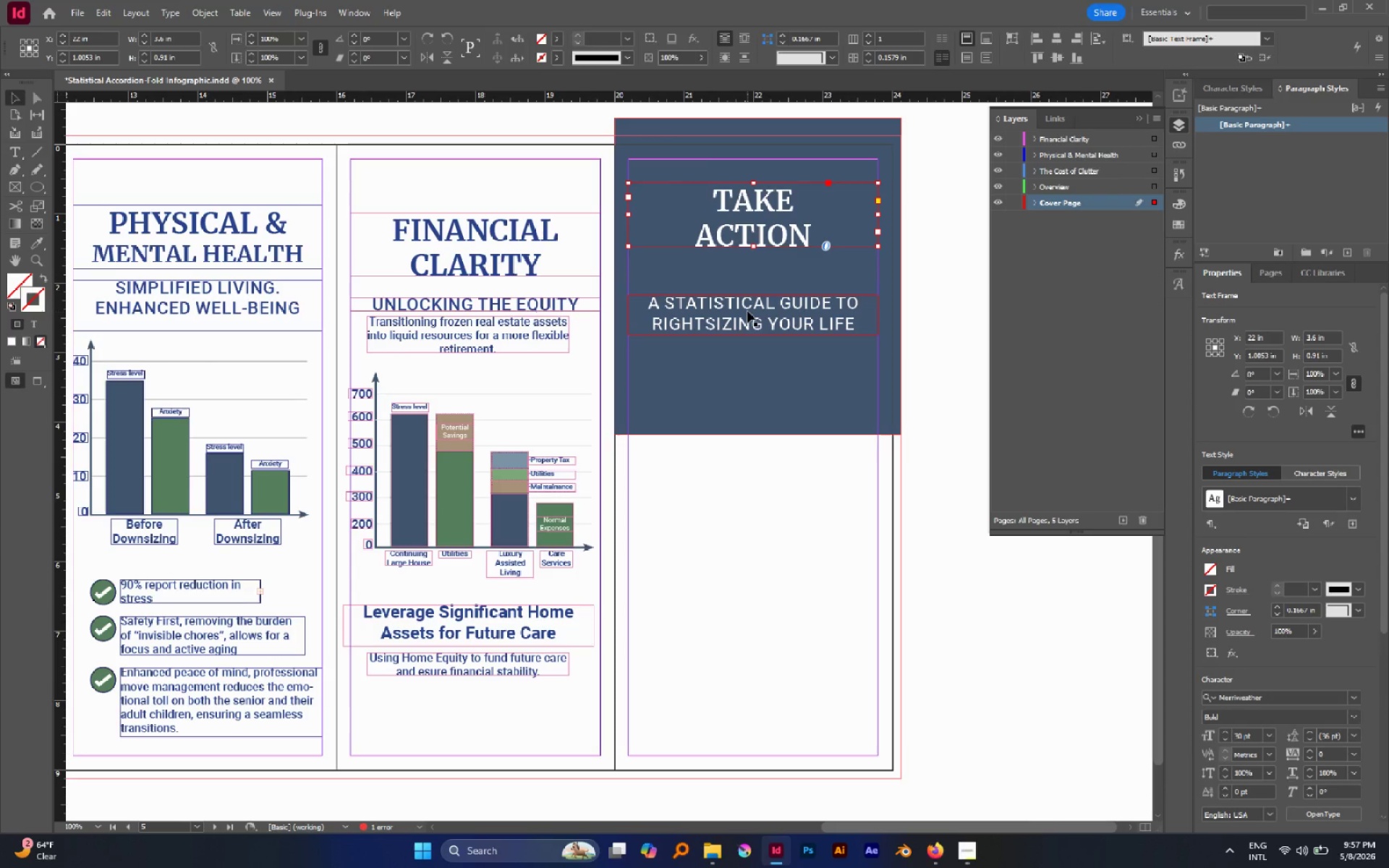 
left_click([747, 311])
 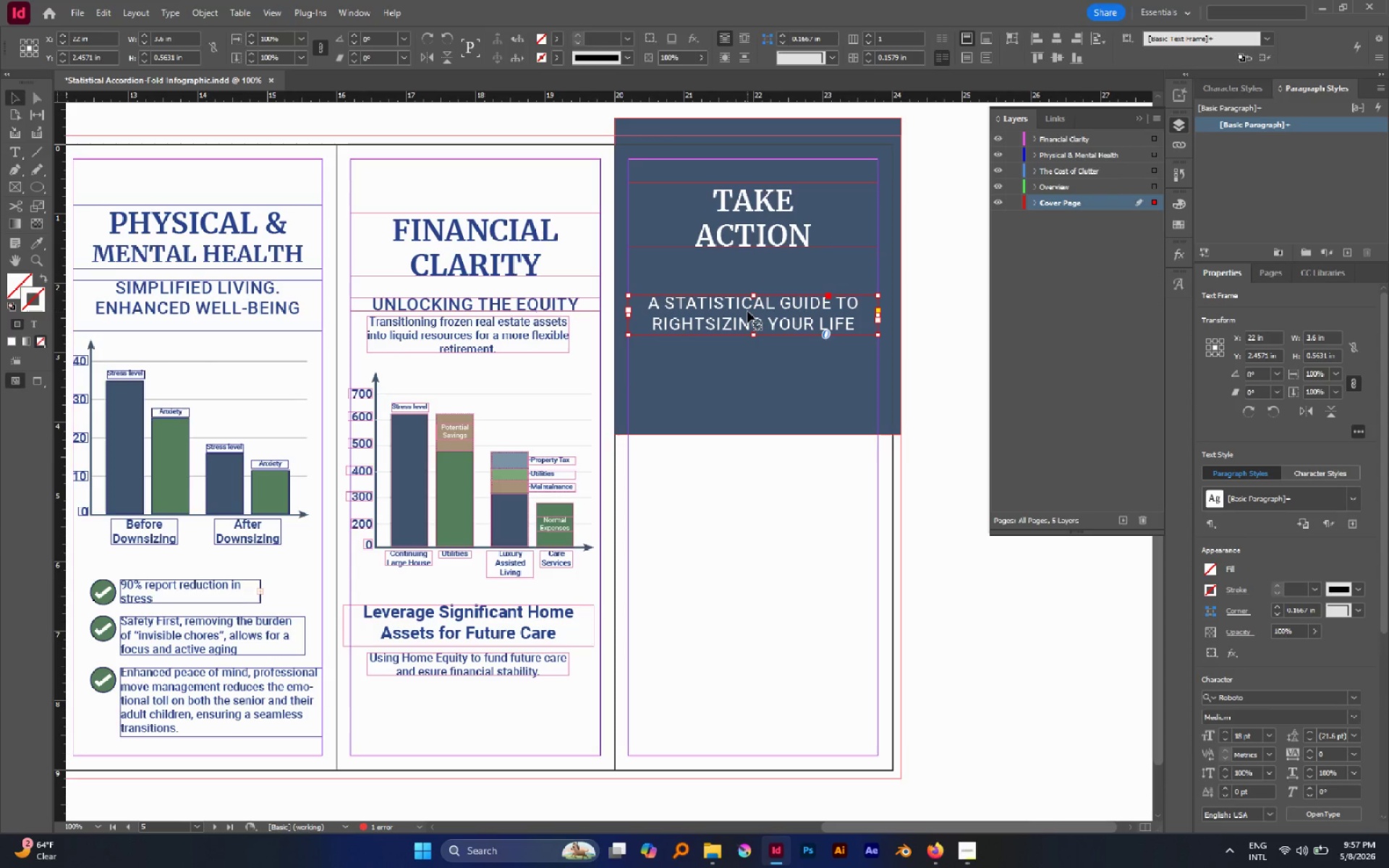 
left_click_drag(start_coordinate=[747, 311], to_coordinate=[743, 273])
 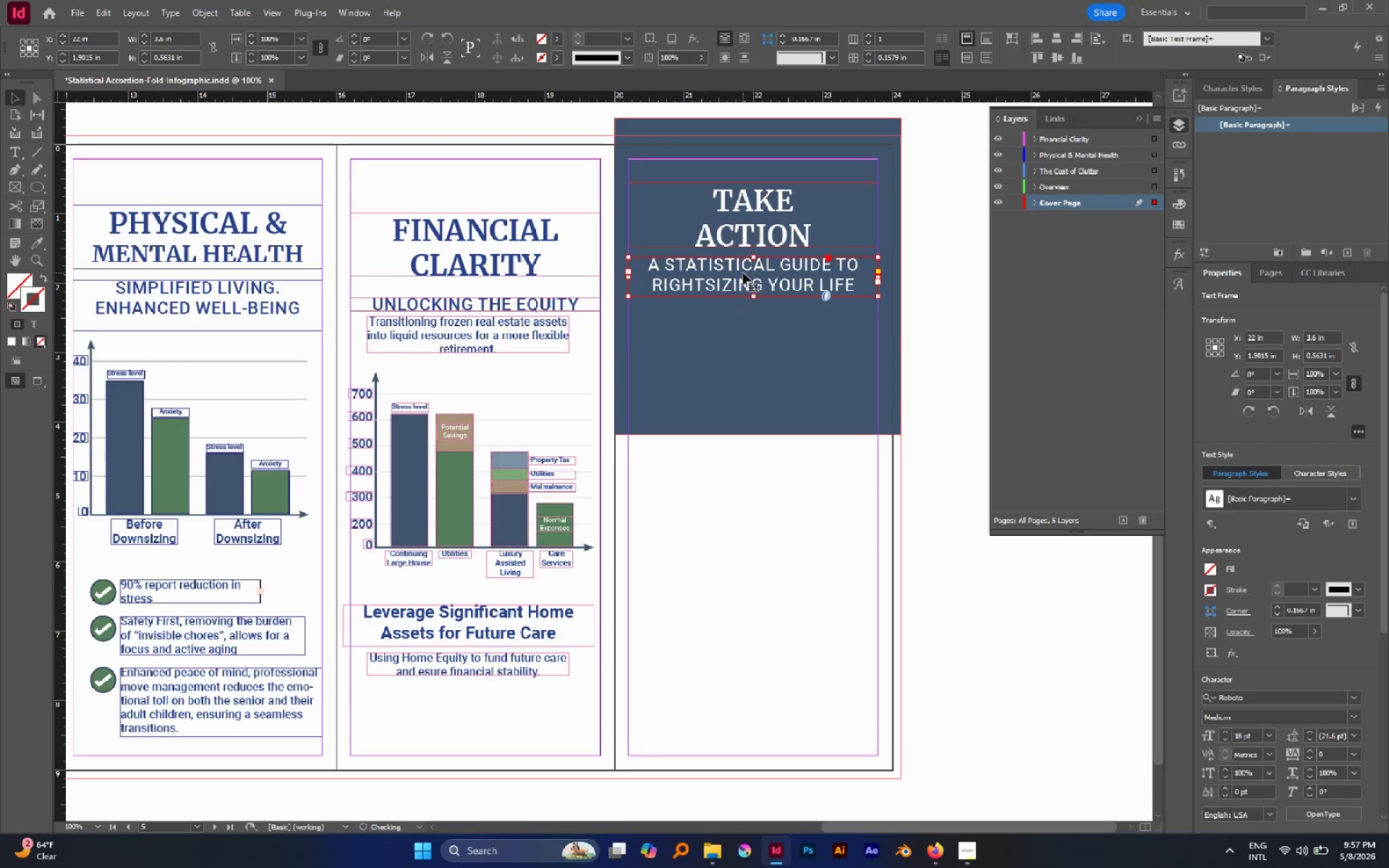 
hold_key(key=ShiftLeft, duration=0.81)
 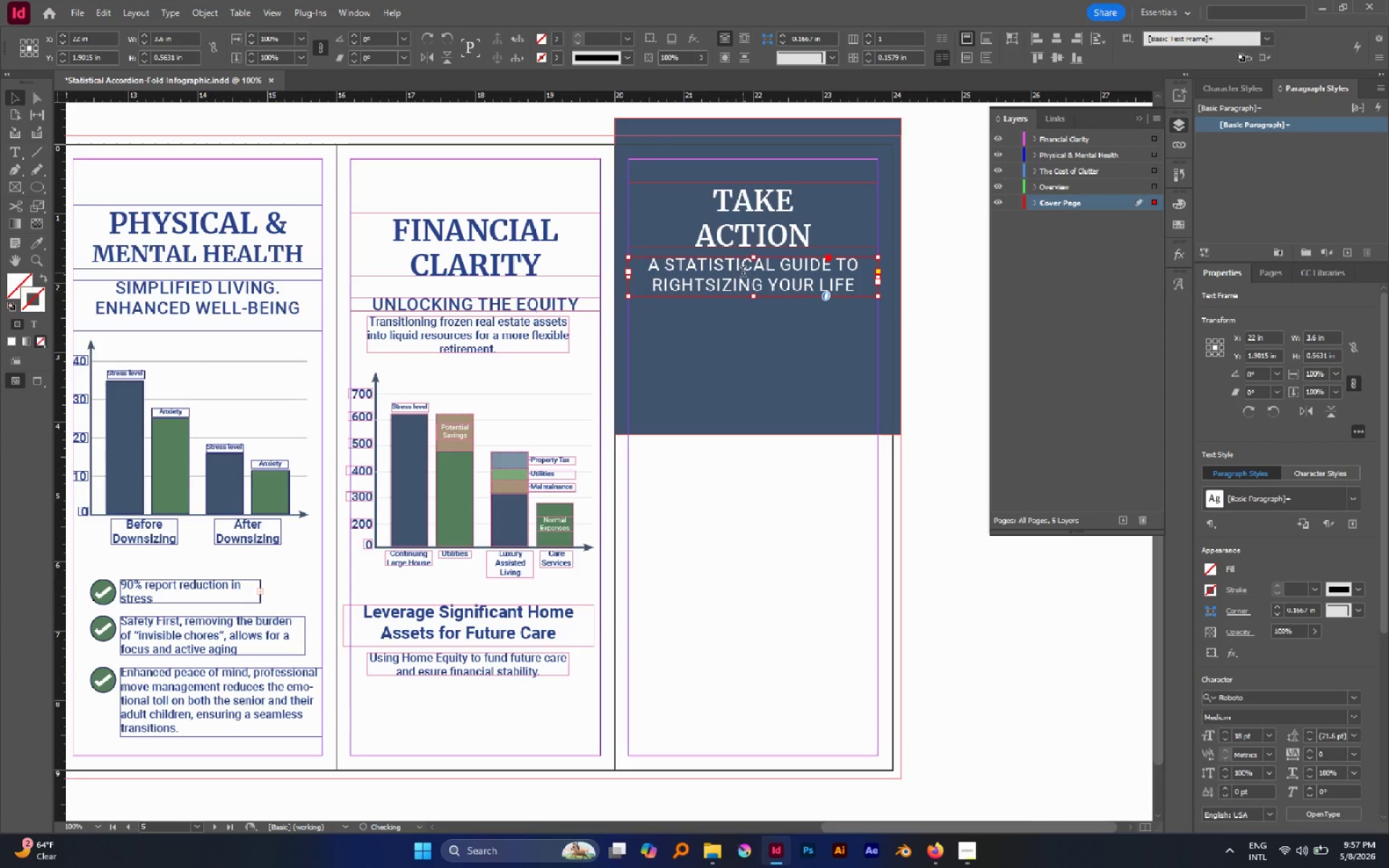 
double_click([743, 273])
 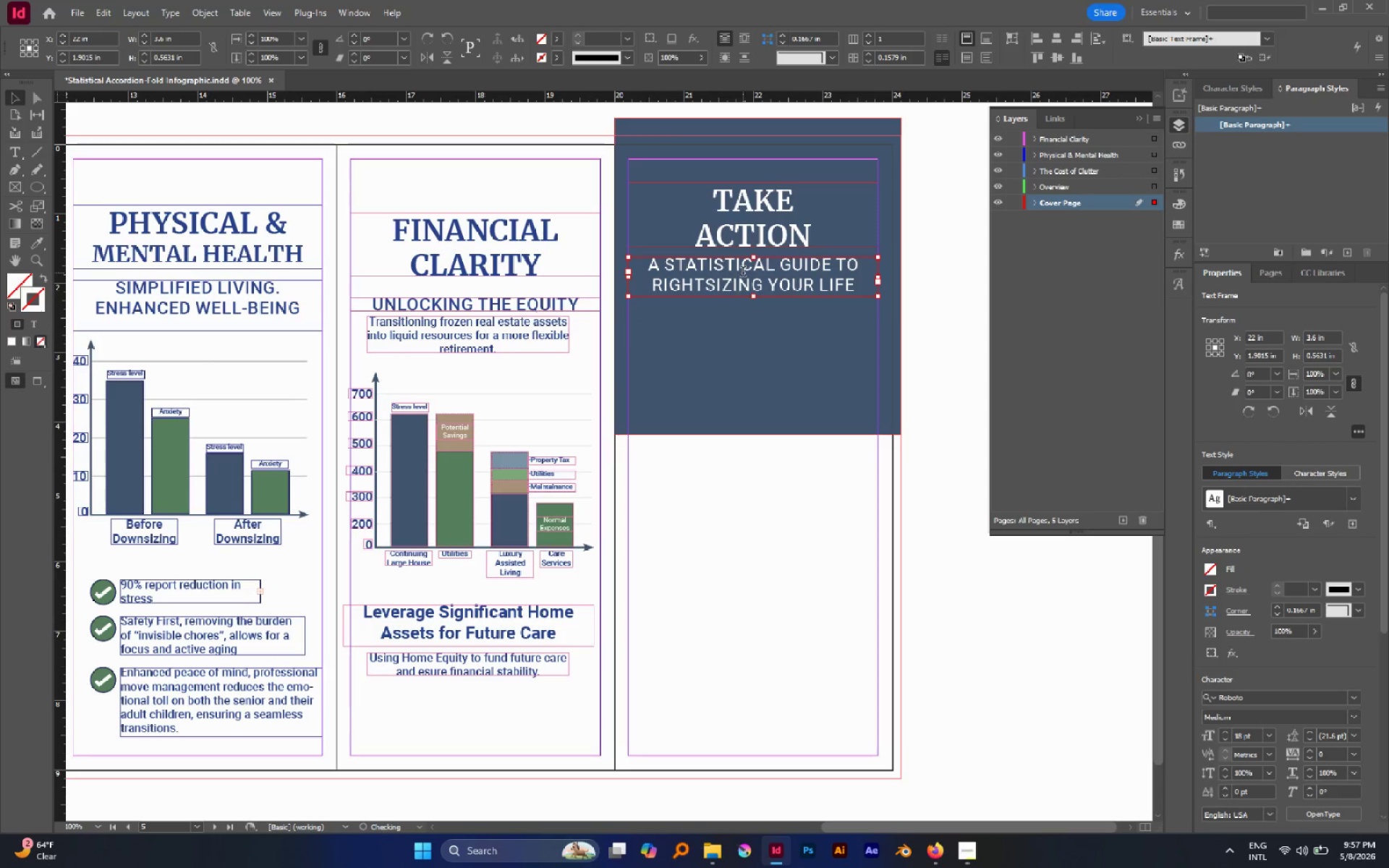 
triple_click([743, 273])
 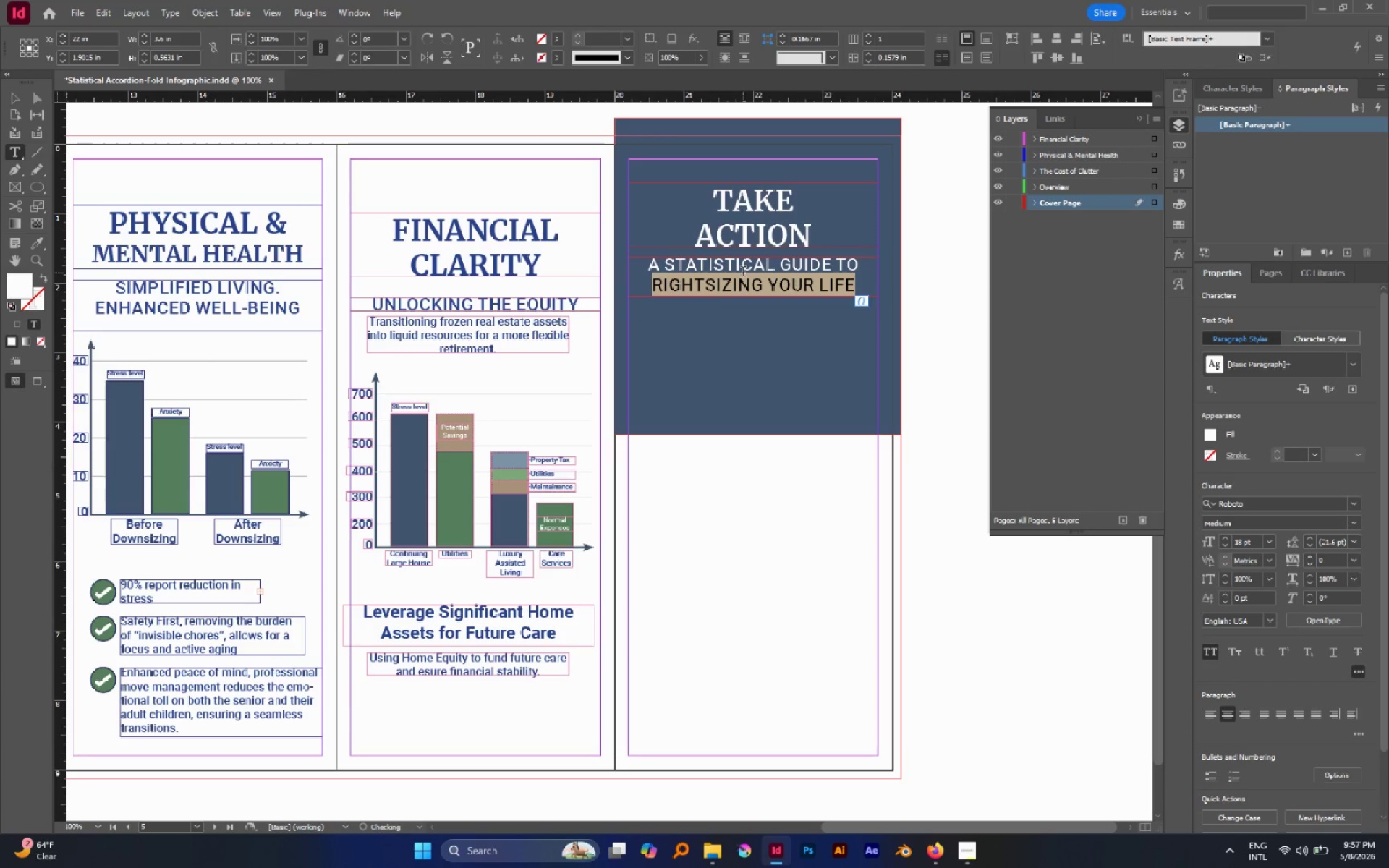 
key(Control+A)
 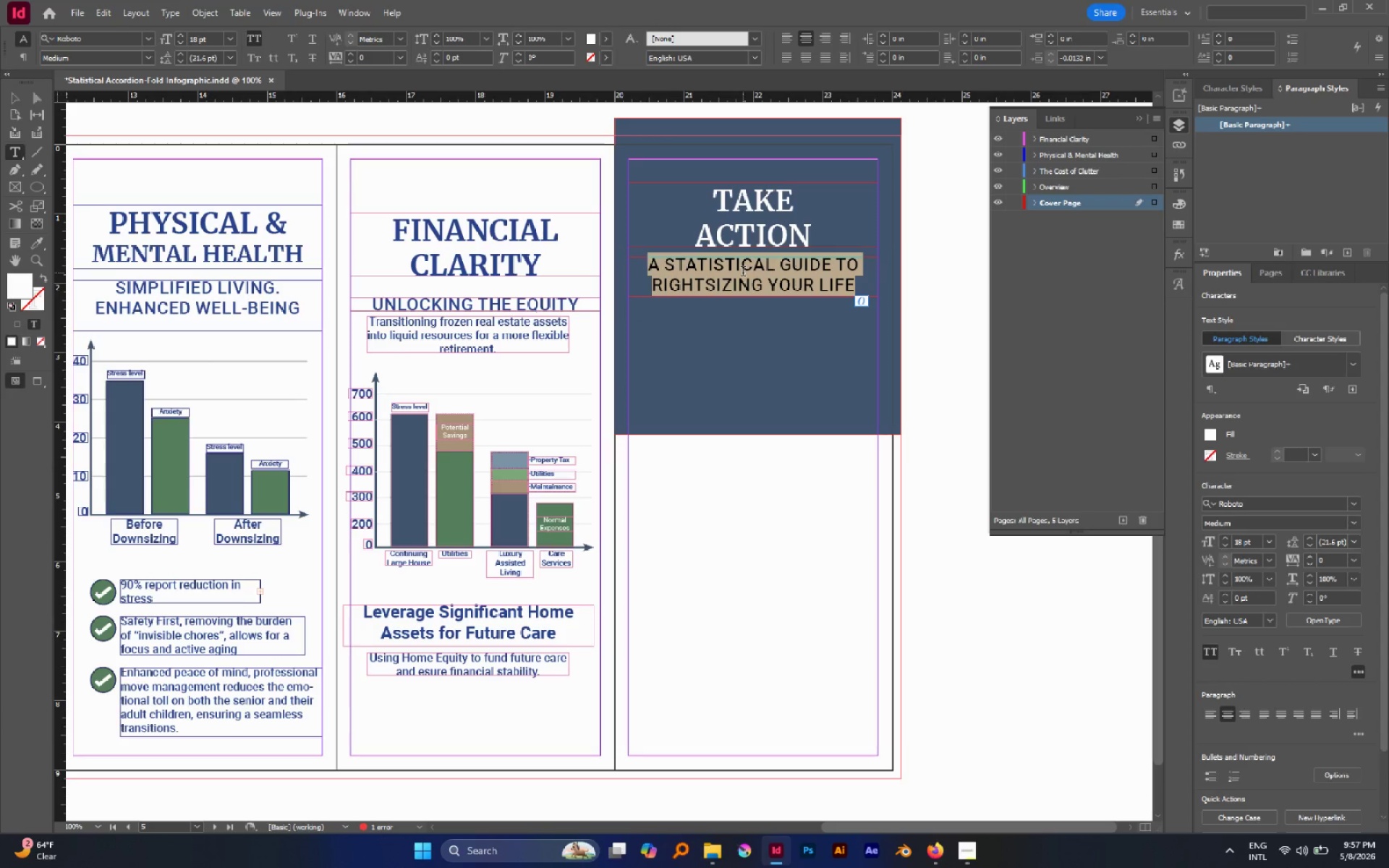 
type(YOUR JOURNEY BEGINS)
key(Escape)
type(W)
 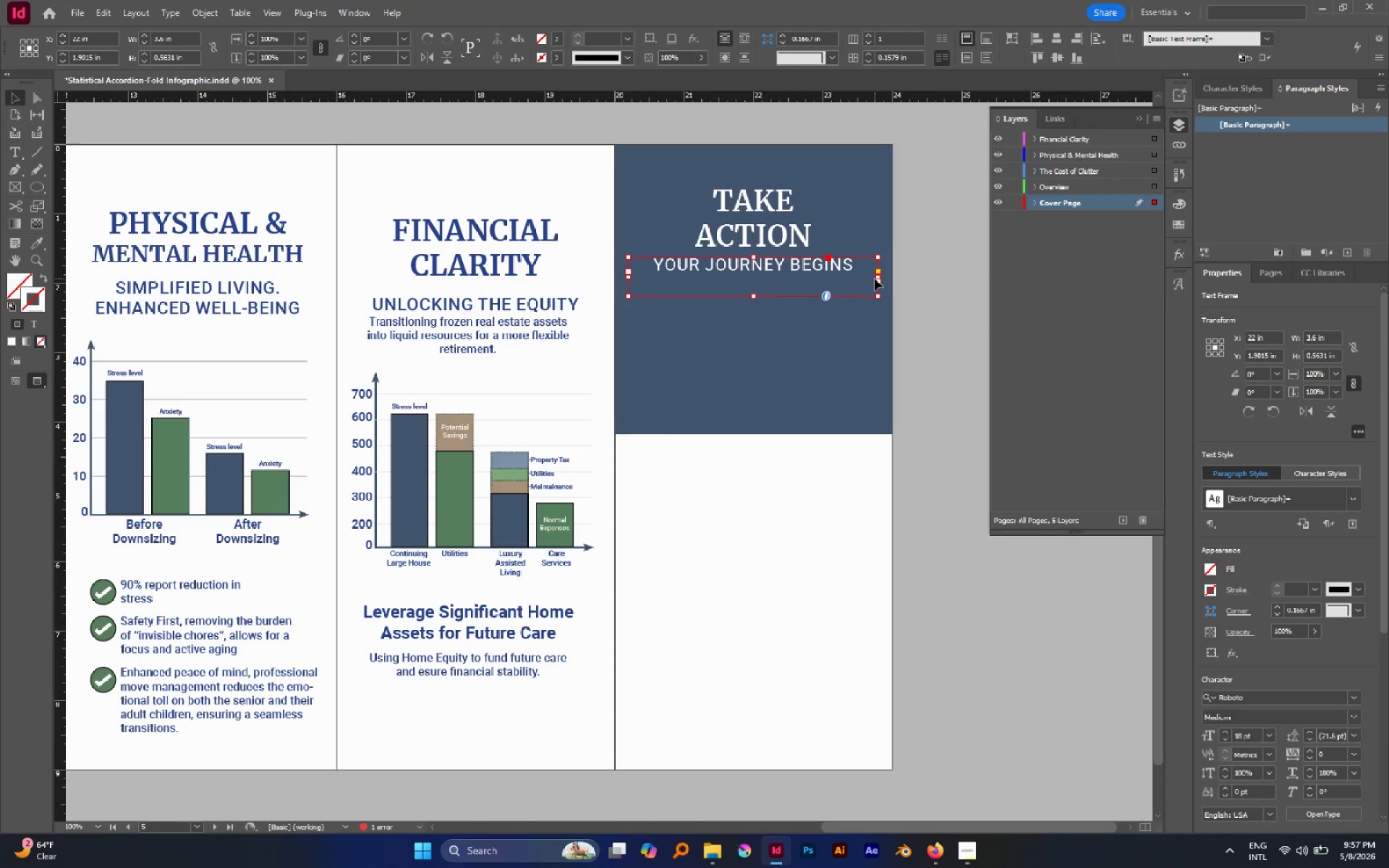 
hold_key(key=AltLeft, duration=1.36)
double_click([879, 278])
 